 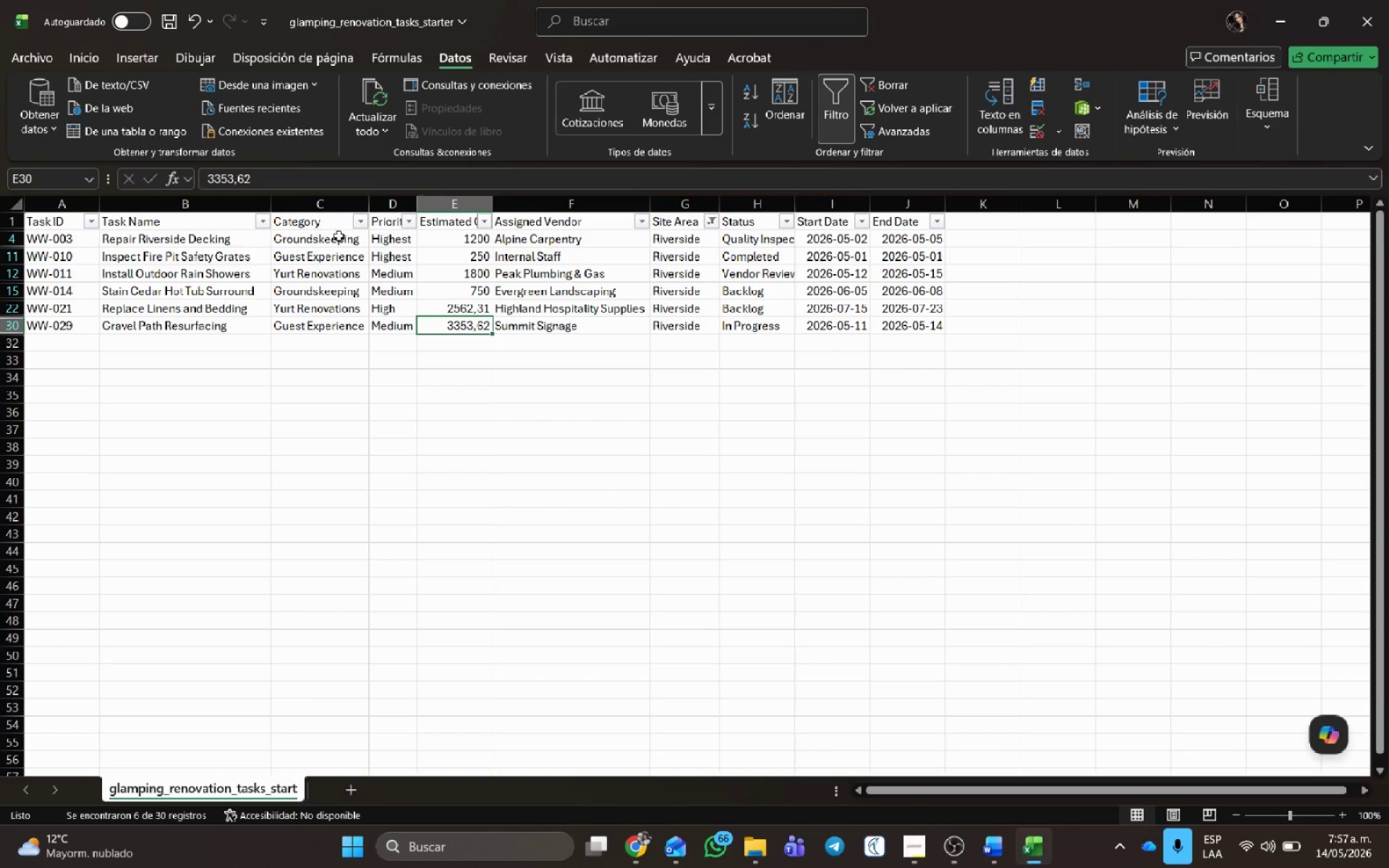 
hold_key(key=ControlLeft, duration=1.67)
 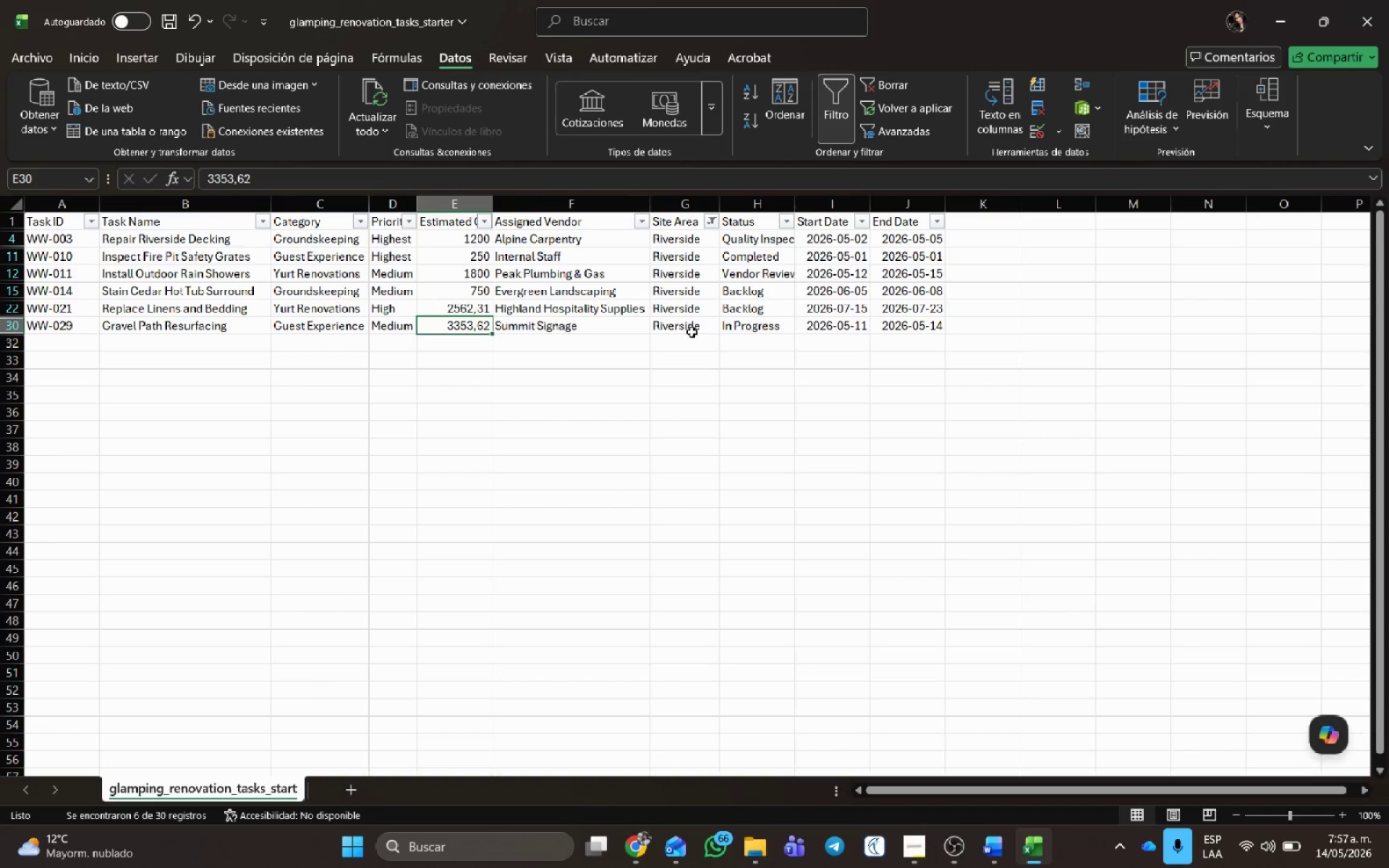 
hold_key(key=ShiftLeft, duration=1.5)
 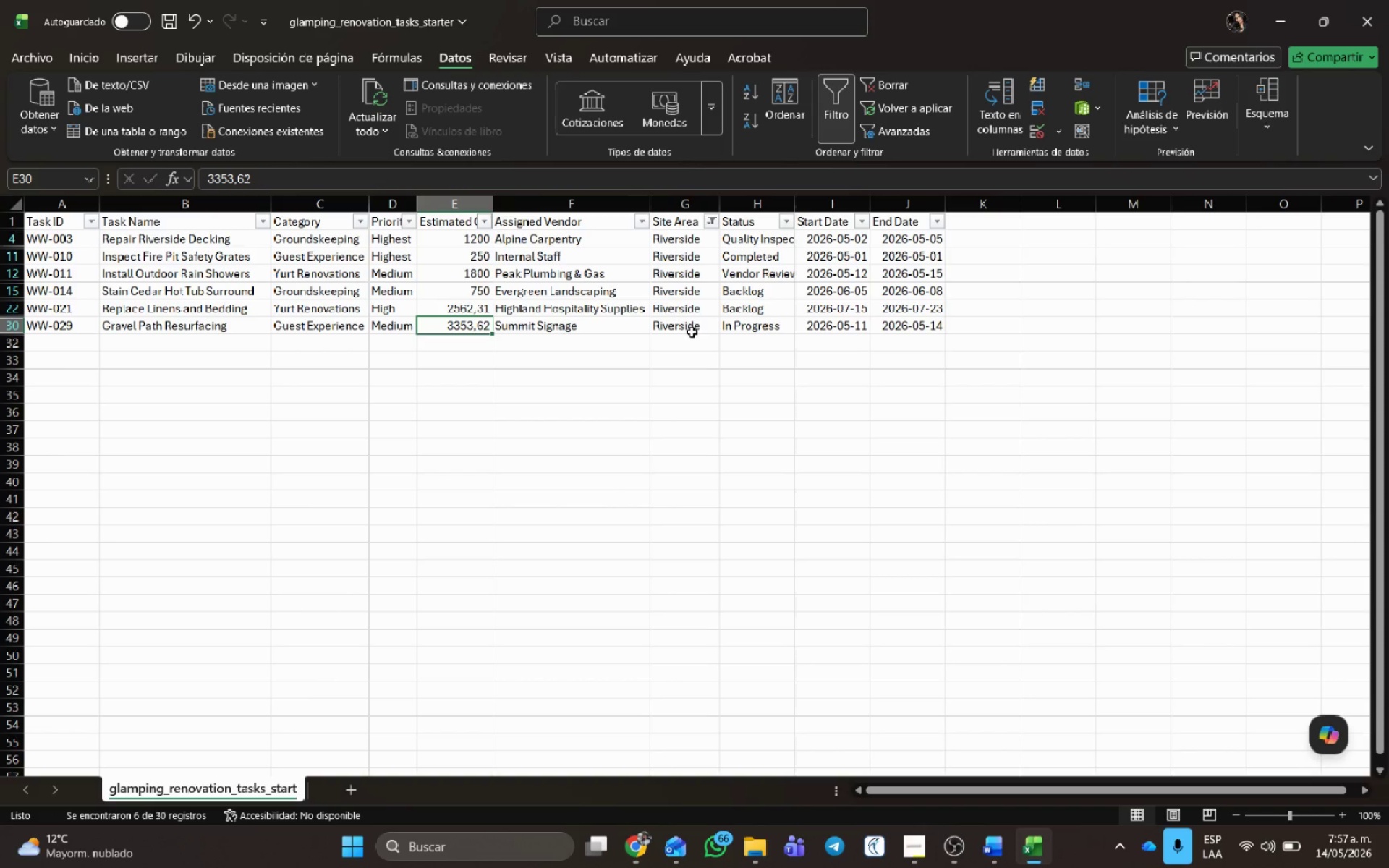 
left_click([863, 749])
 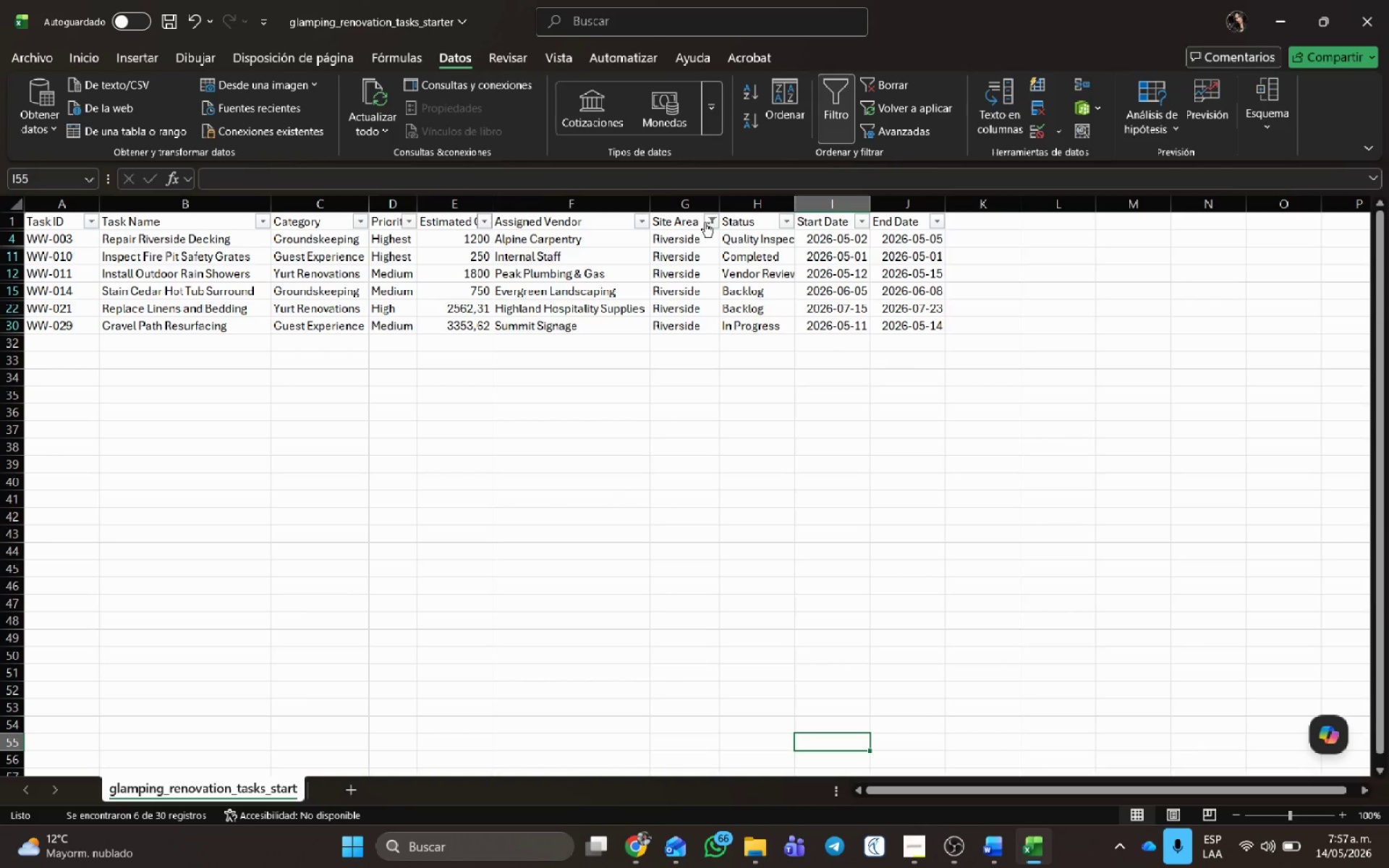 
left_click([707, 222])
 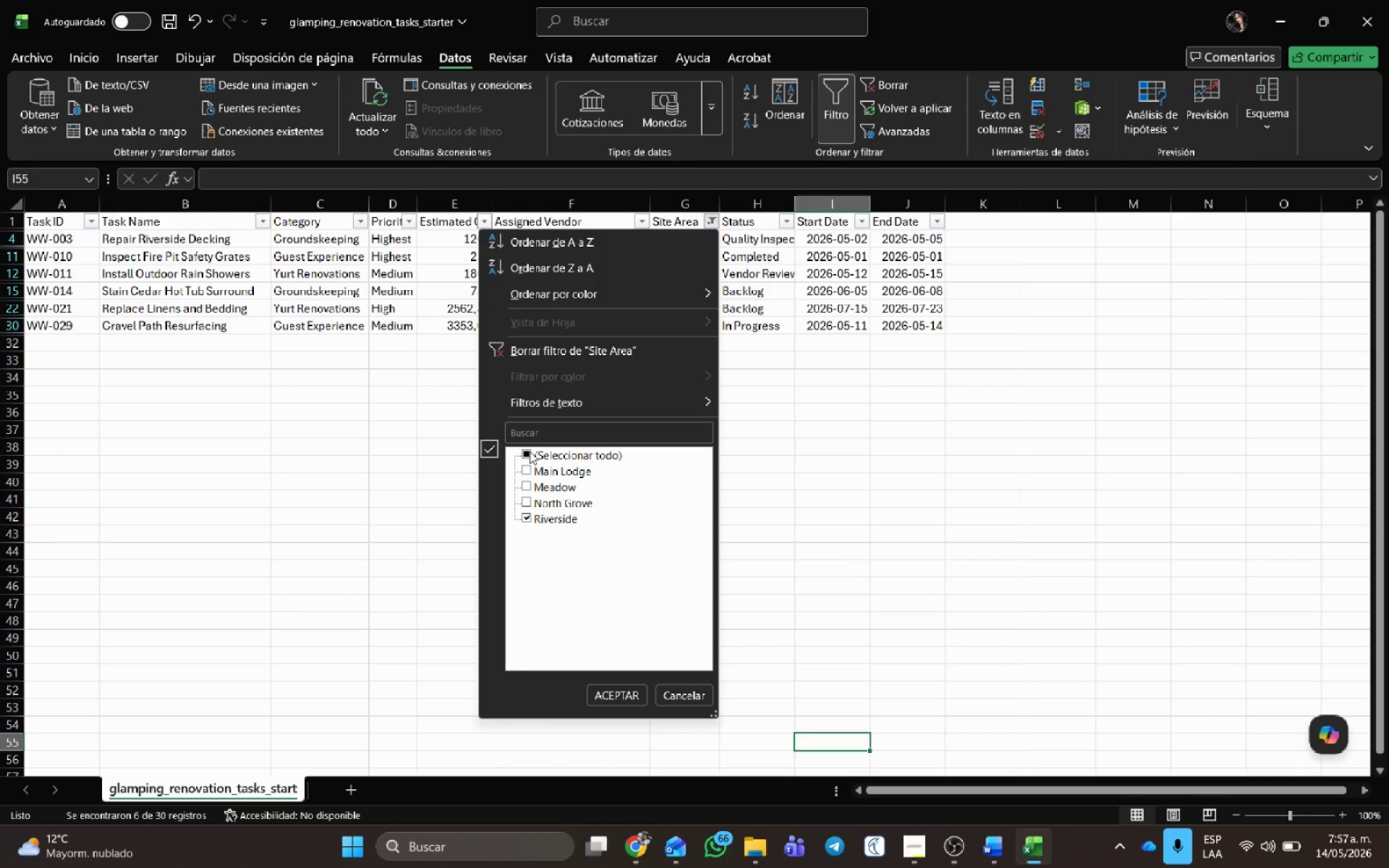 
left_click([527, 451])
 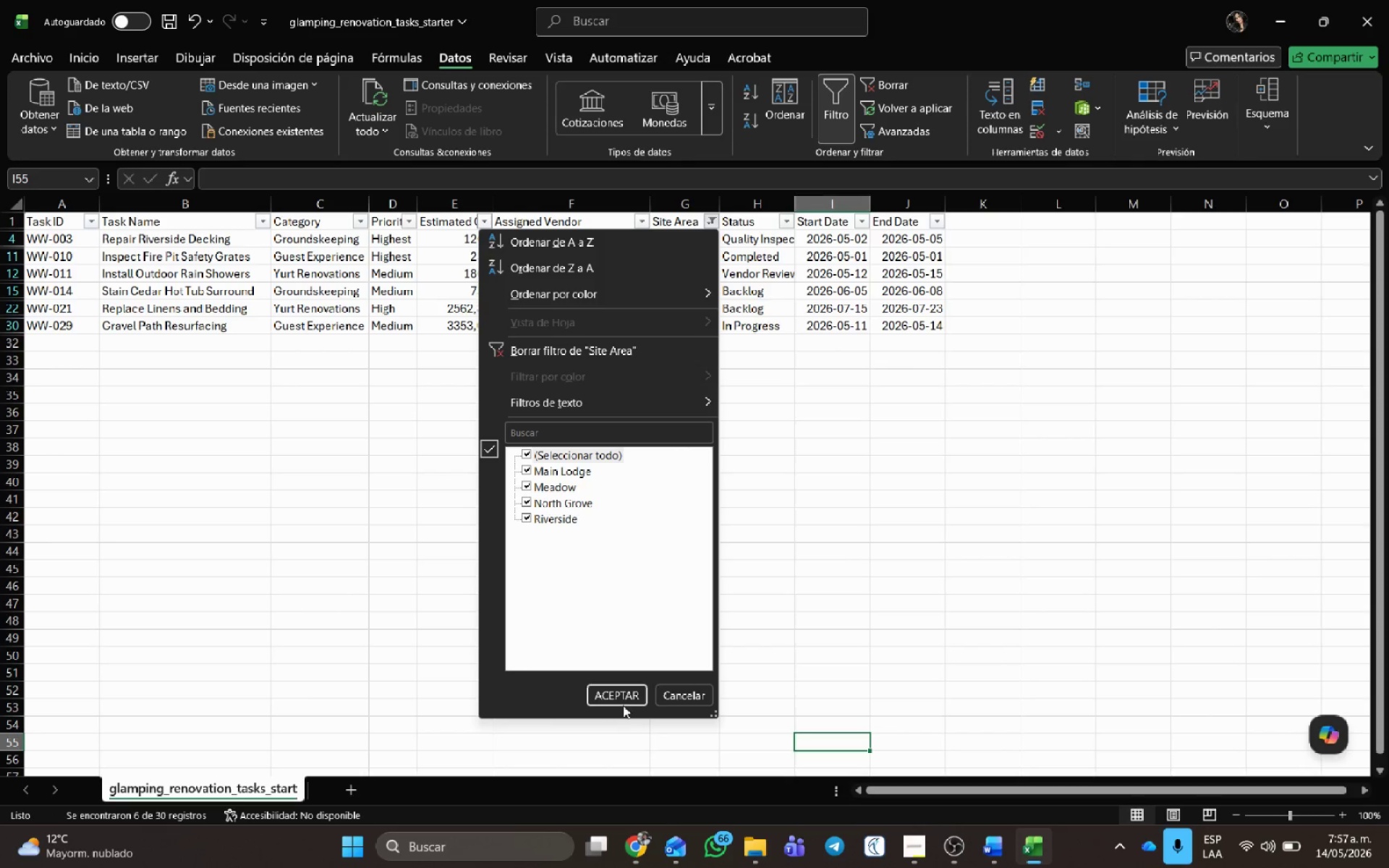 
left_click([623, 692])
 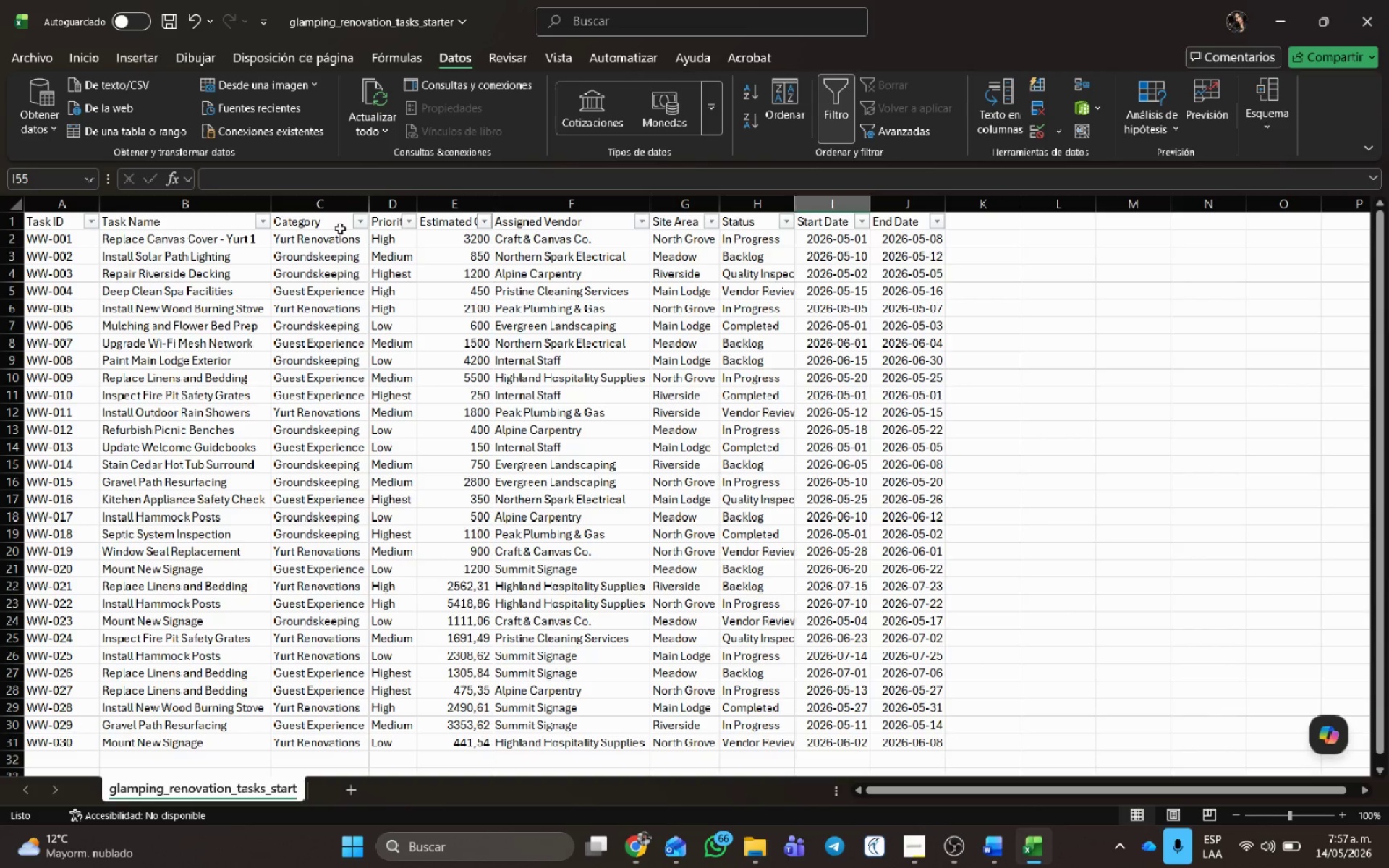 
left_click([316, 220])
 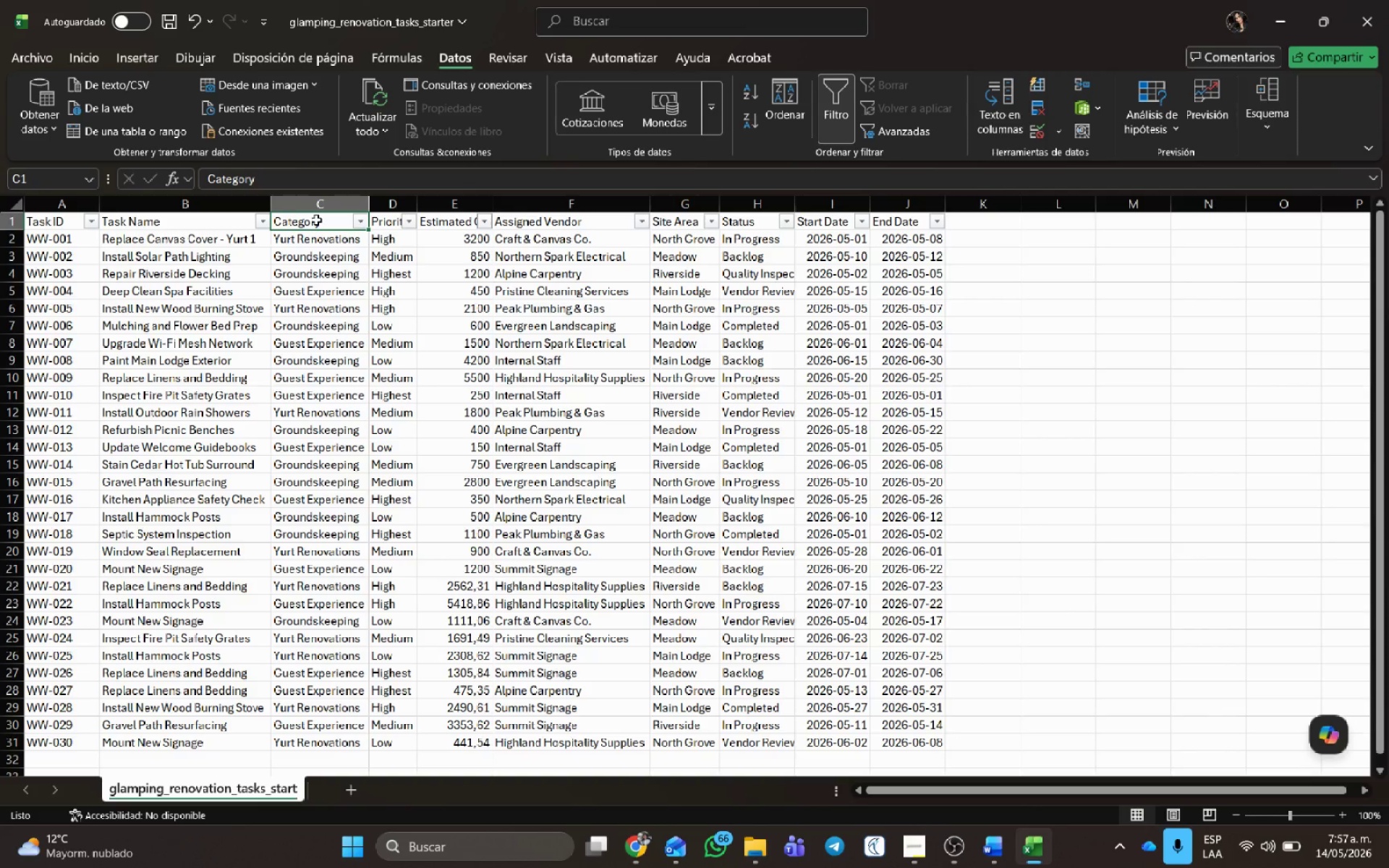 
hold_key(key=ControlLeft, duration=1.38)
 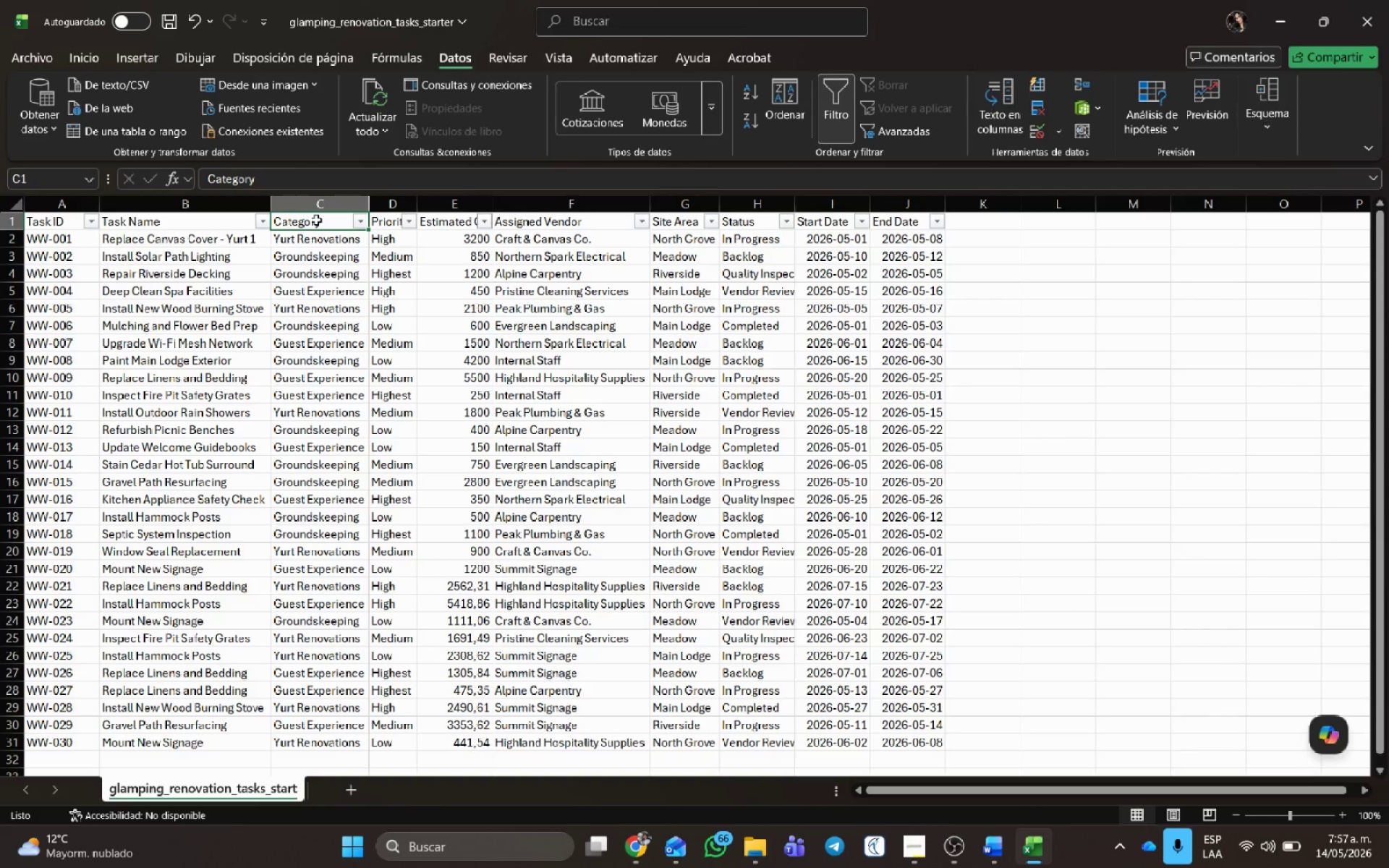 
hold_key(key=ShiftLeft, duration=1.16)
 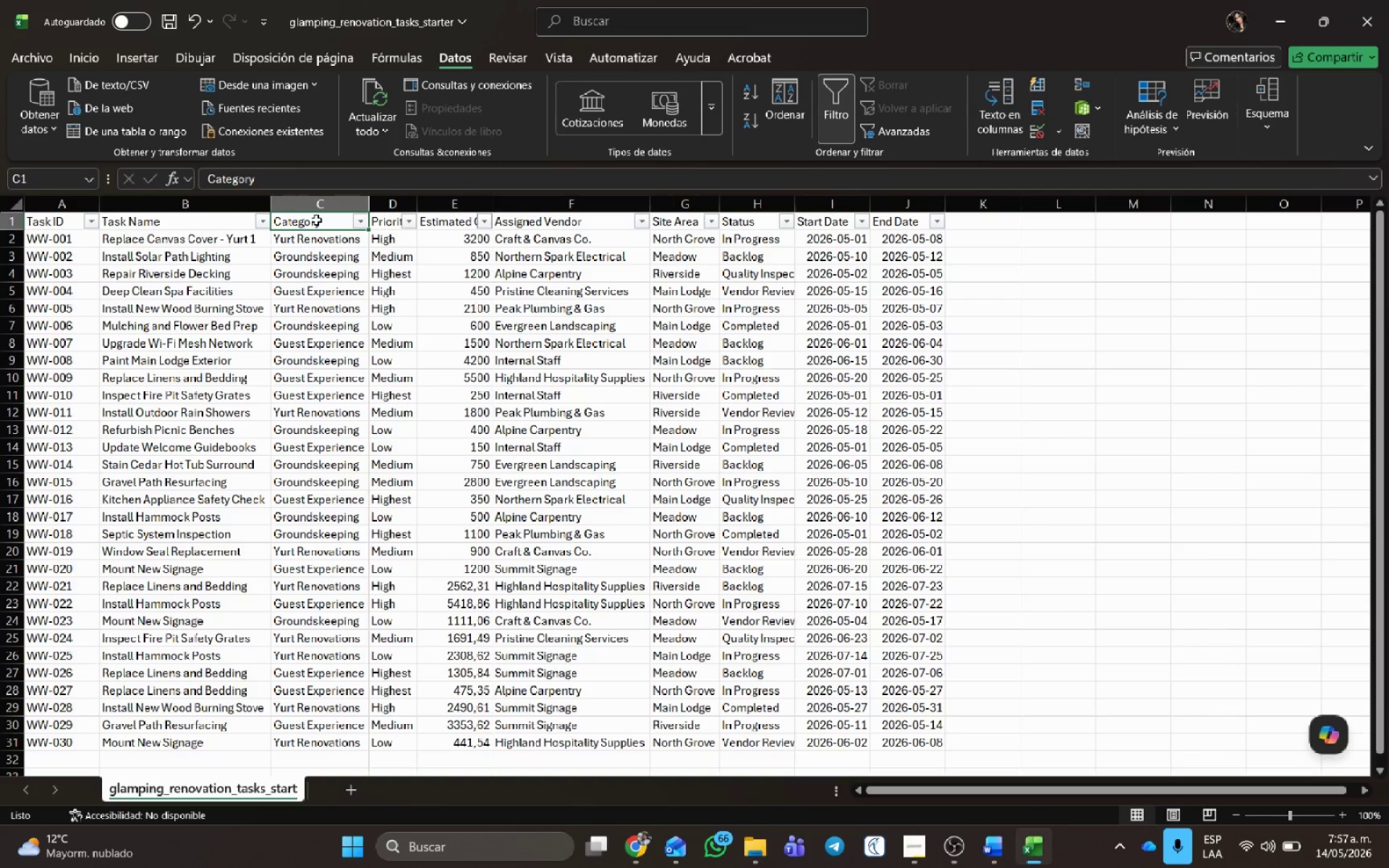 
wait(14.56)
 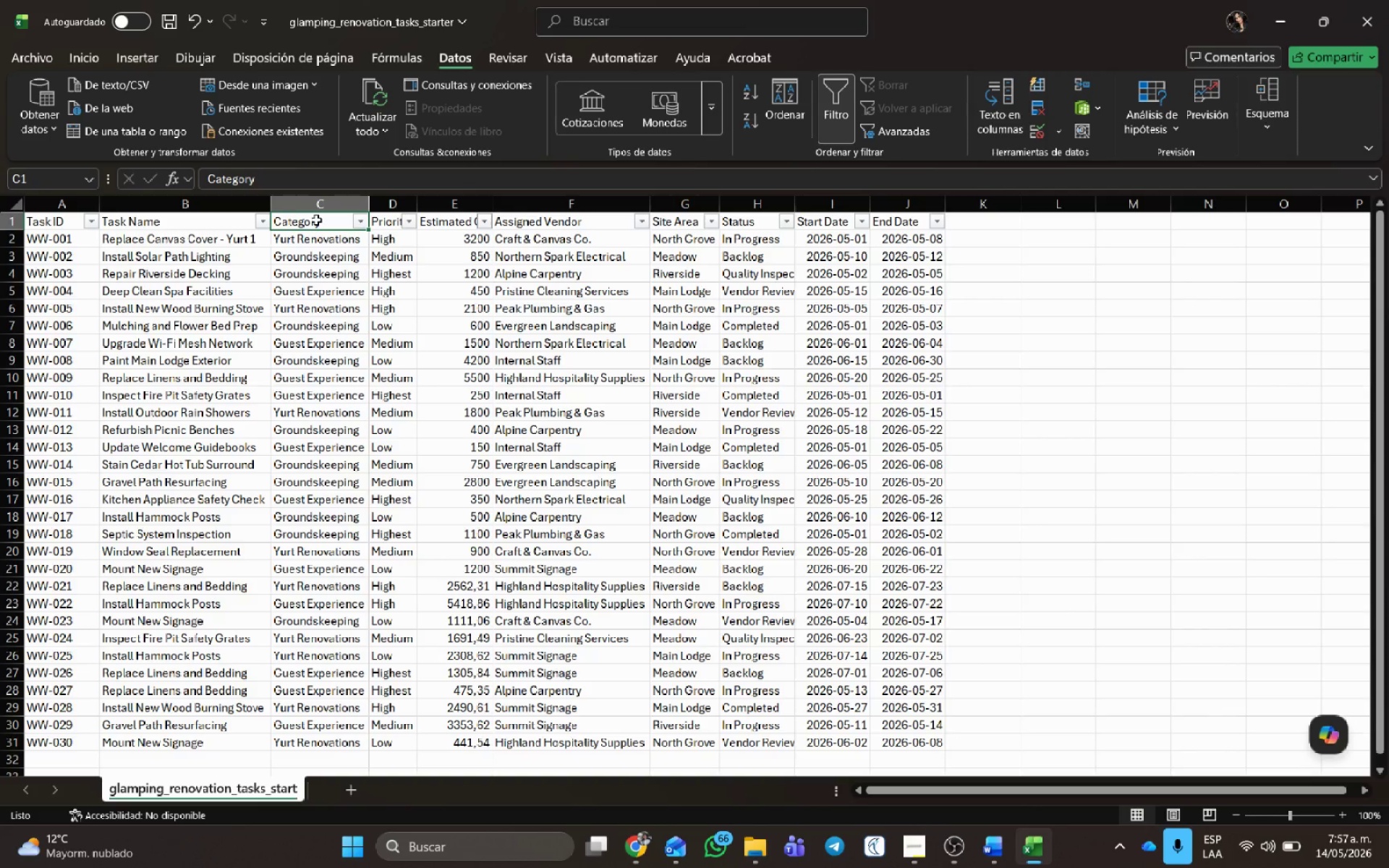 
left_click([362, 214])
 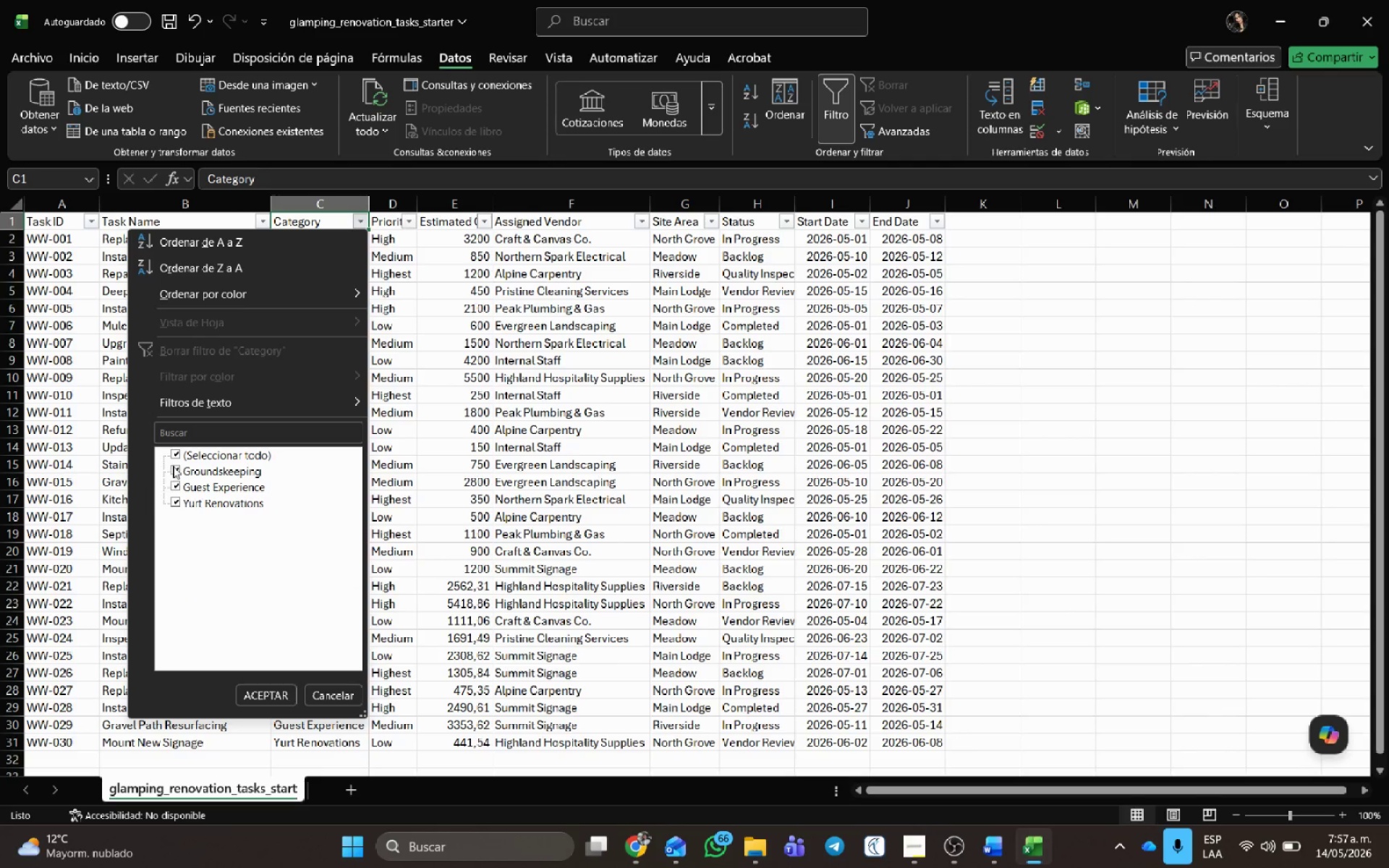 
left_click([174, 448])
 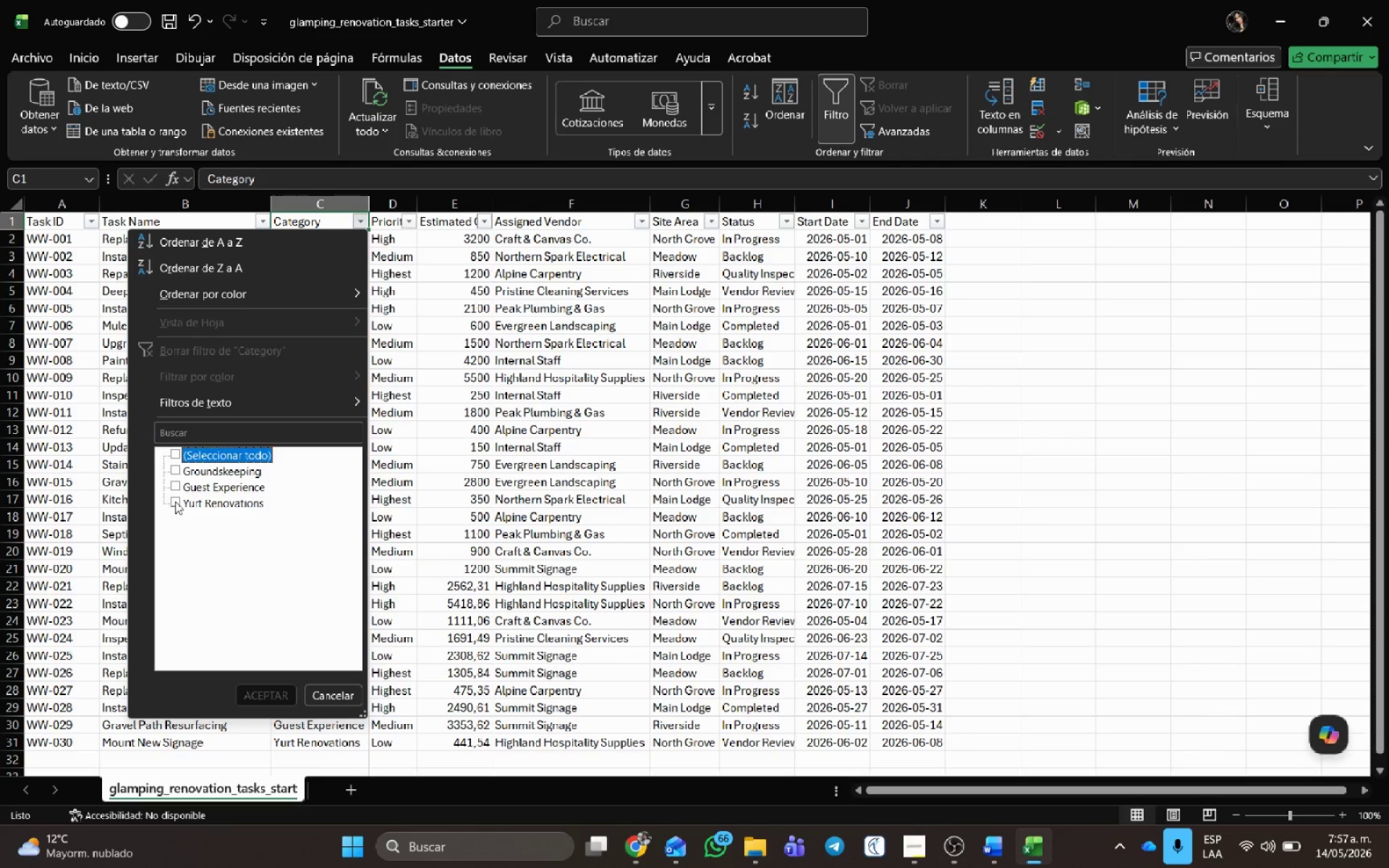 
left_click([176, 501])
 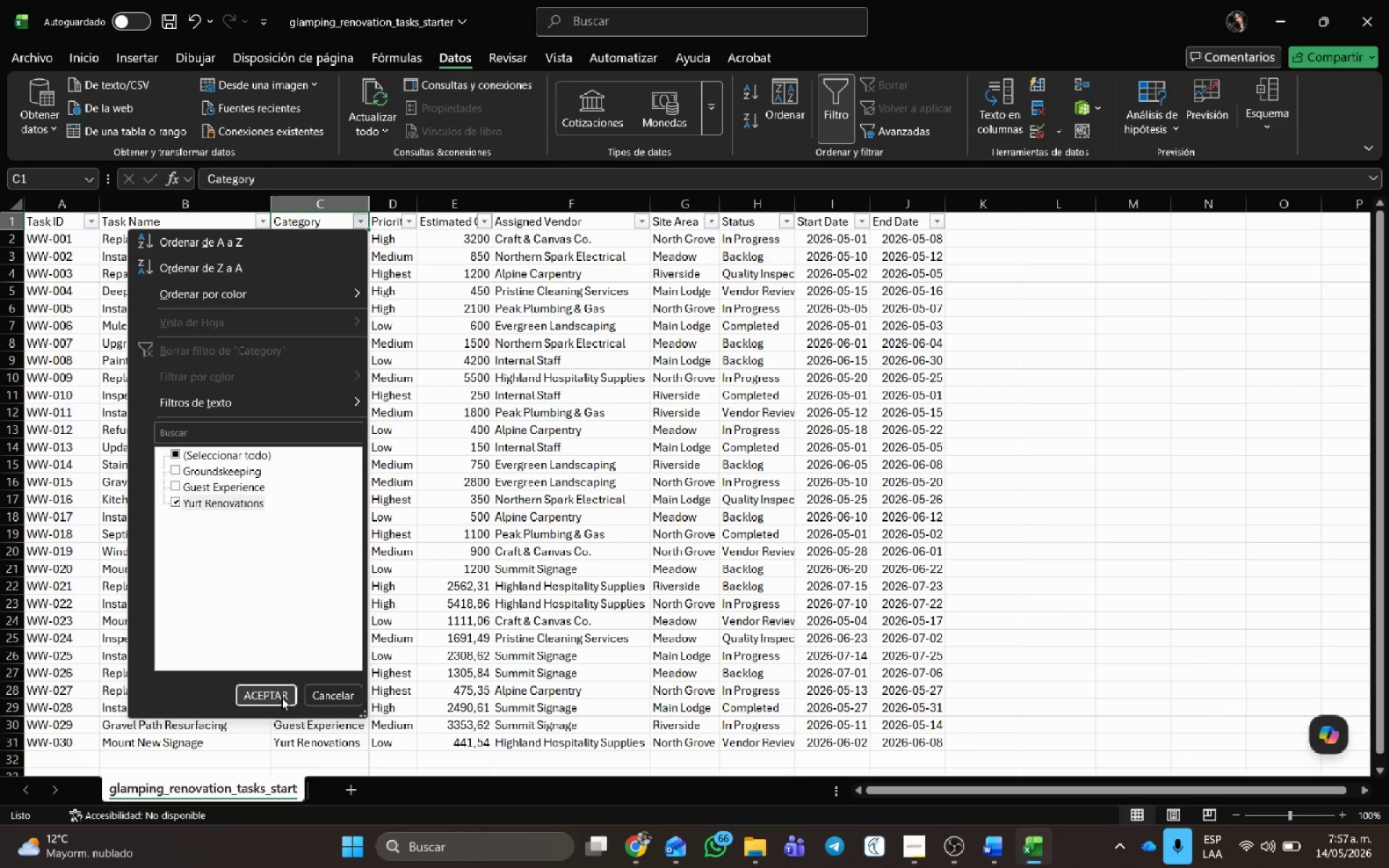 
left_click([279, 694])
 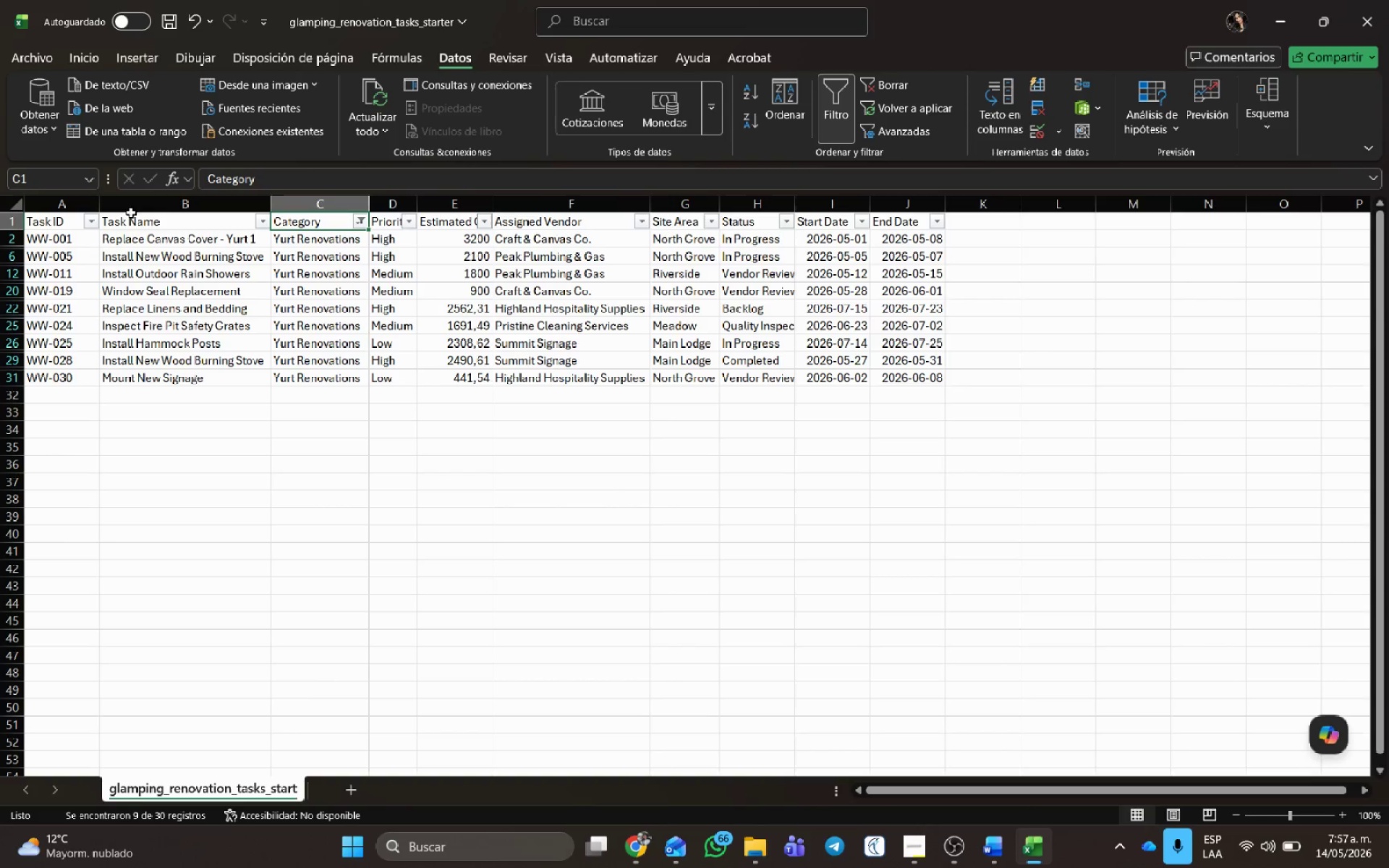 
right_click([168, 210])
 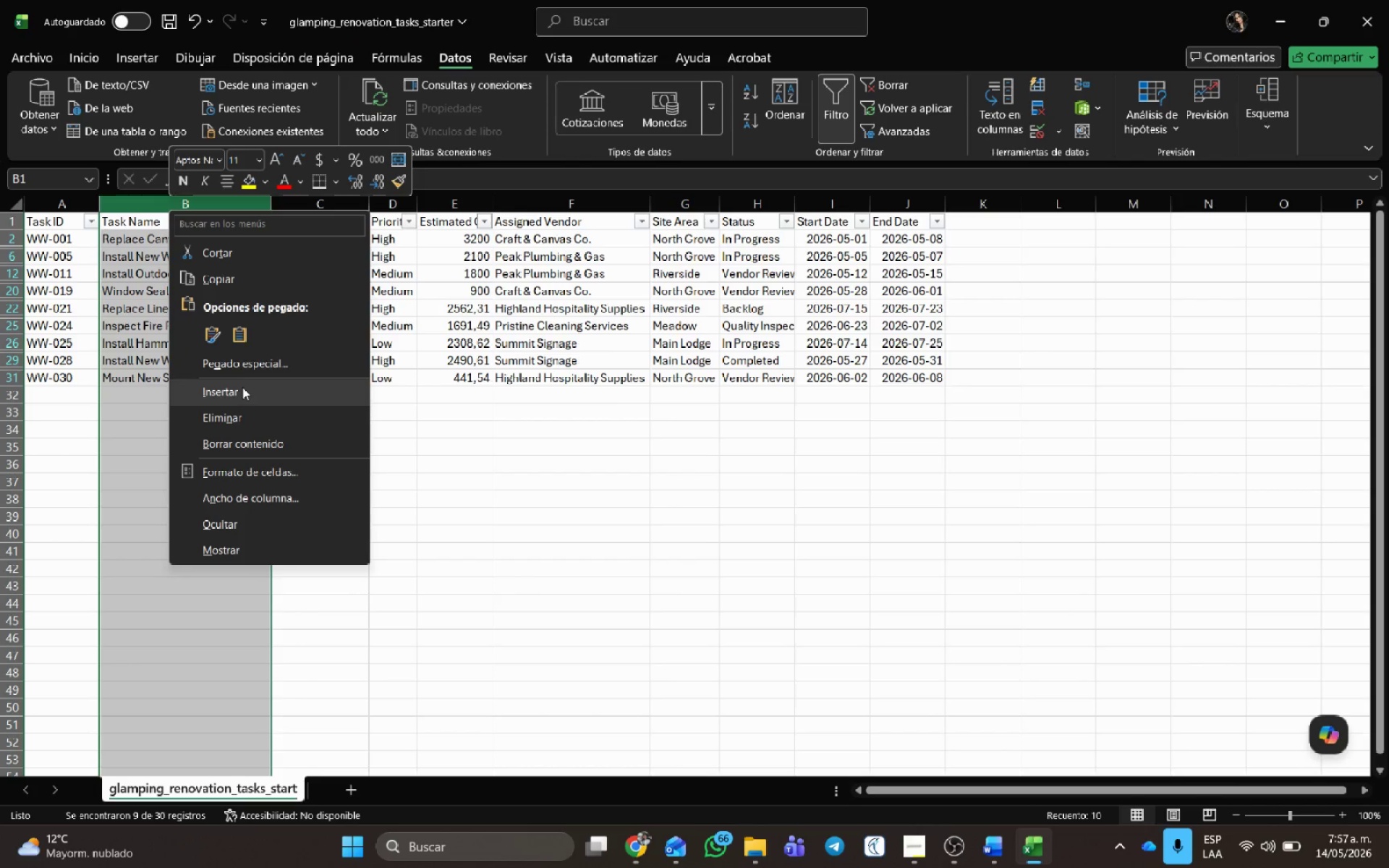 
left_click([242, 390])
 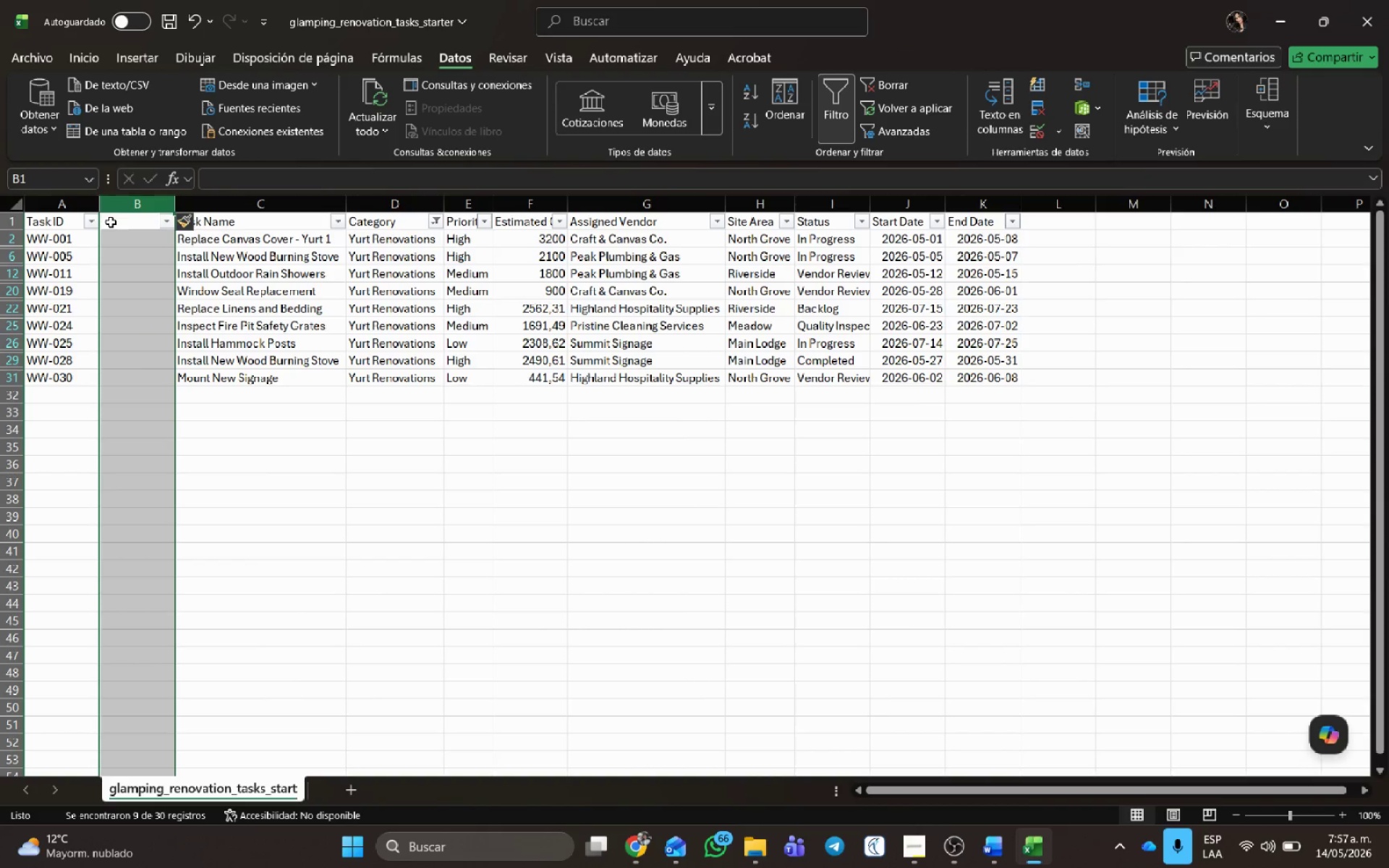 
left_click([126, 221])
 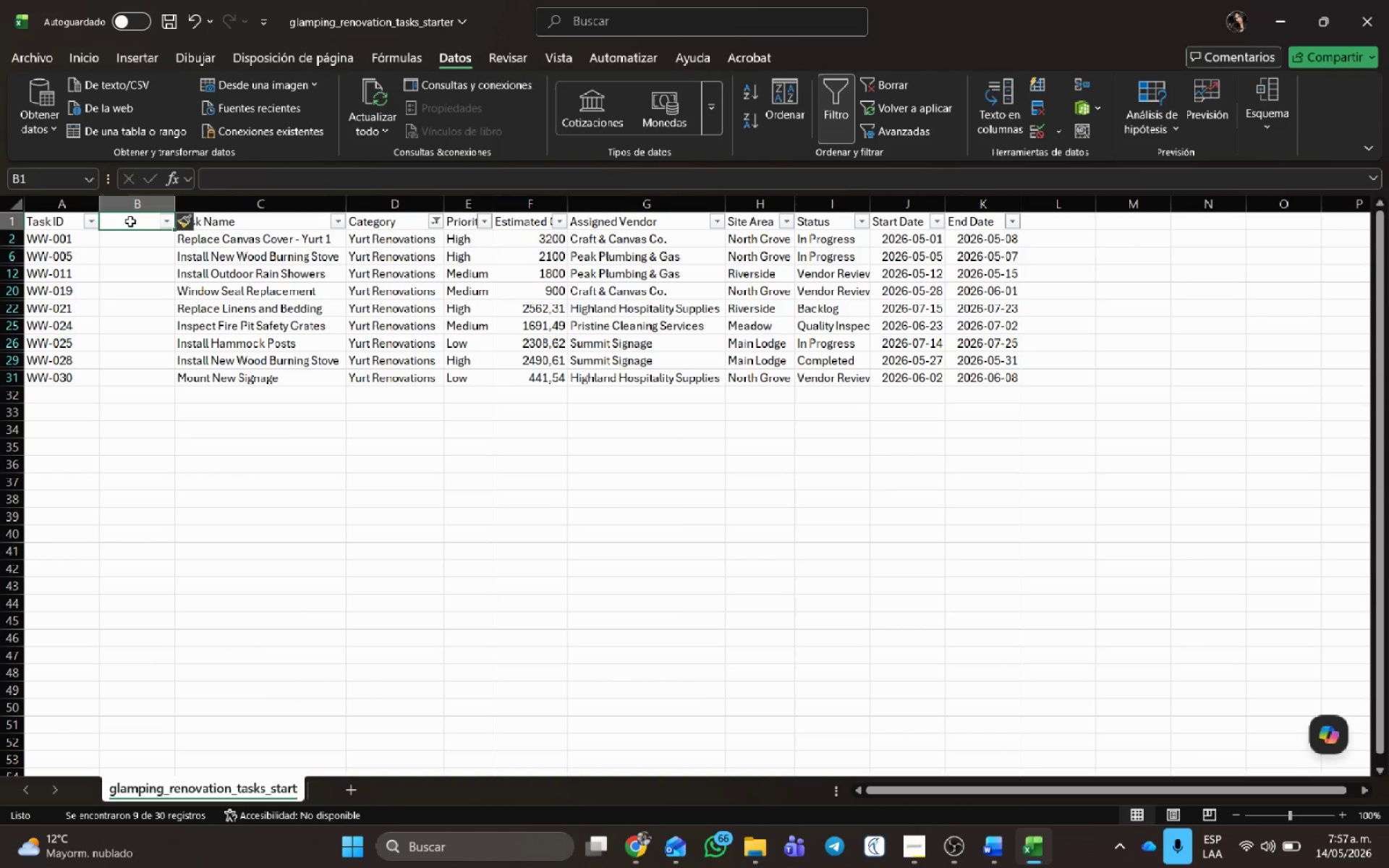 
type(Epick)
key(Backspace)
type( Link)
 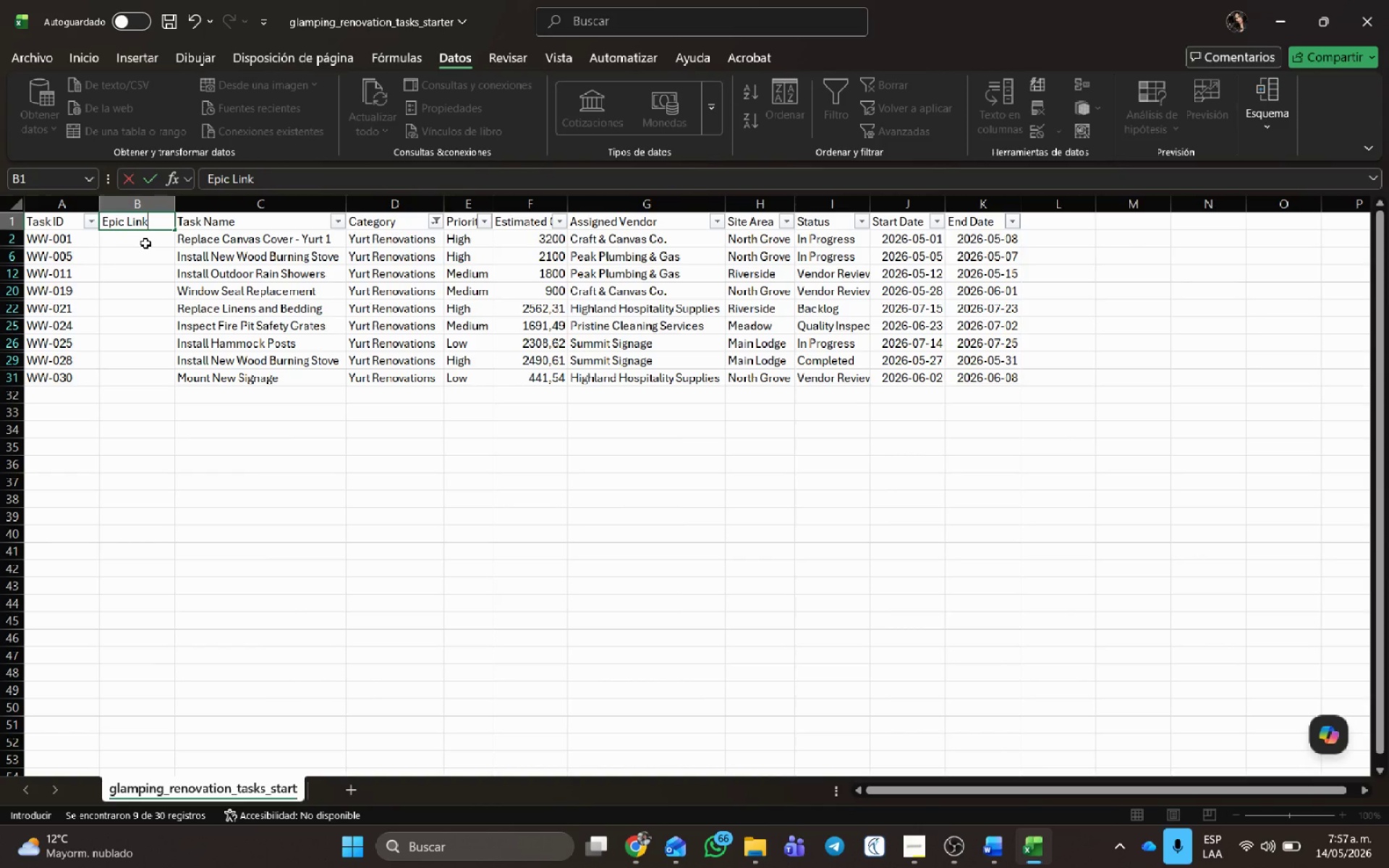 
left_click([145, 241])
 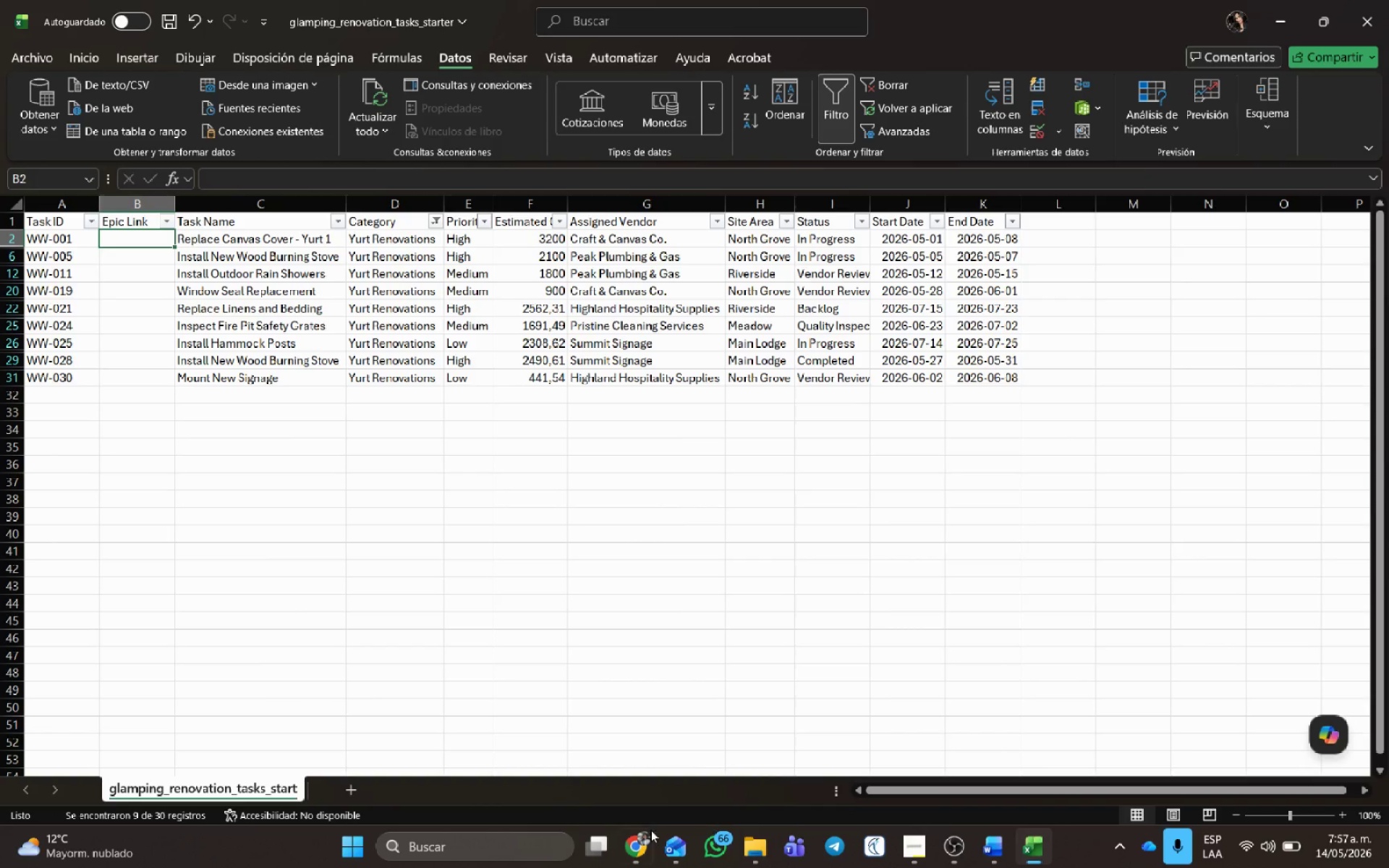 
left_click([651, 833])
 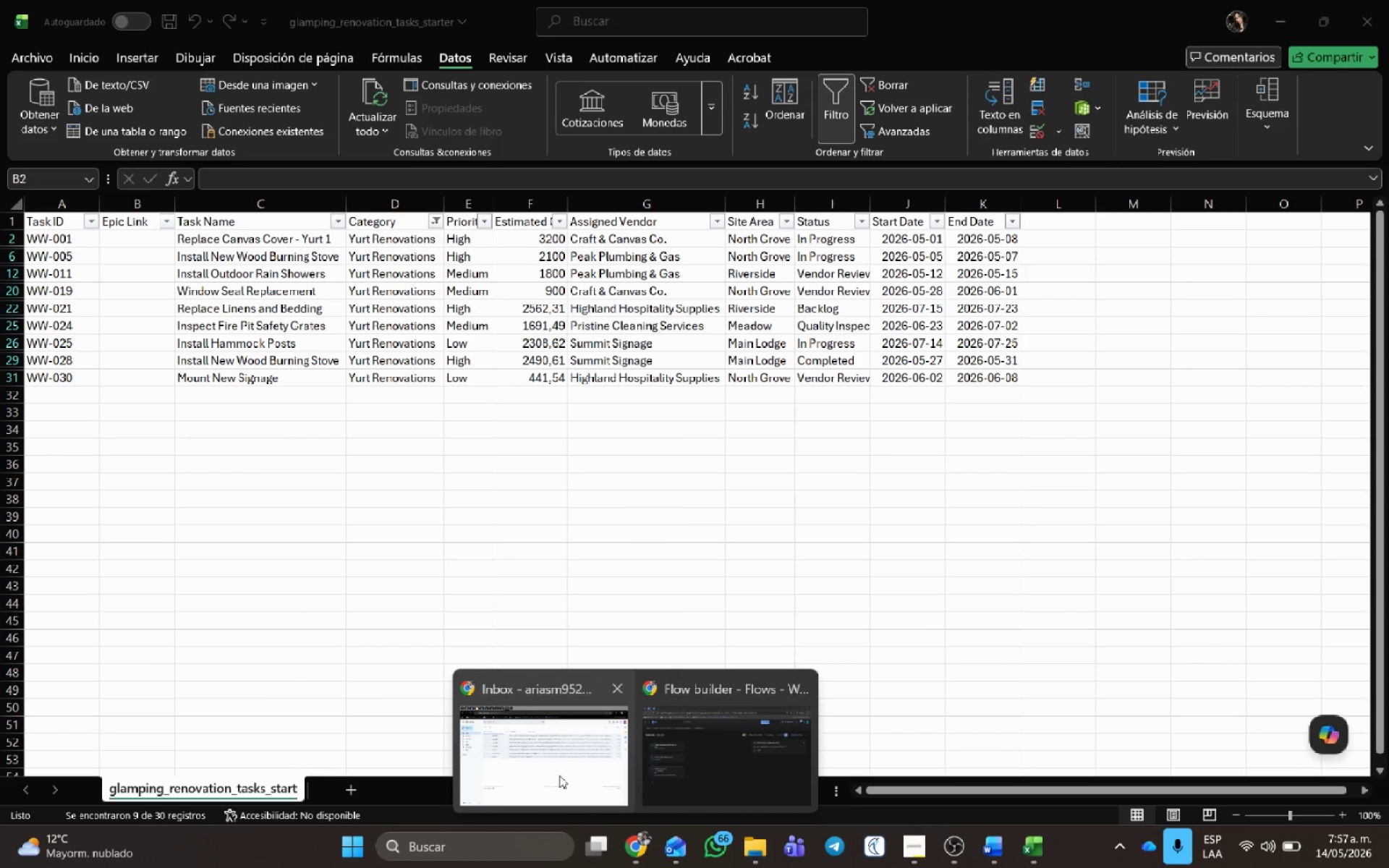 
left_click([712, 745])
 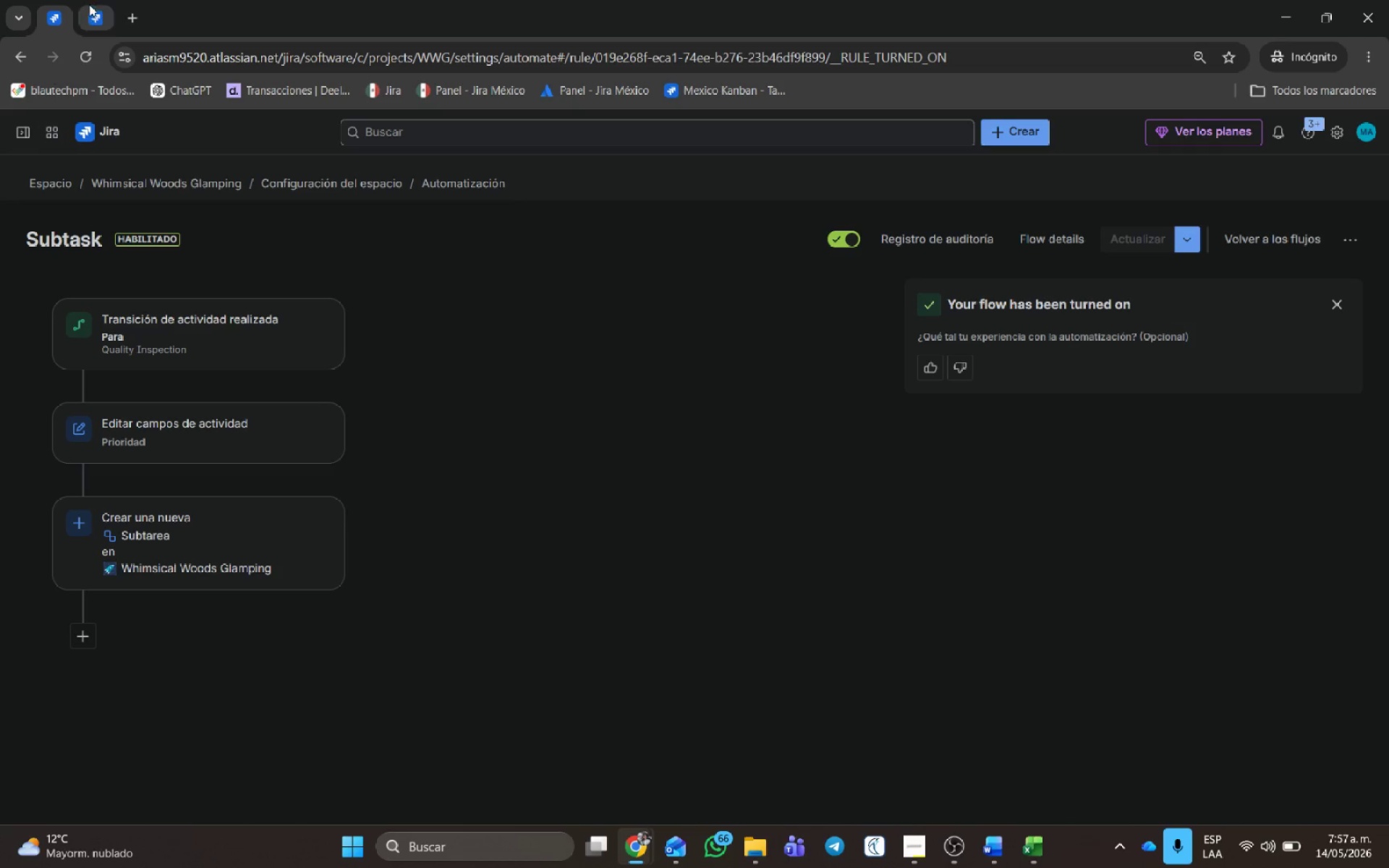 
left_click([90, 4])
 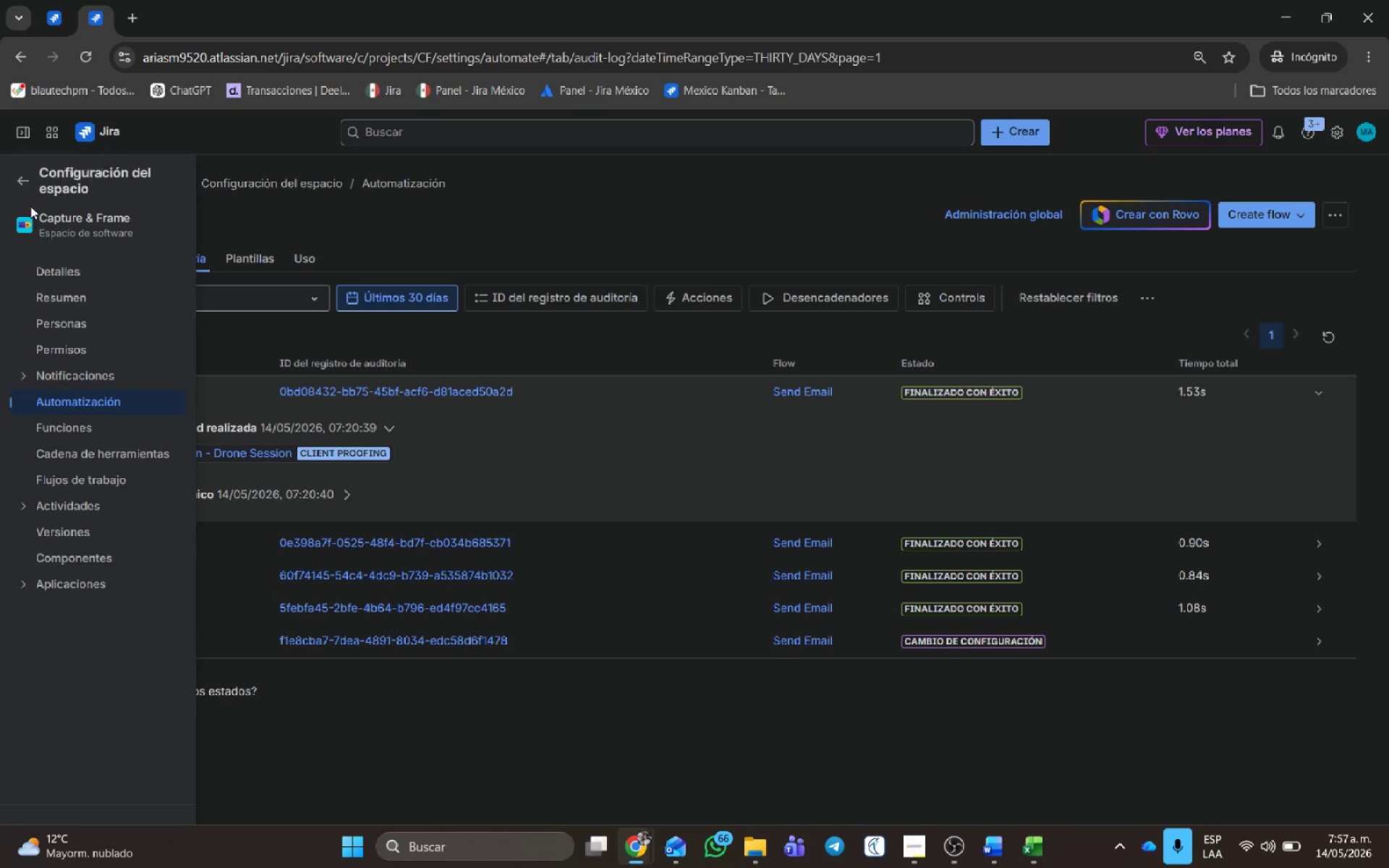 
left_click([21, 179])
 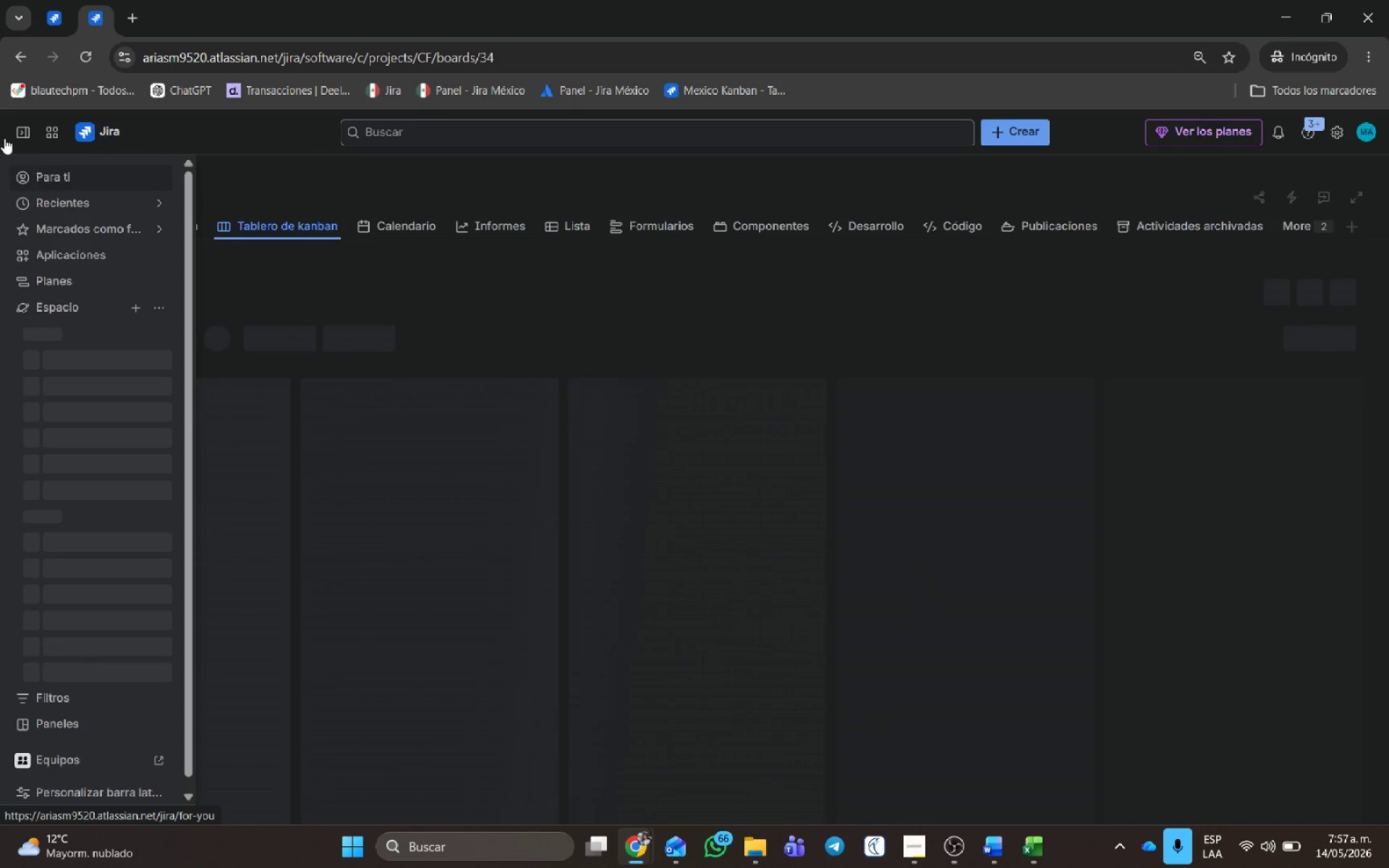 
mouse_move([29, 142])
 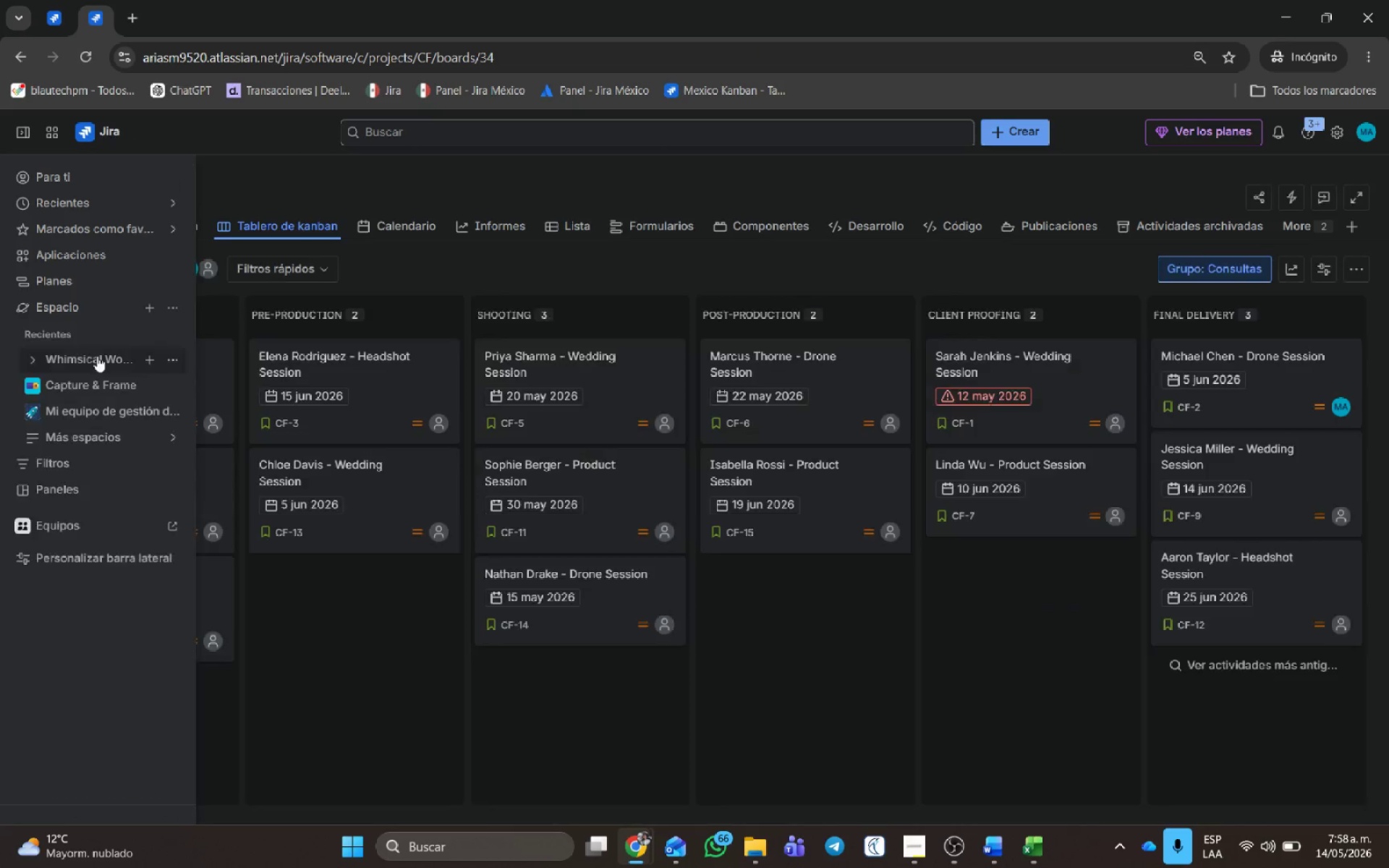 
left_click([97, 357])
 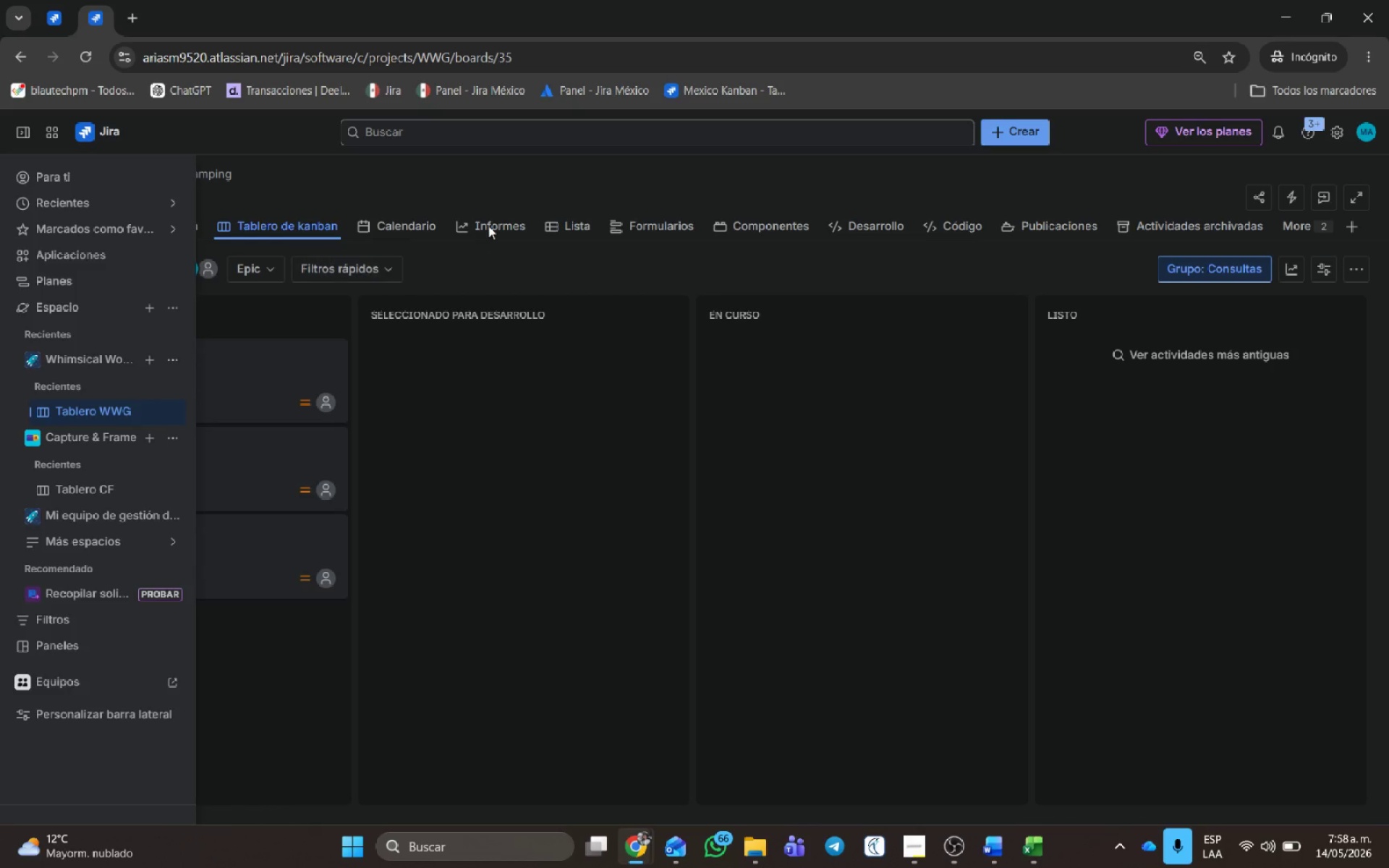 
left_click([326, 181])
 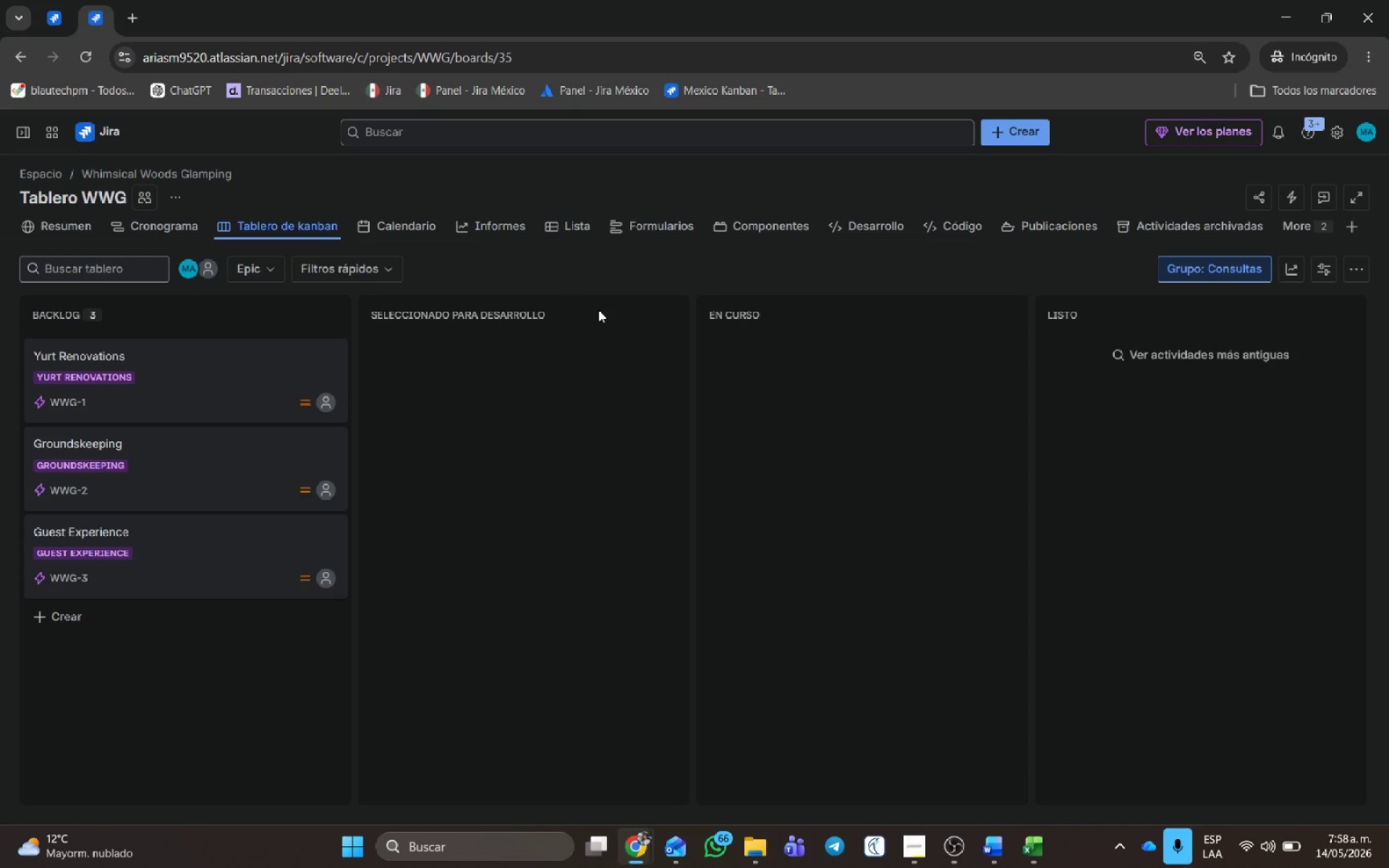 
key(Alt+AltLeft)
 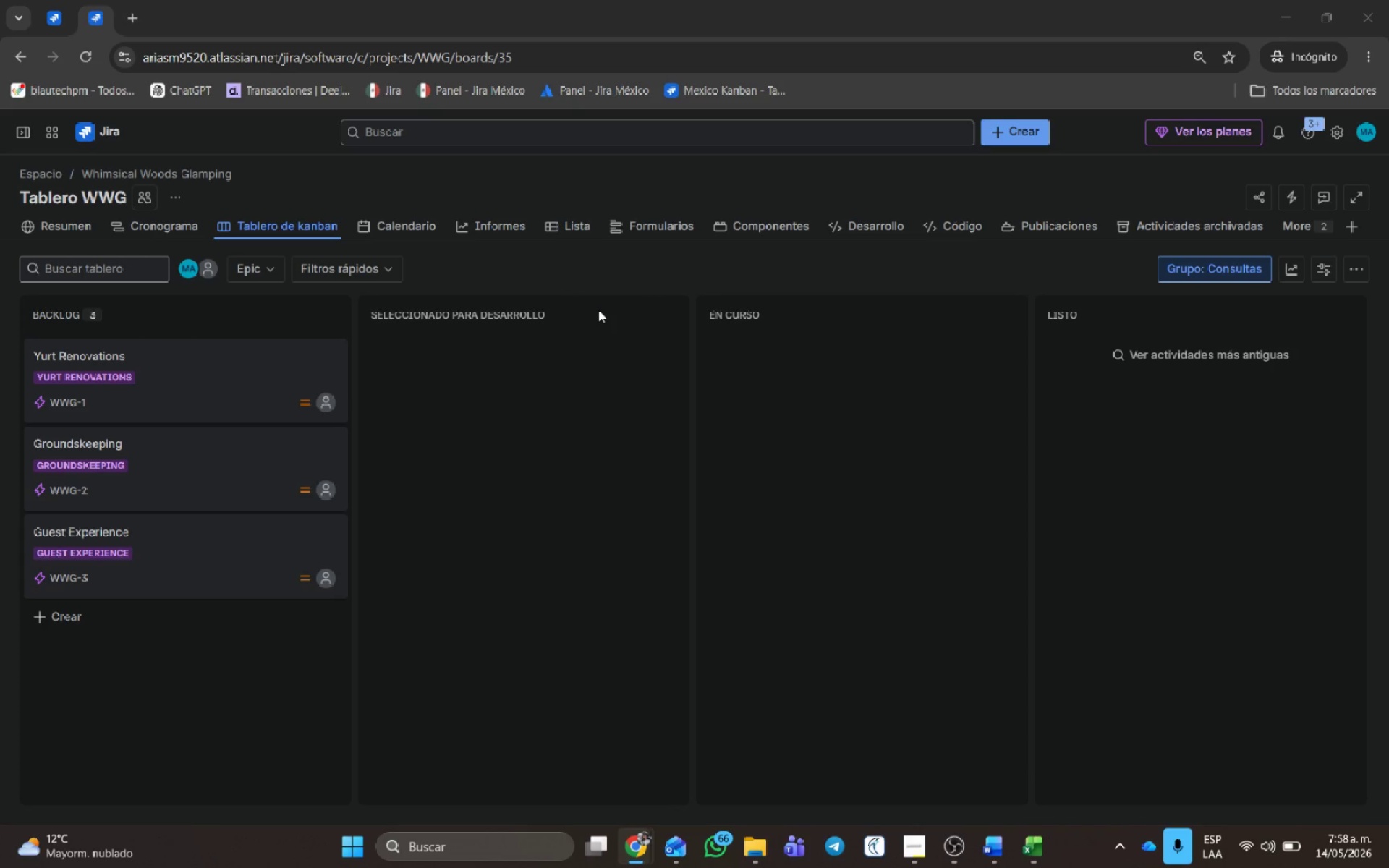 
key(Alt+Tab)
 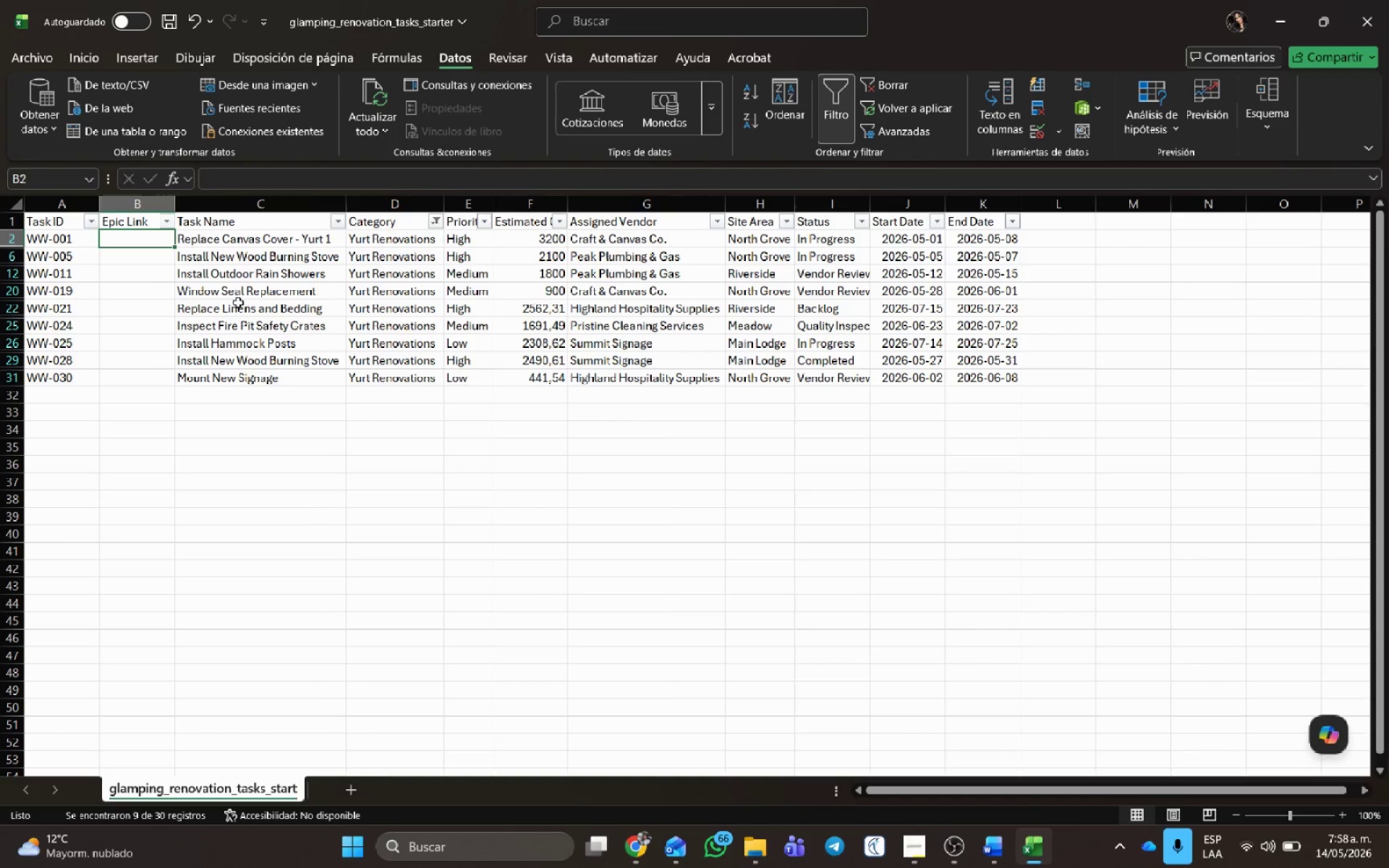 
type(WWG-1)
 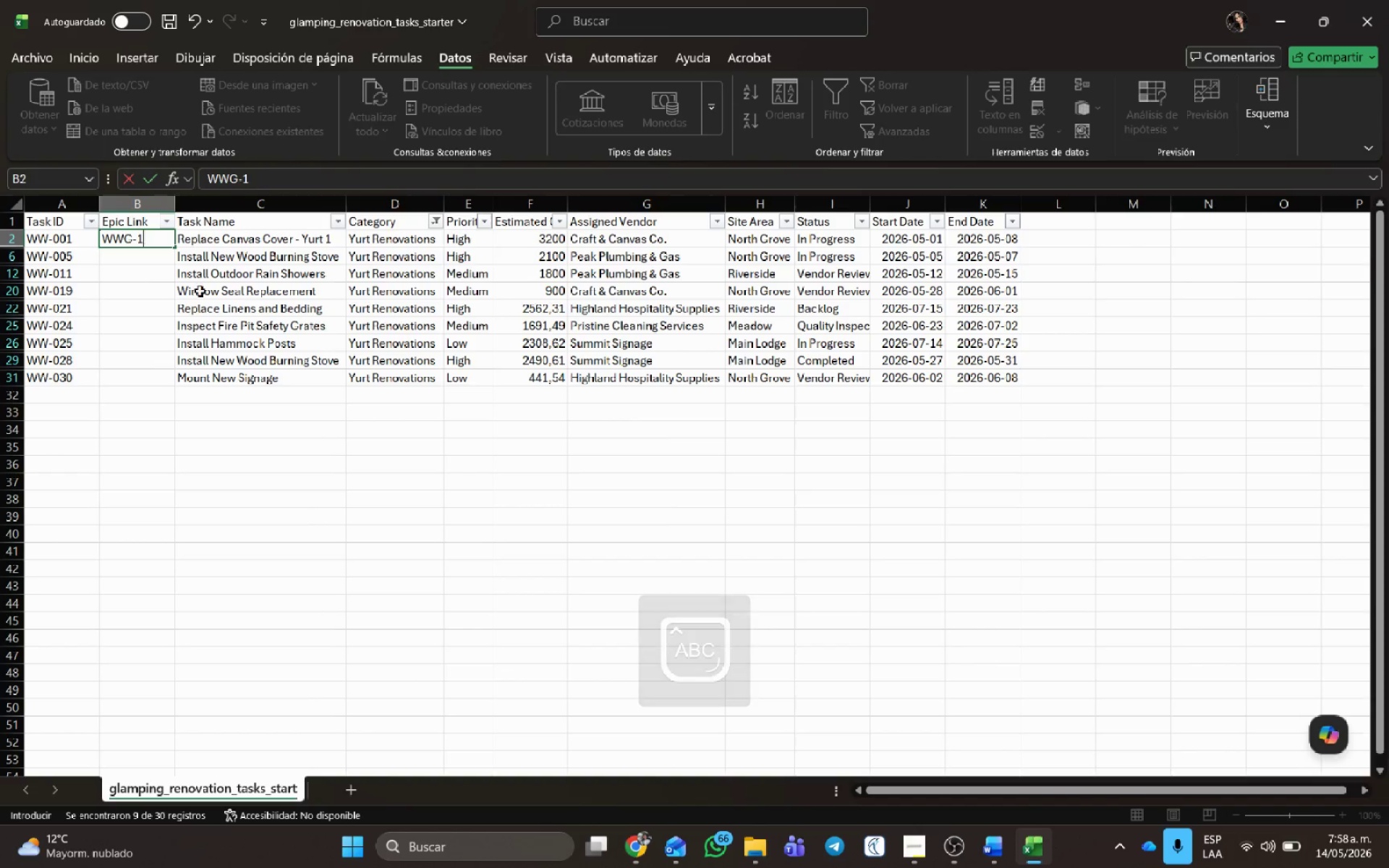 
left_click([127, 522])
 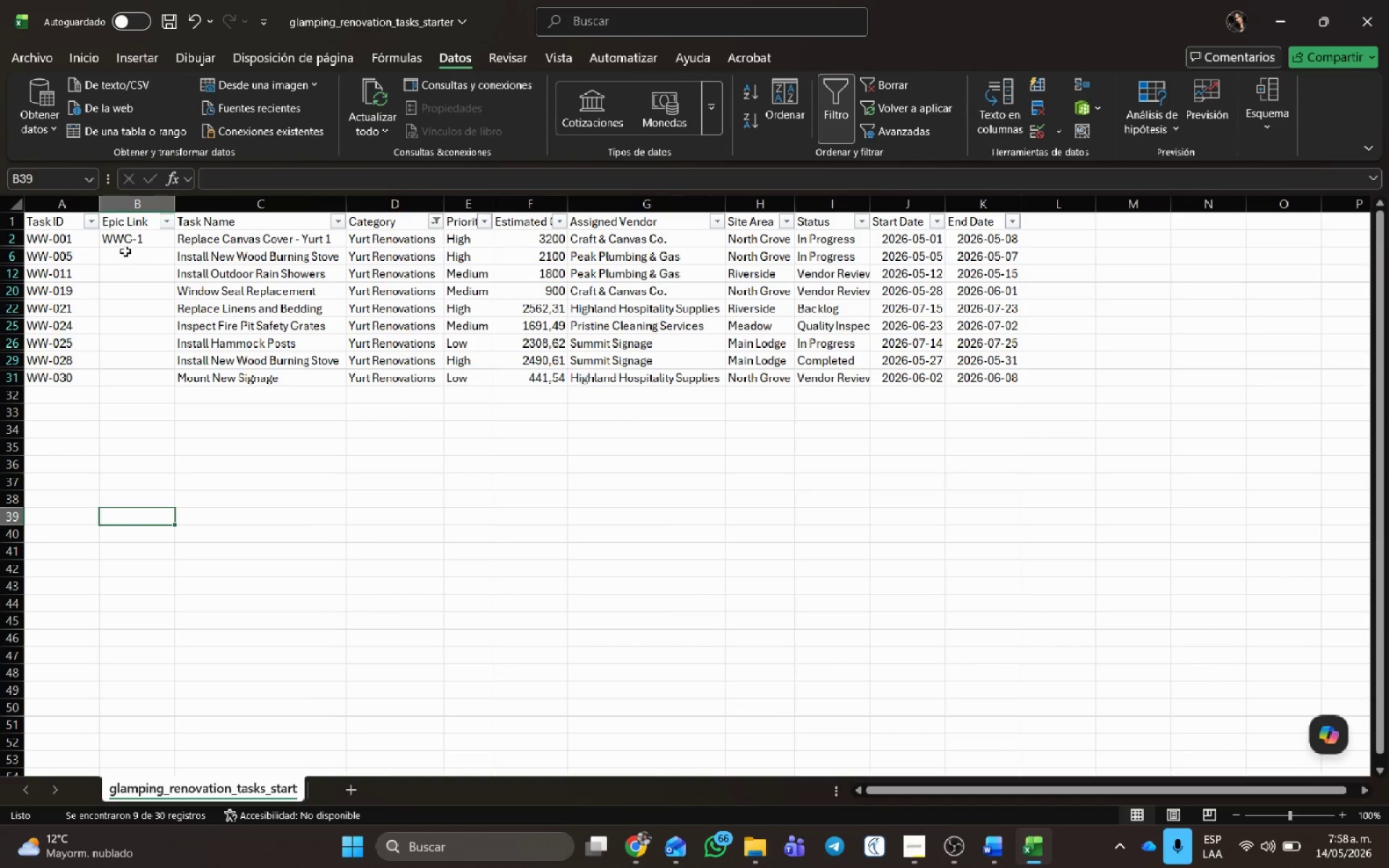 
left_click([132, 237])
 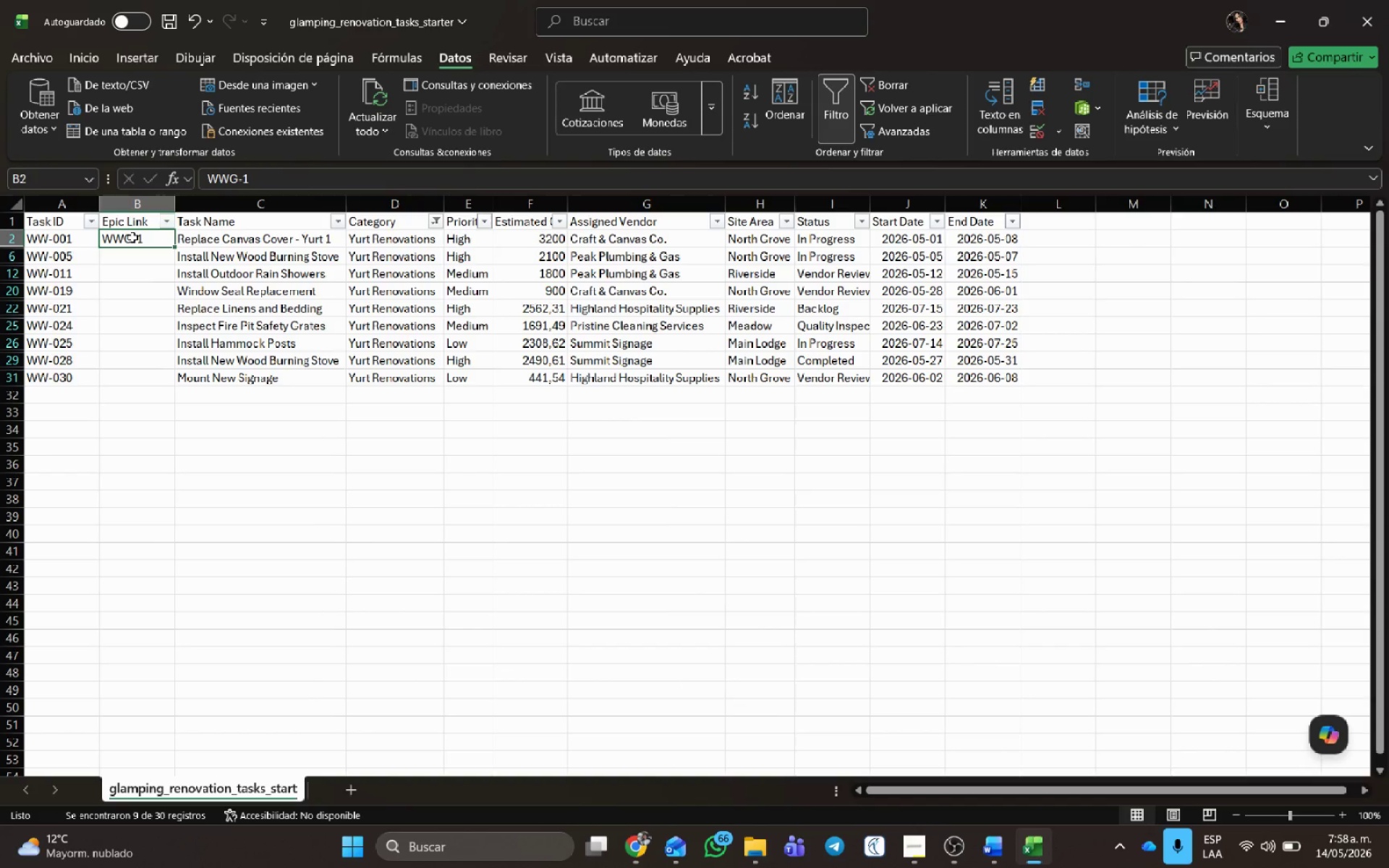 
key(Control+C)
 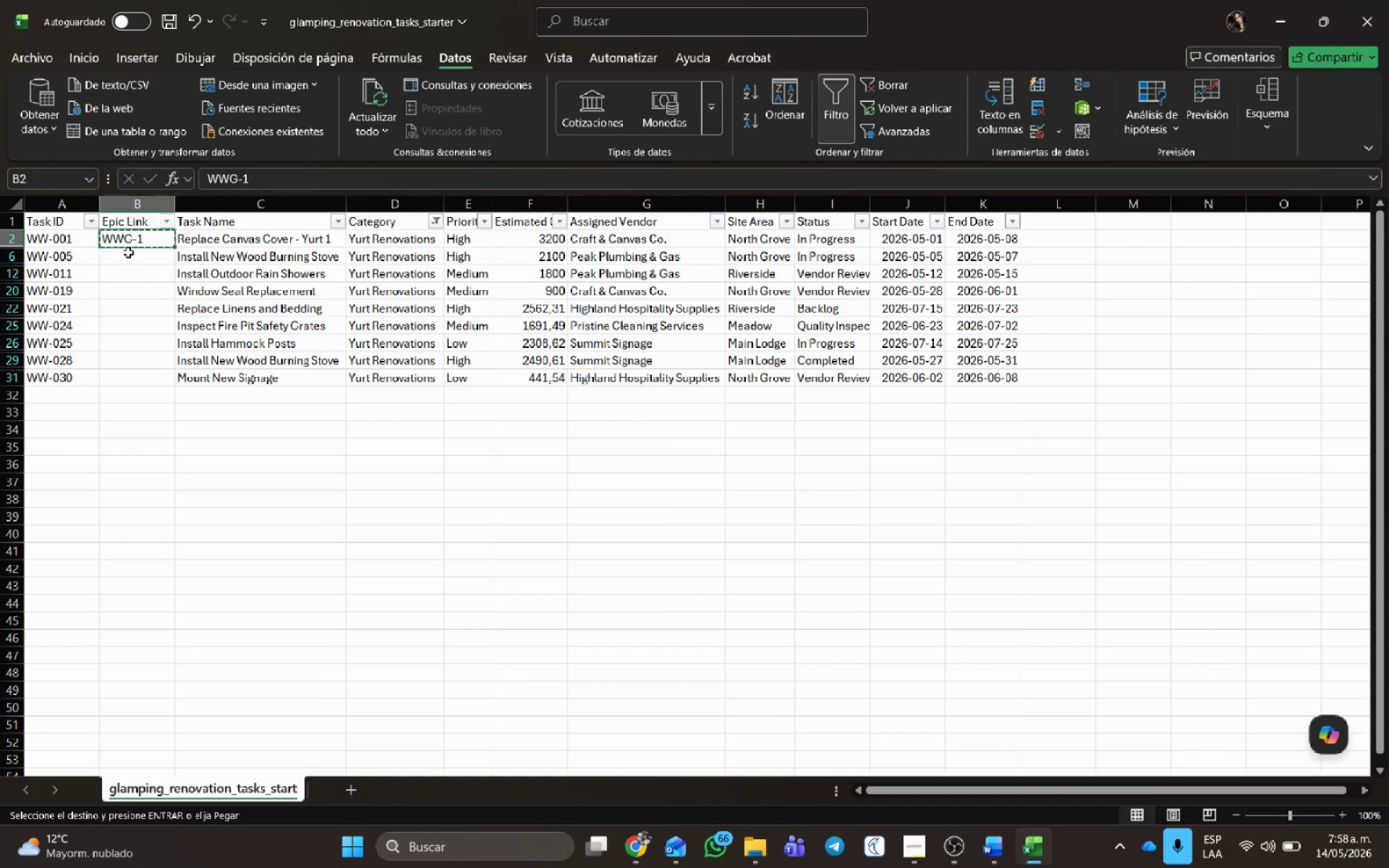 
left_click_drag(start_coordinate=[128, 252], to_coordinate=[158, 381])
 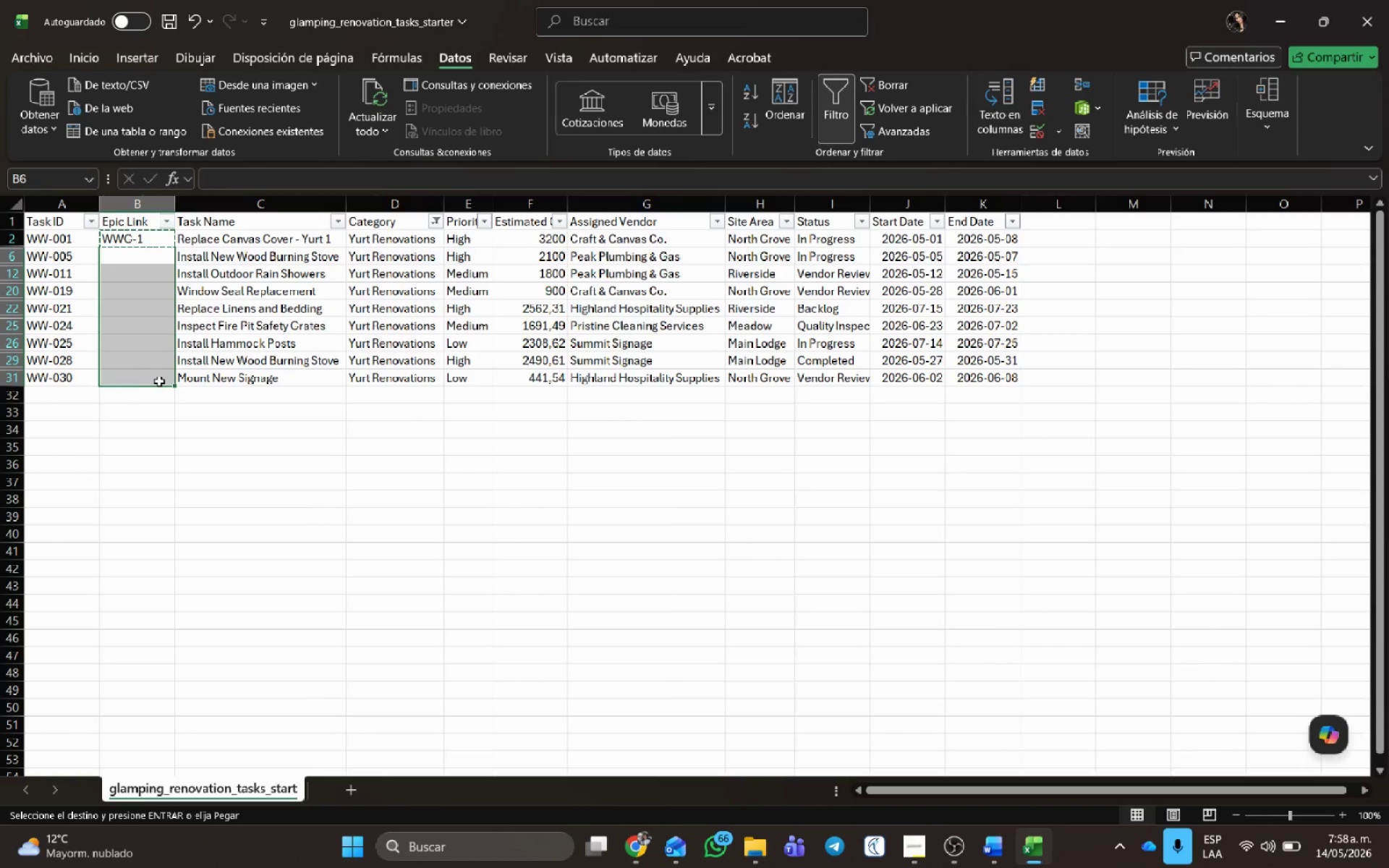 
key(Control+V)
 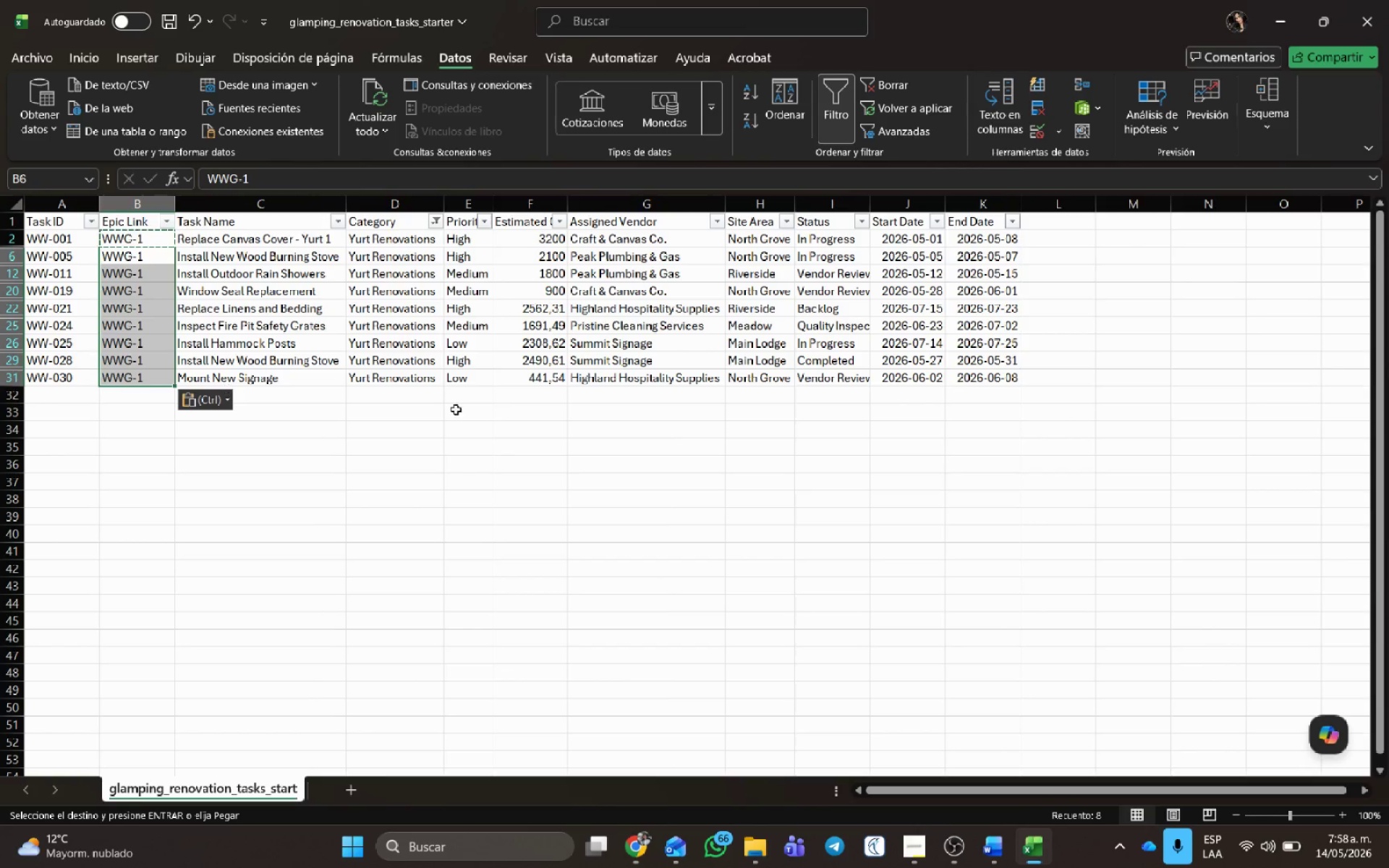 
key(Alt+AltLeft)
 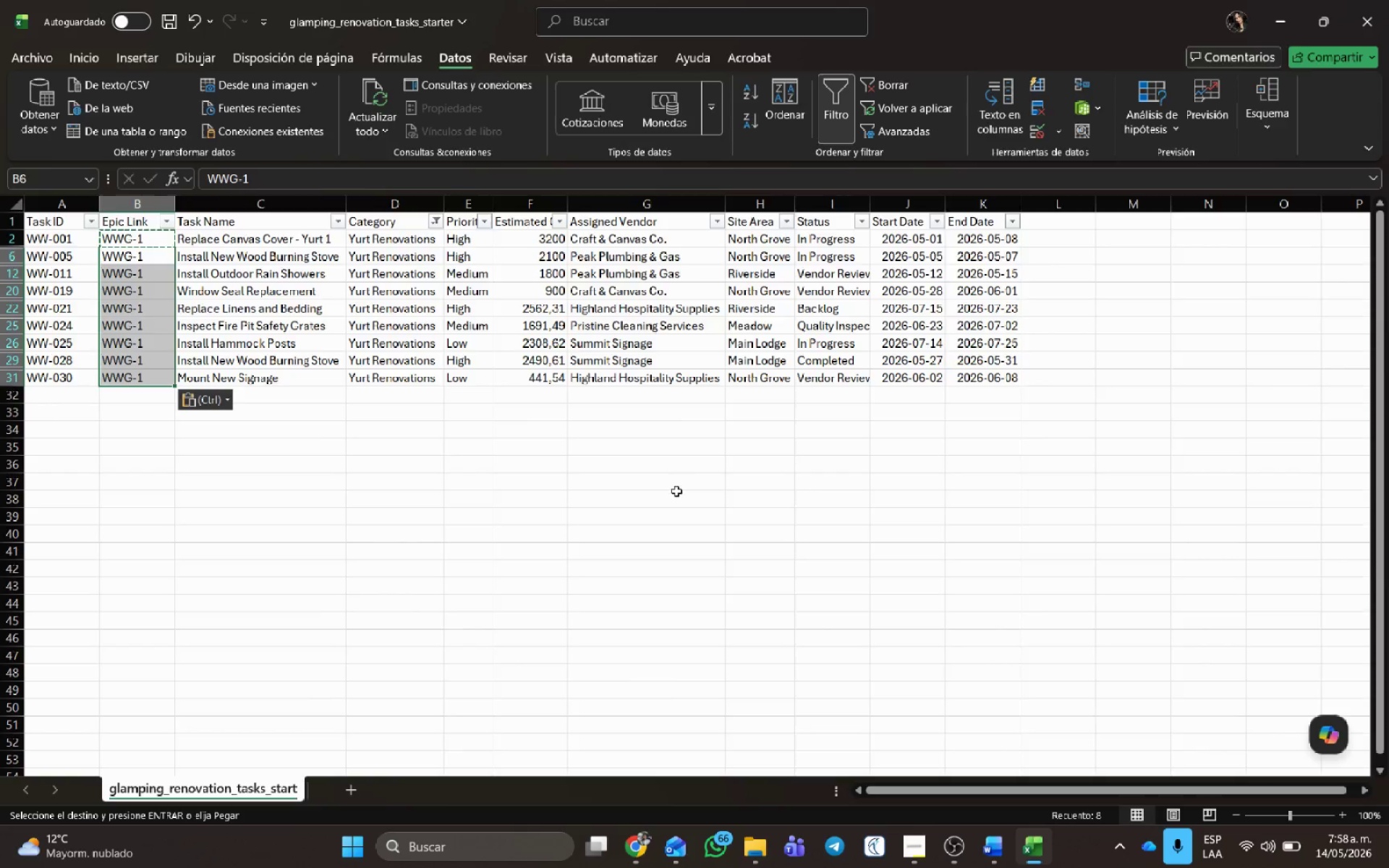 
key(Alt+Tab)
 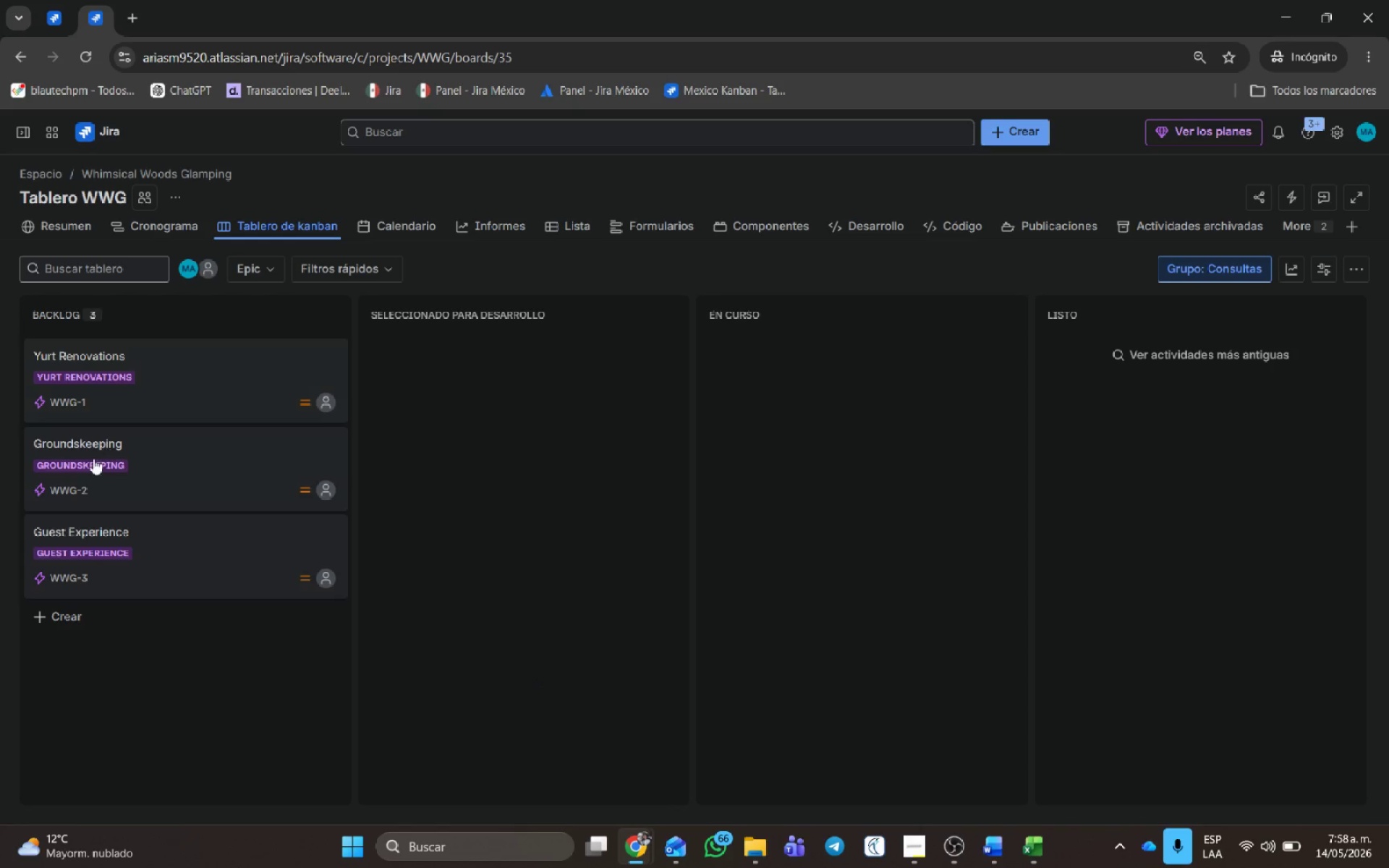 
key(Alt+AltLeft)
 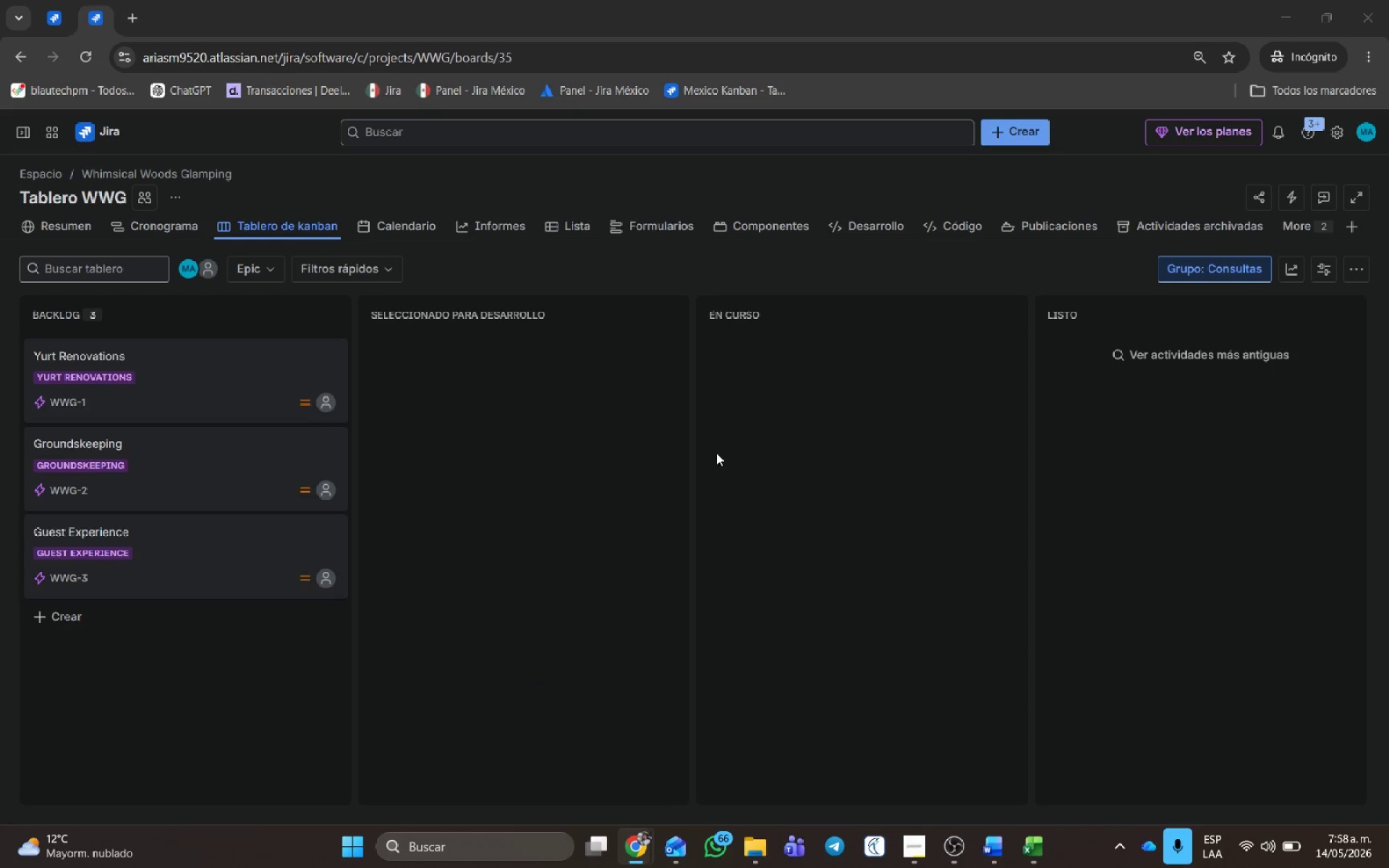 
key(Alt+Tab)
 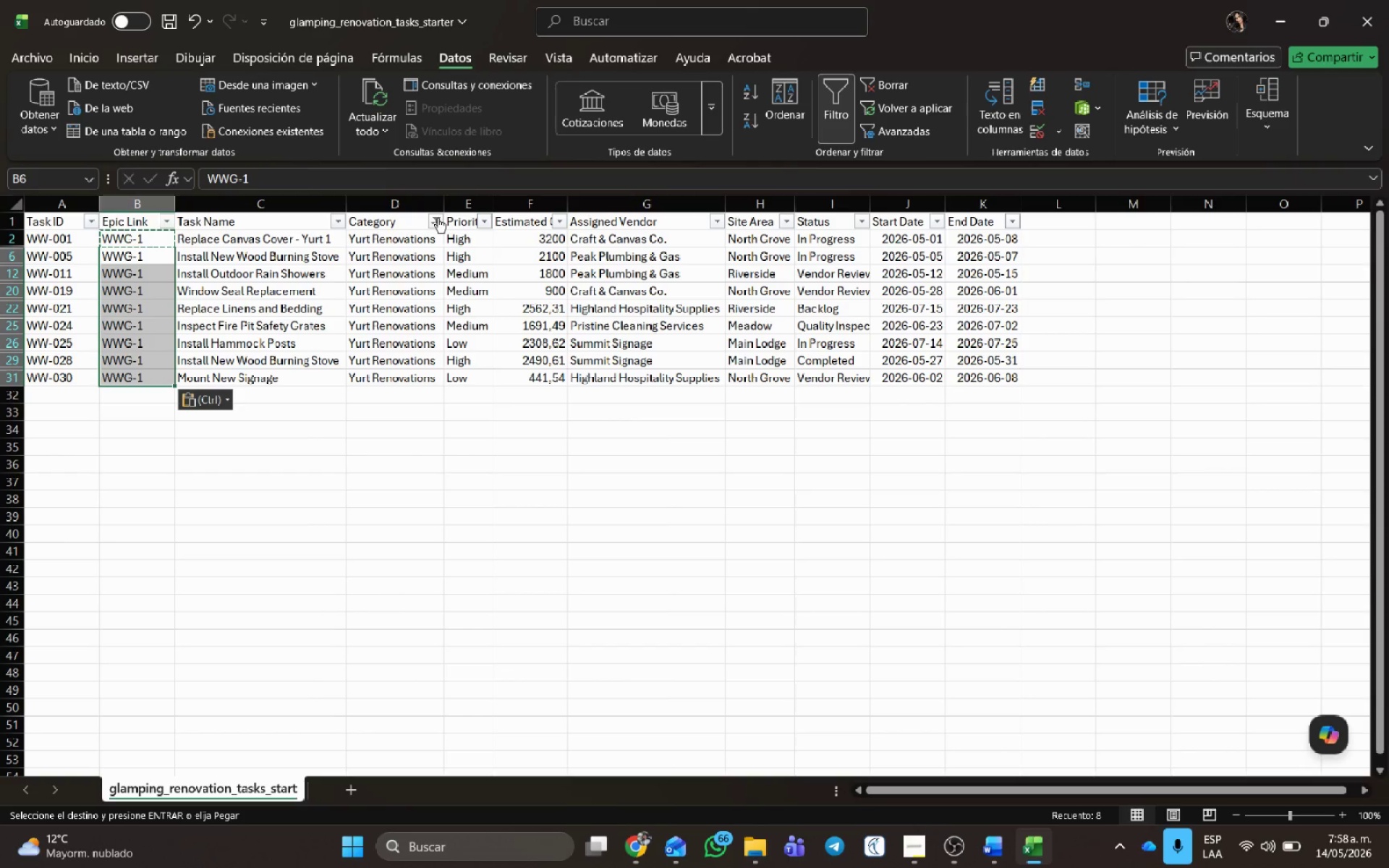 
left_click([437, 220])
 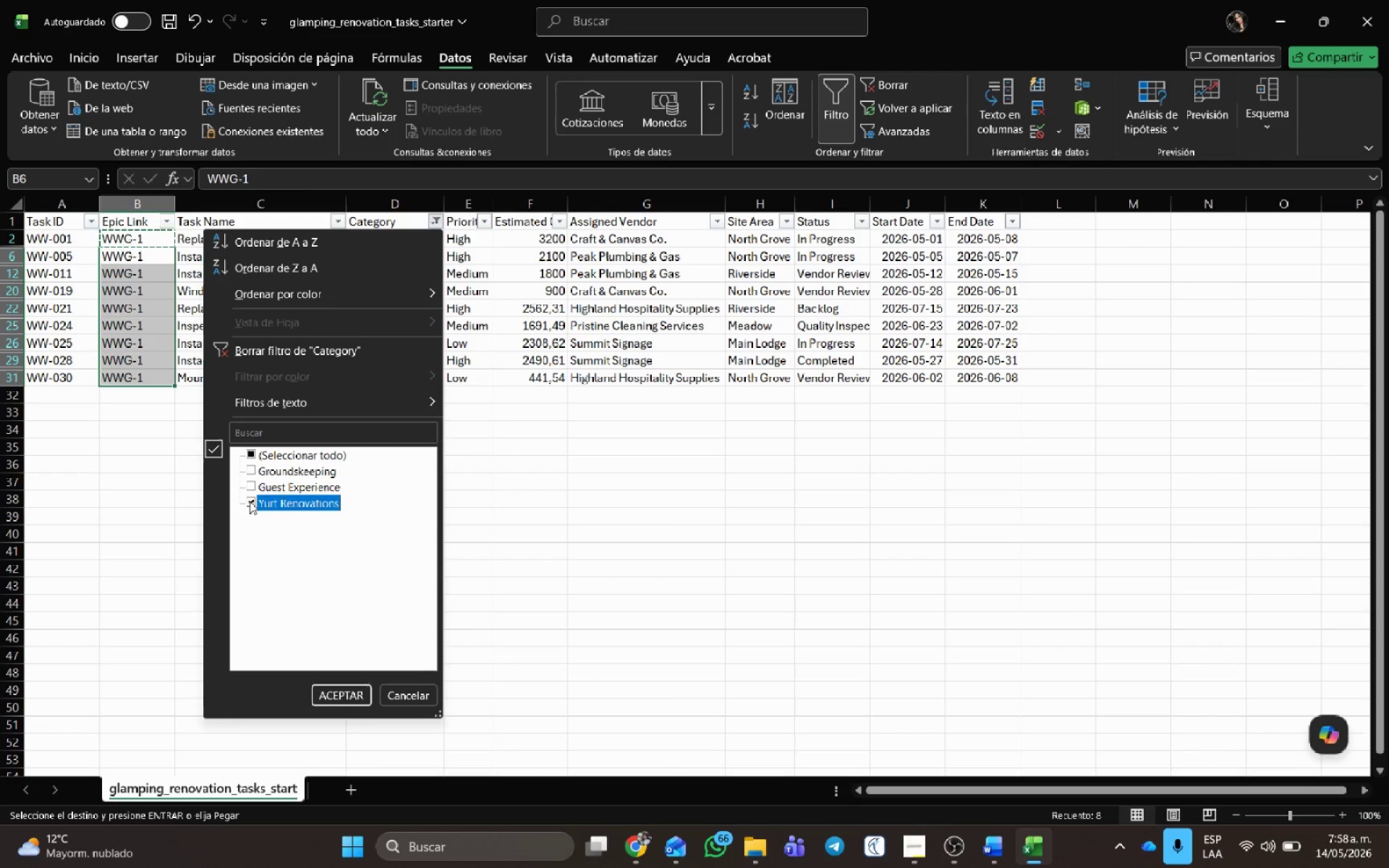 
left_click([251, 467])
 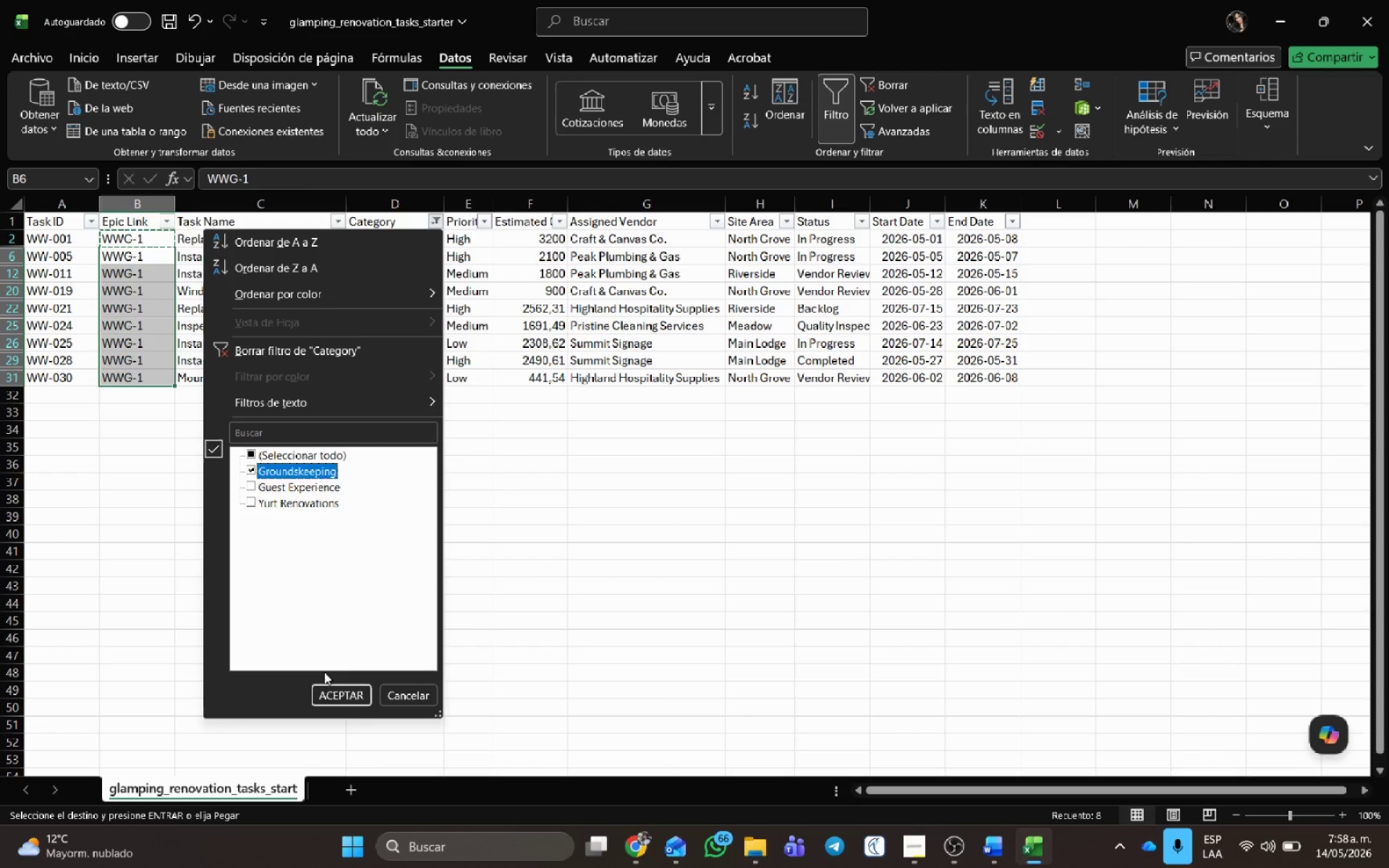 
left_click([328, 686])
 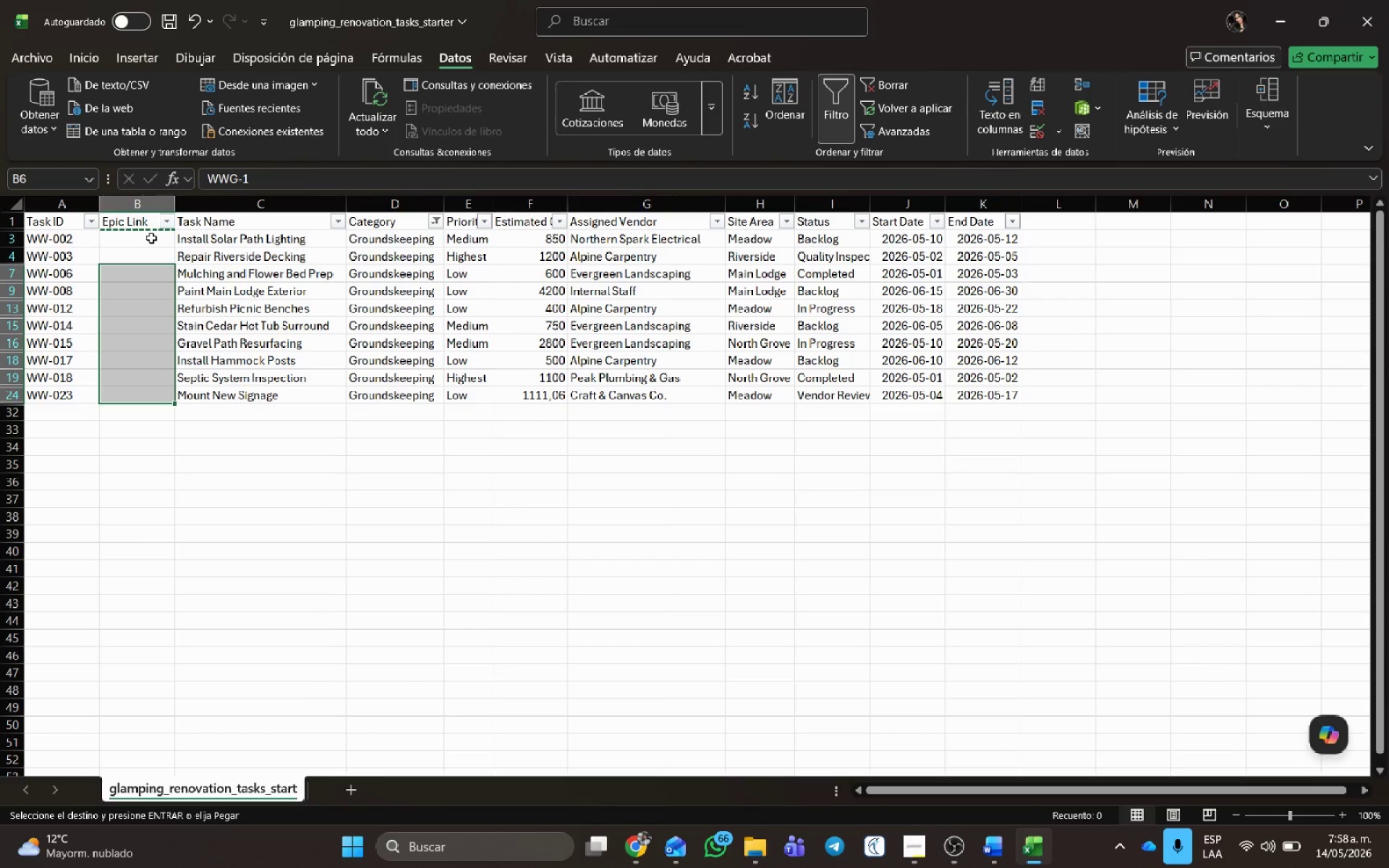 
left_click([151, 237])
 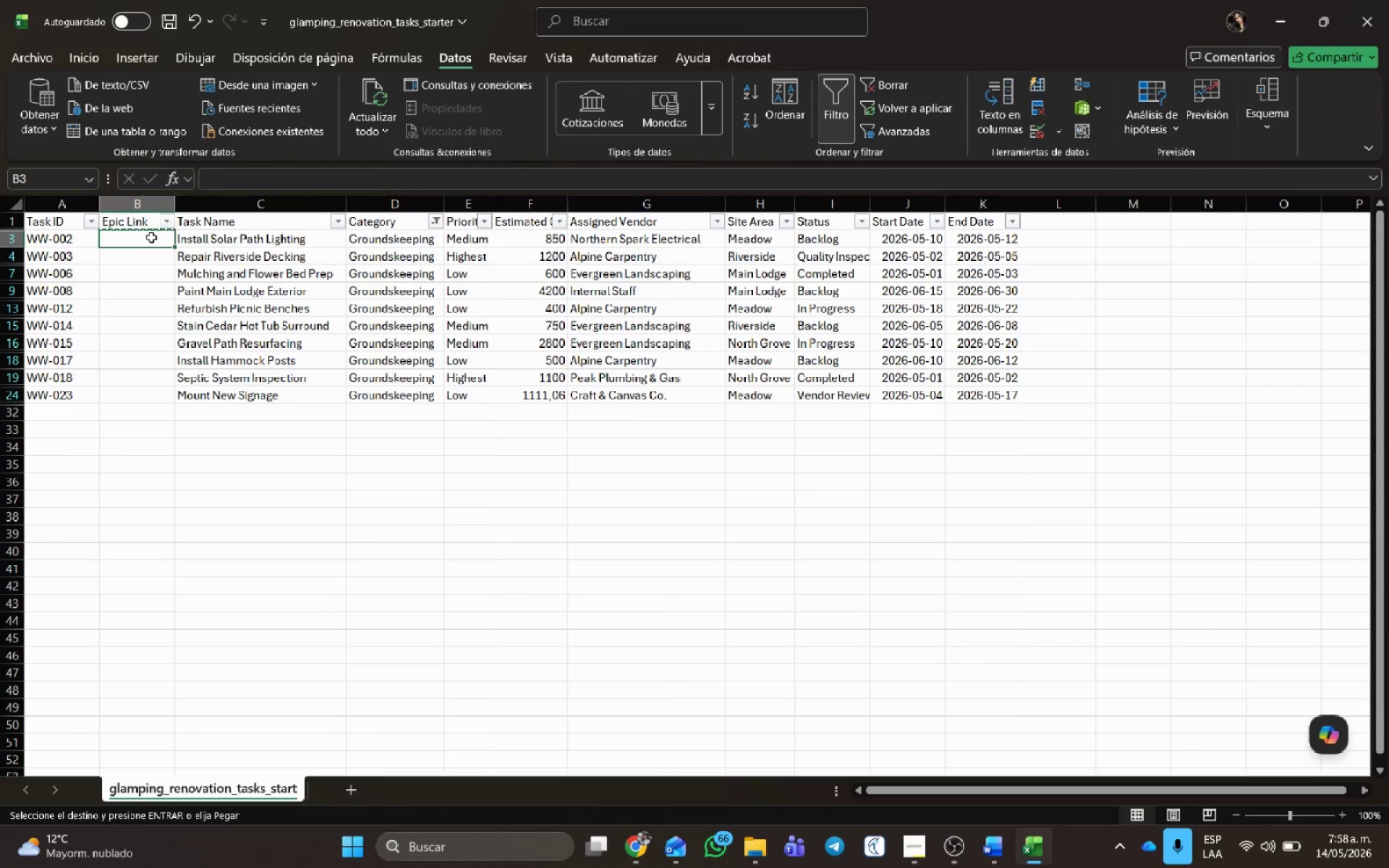 
type(WWG-2)
 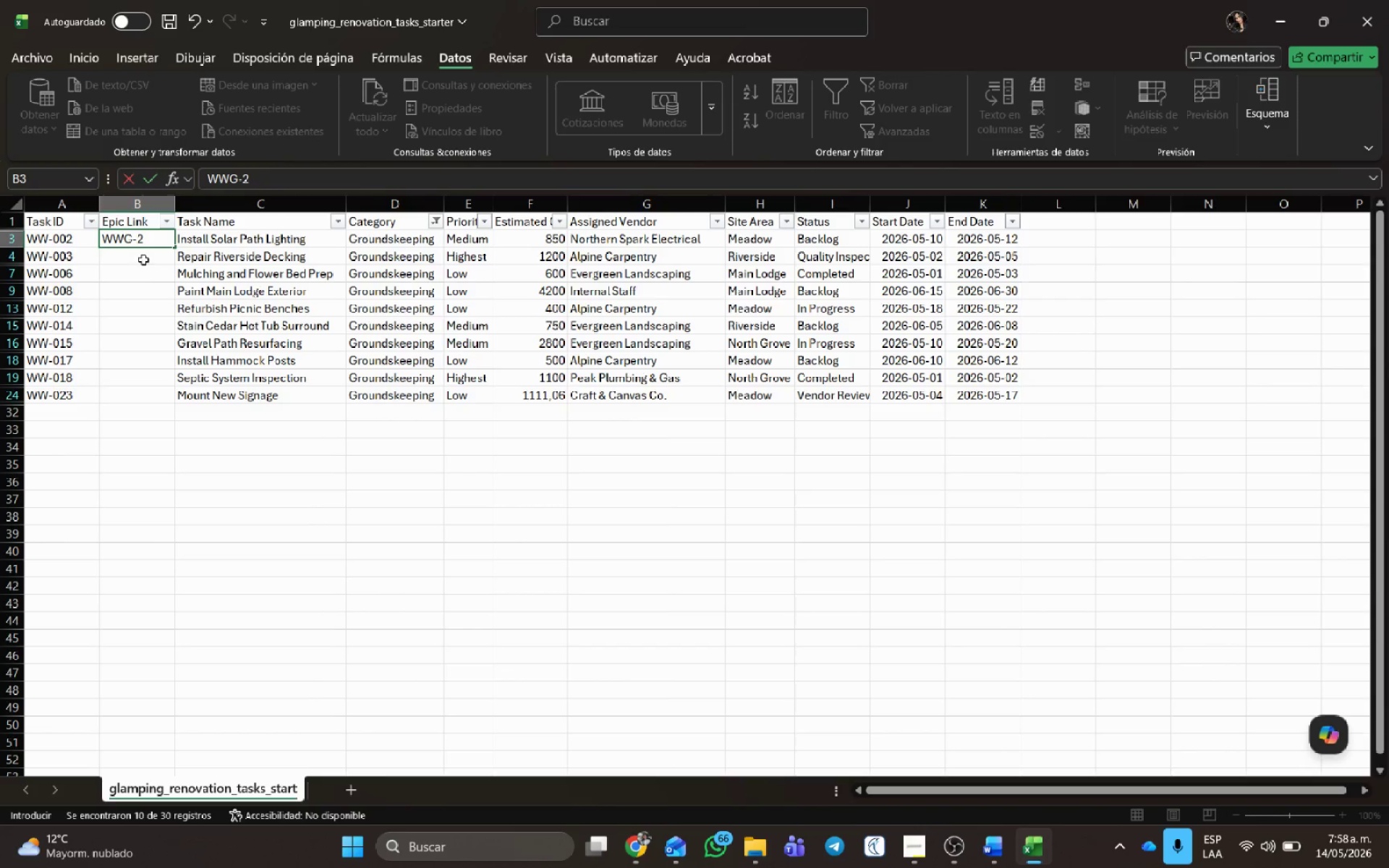 
left_click([146, 320])
 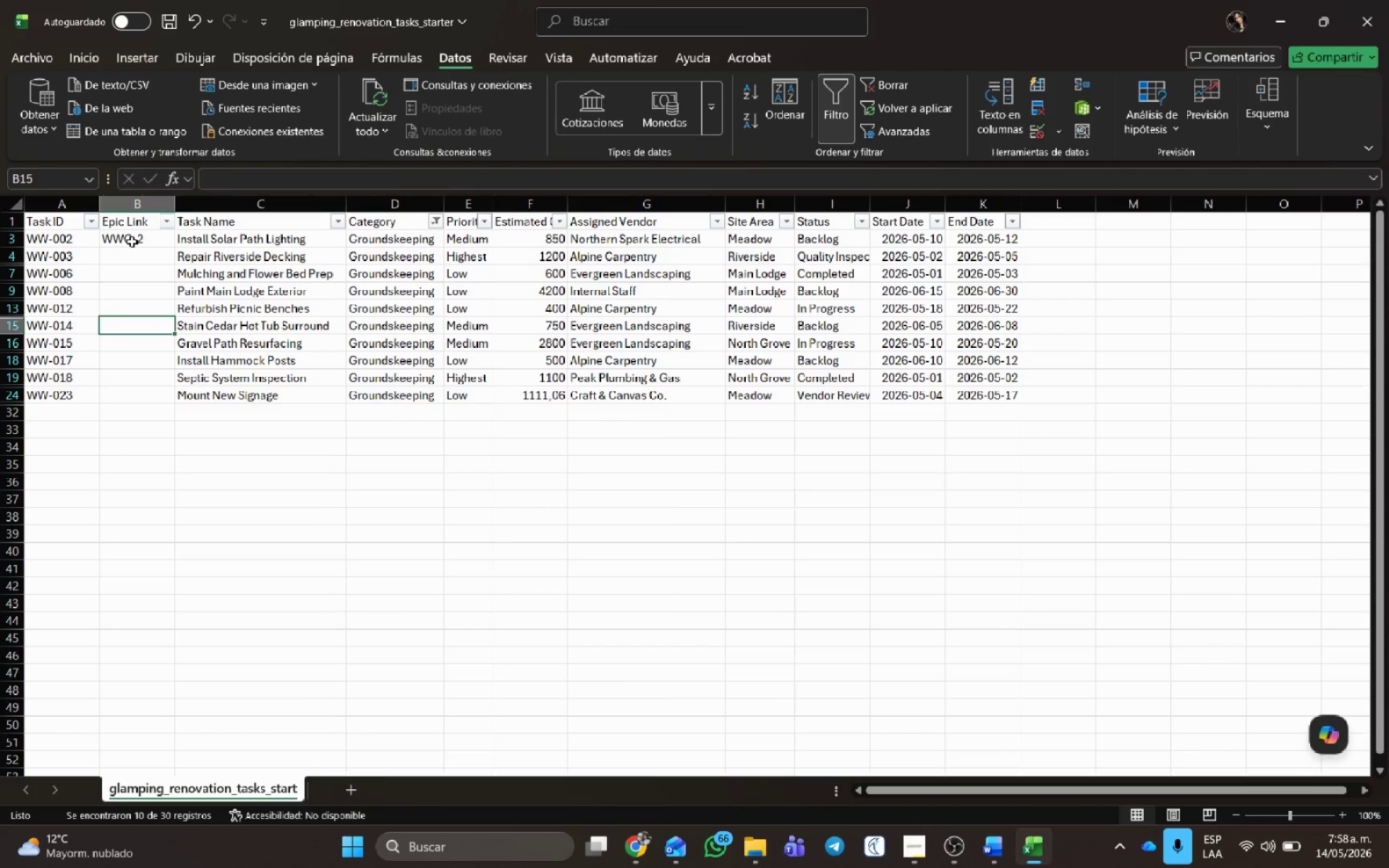 
left_click([132, 242])
 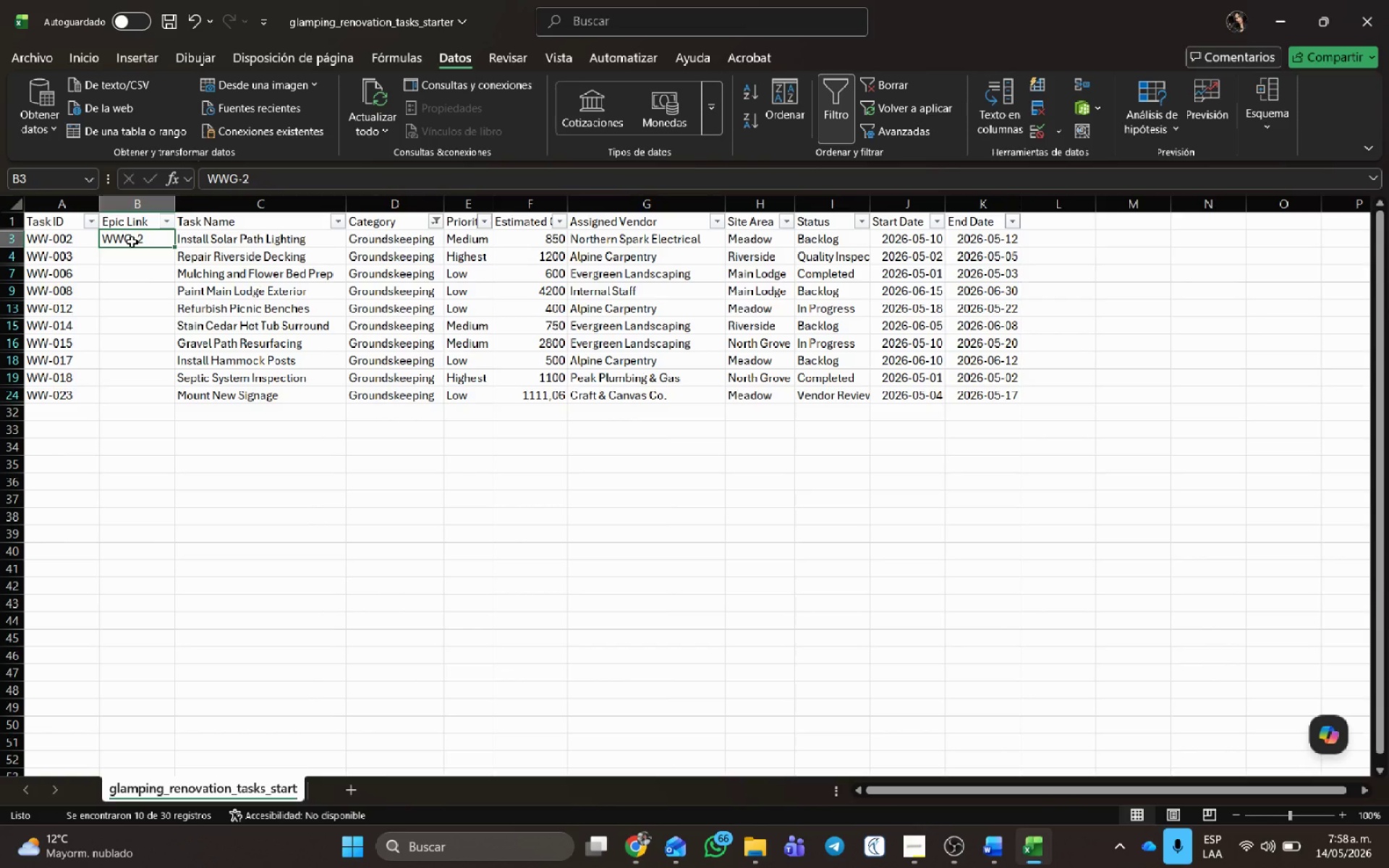 
key(Control+C)
 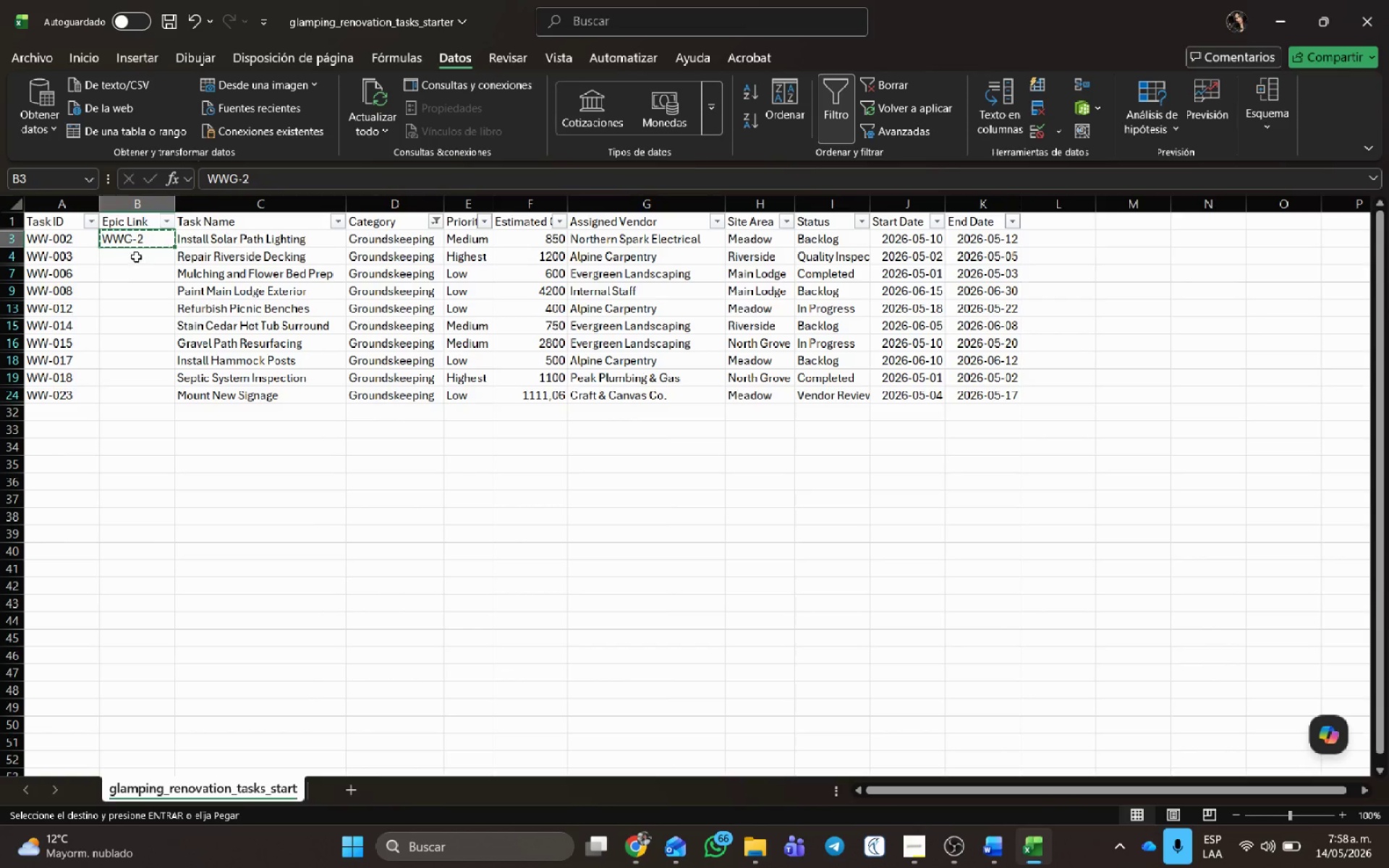 
left_click_drag(start_coordinate=[136, 257], to_coordinate=[142, 389])
 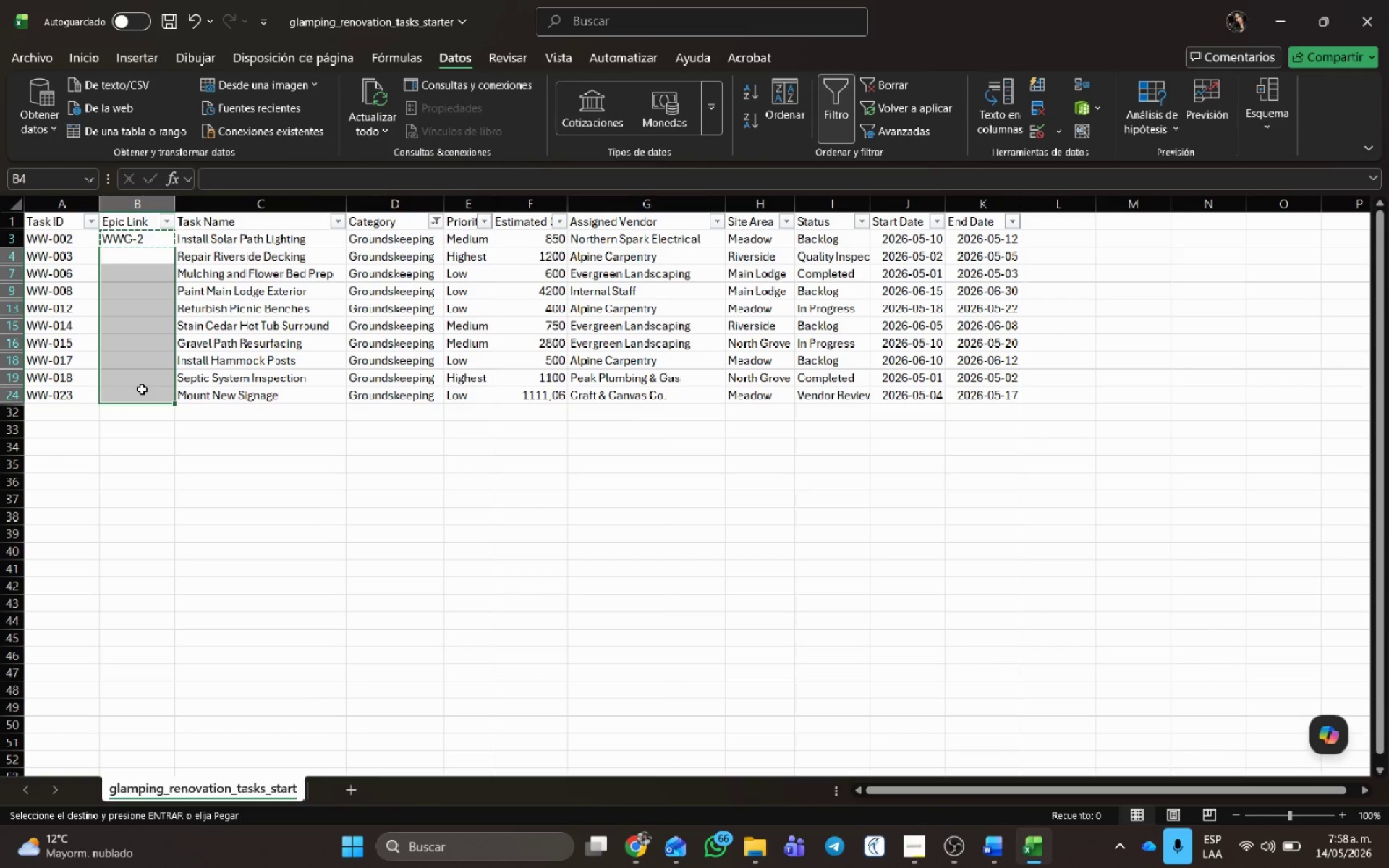 
key(Control+V)
 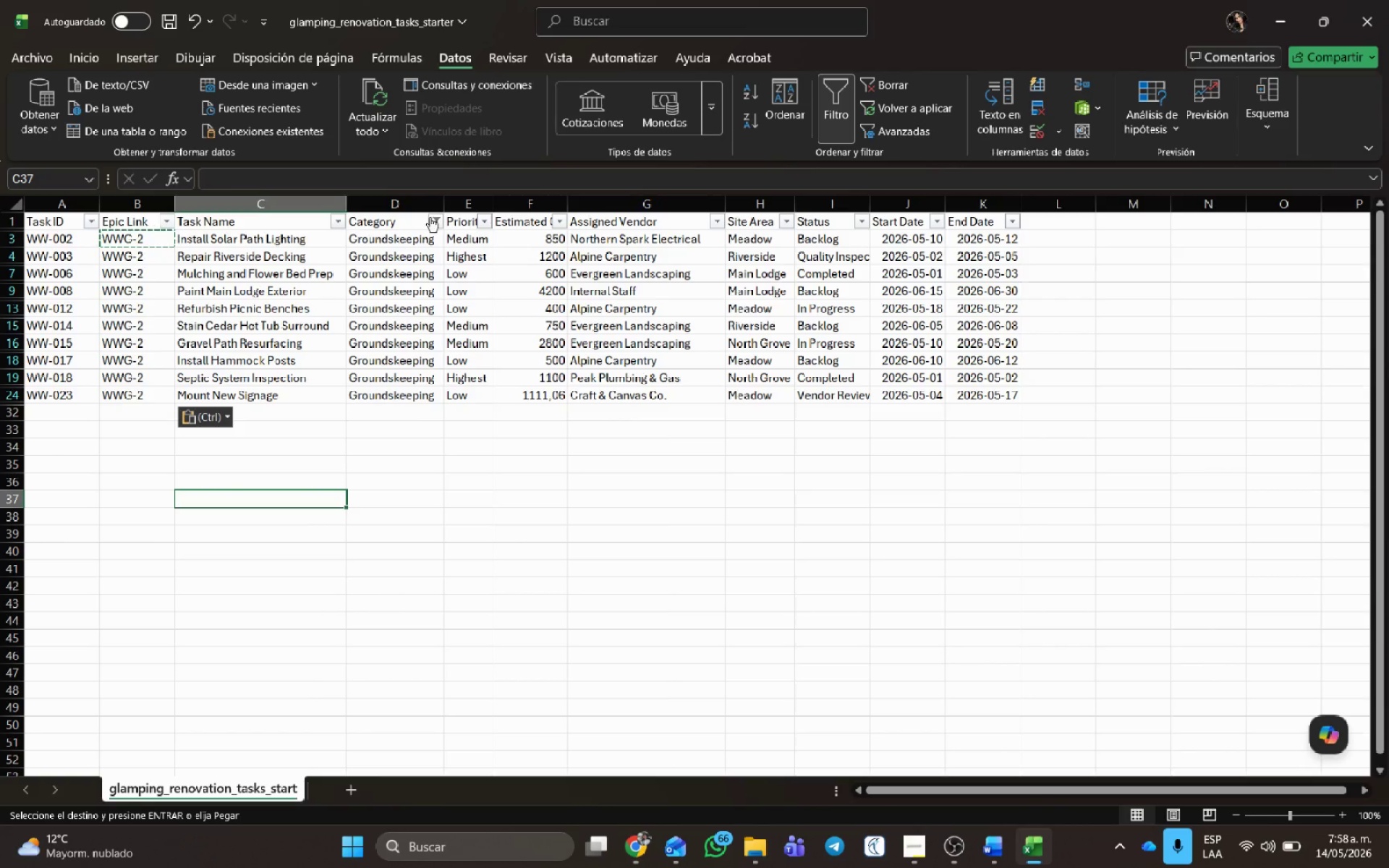 
left_click([439, 214])
 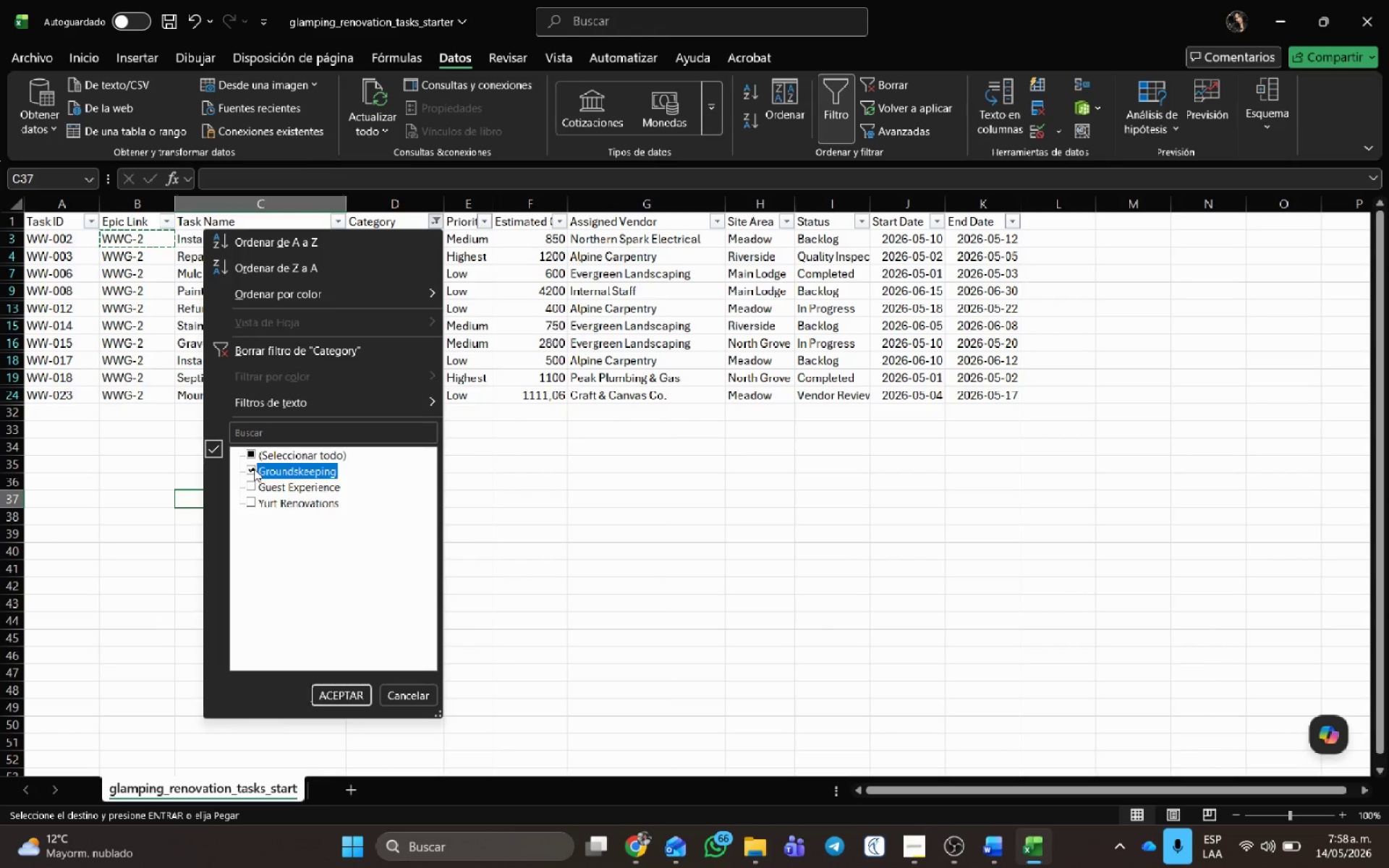 
double_click([252, 482])
 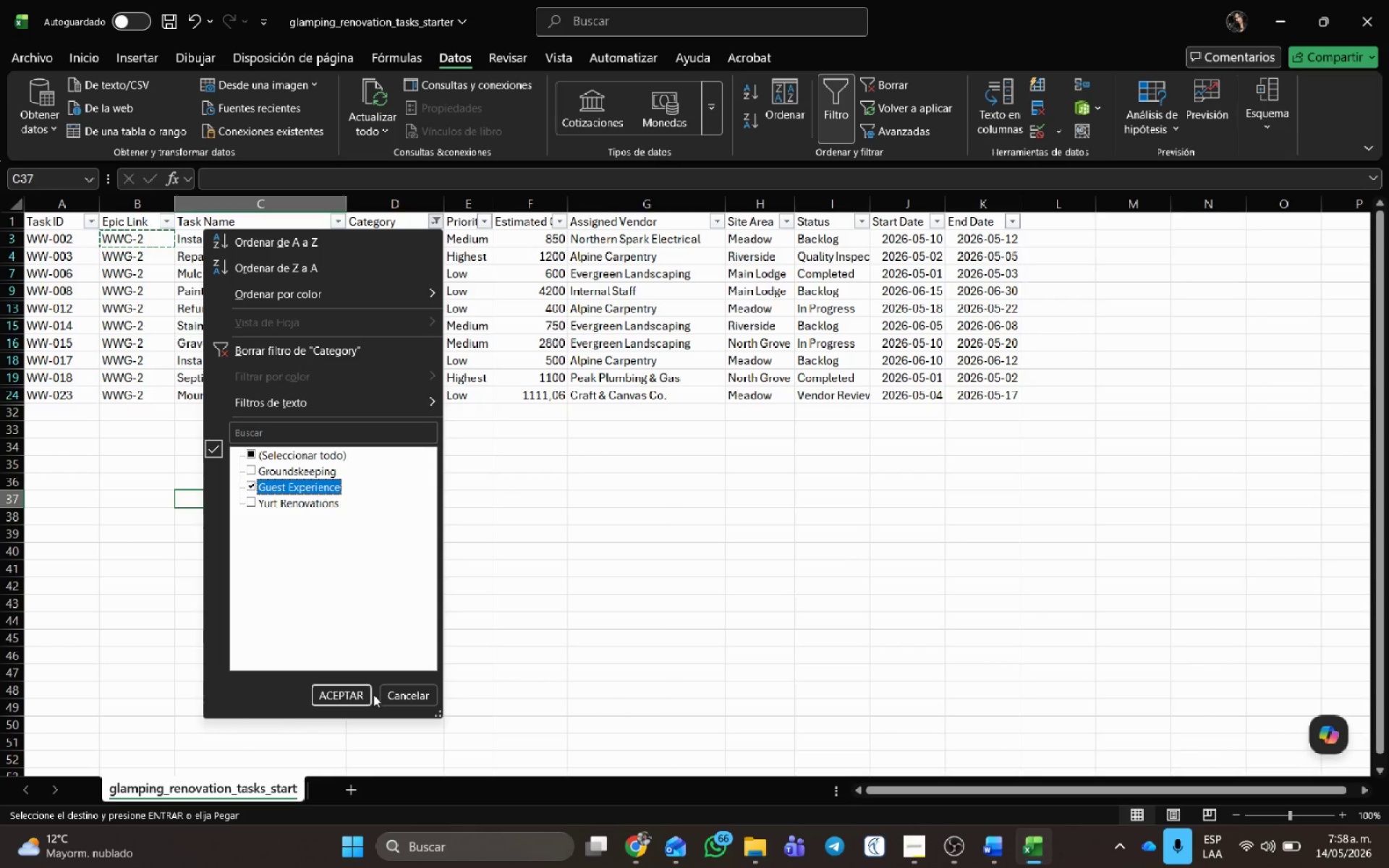 
left_click([370, 694])
 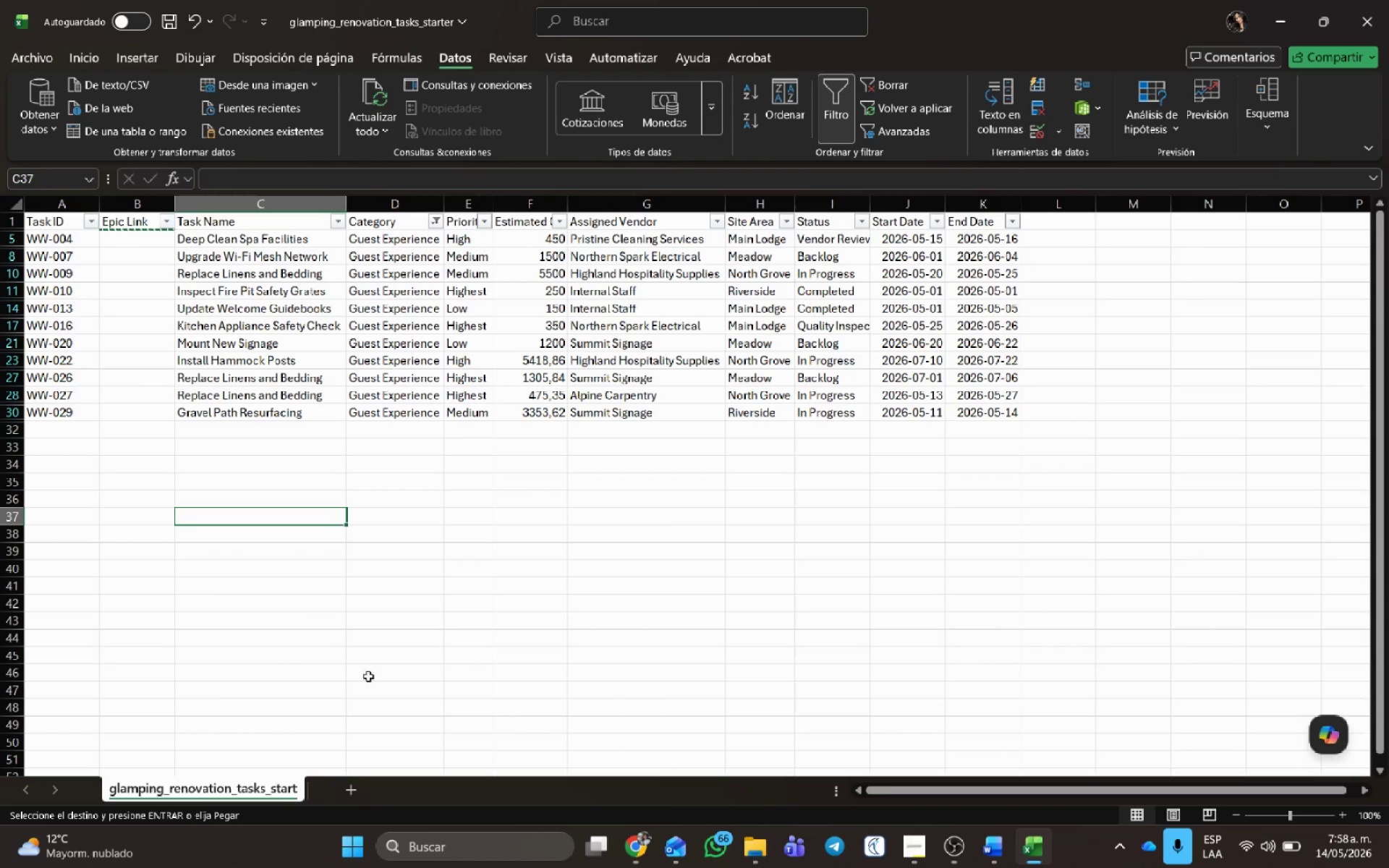 
key(Alt+AltLeft)
 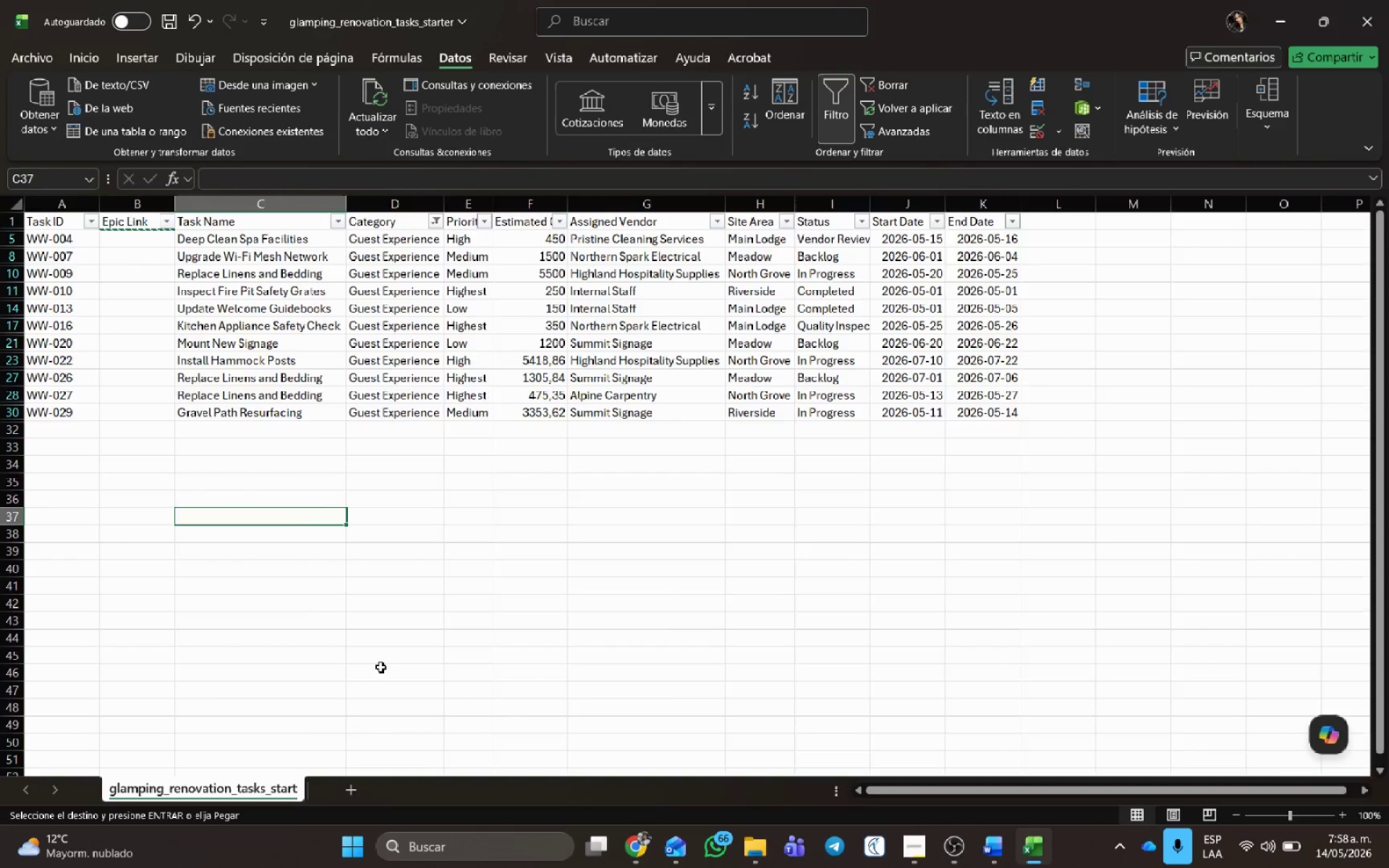 
key(Alt+Tab)
 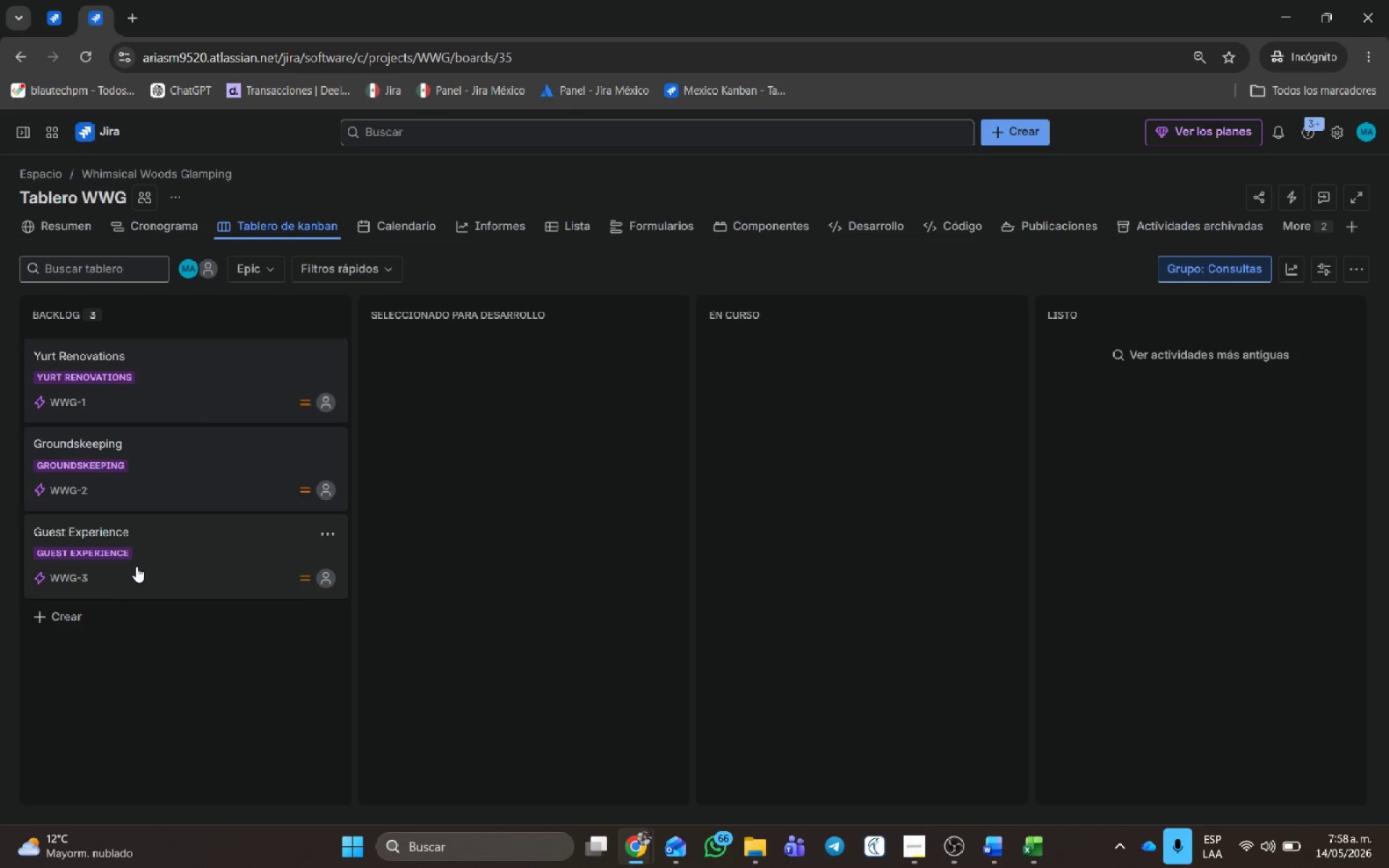 
key(Alt+AltLeft)
 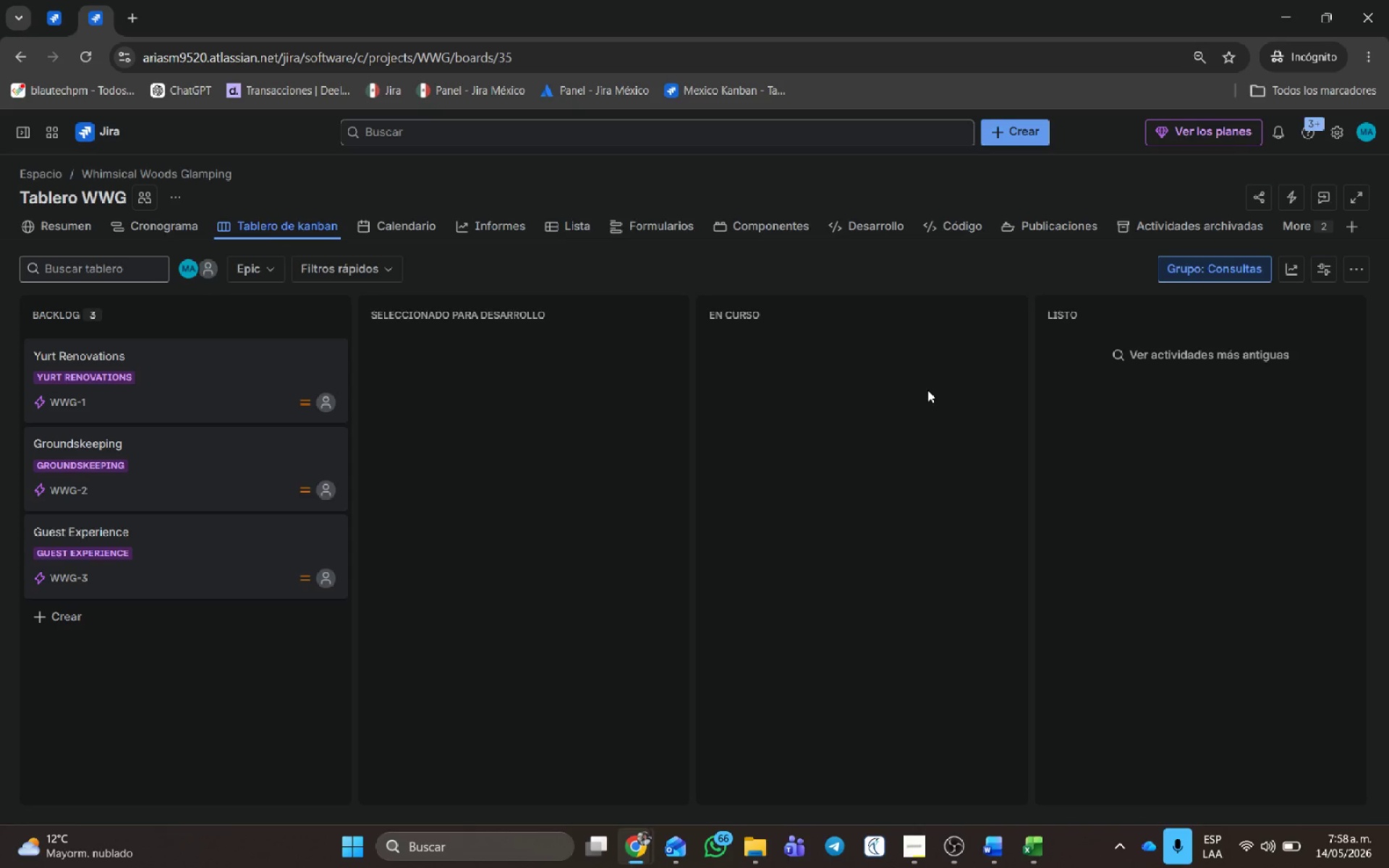 
key(Alt+Tab)
 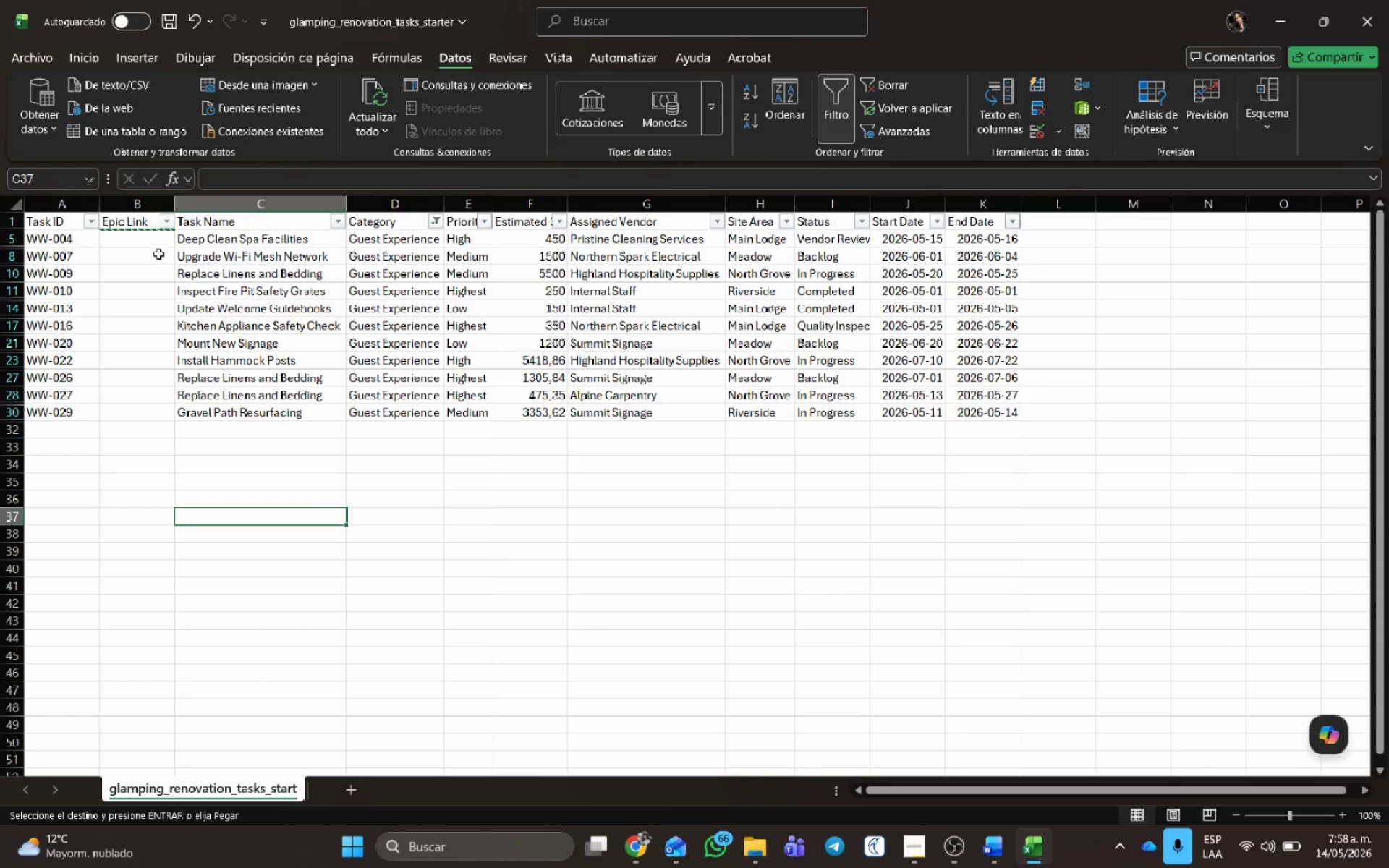 
left_click([154, 239])
 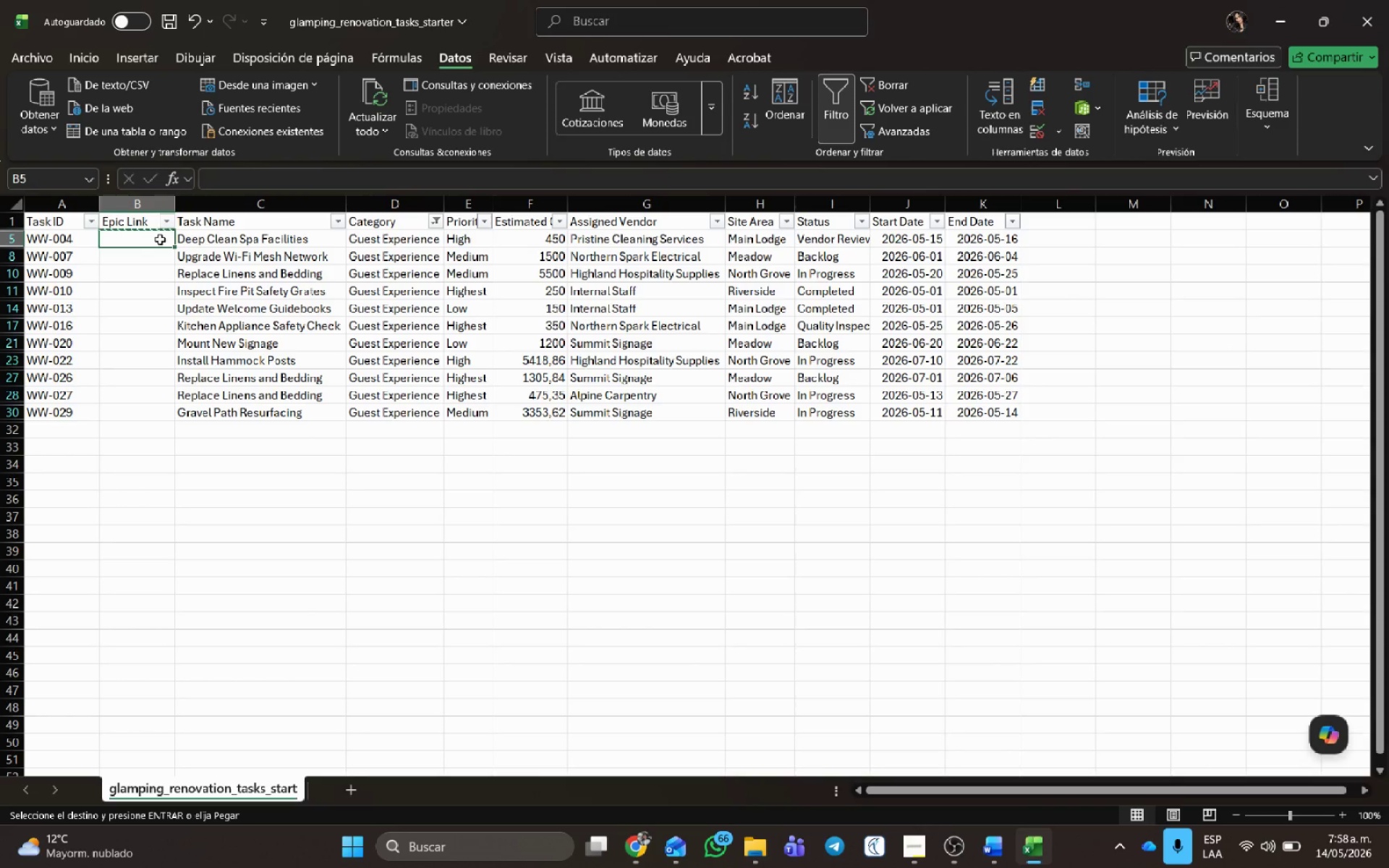 
type(WWG-3)
 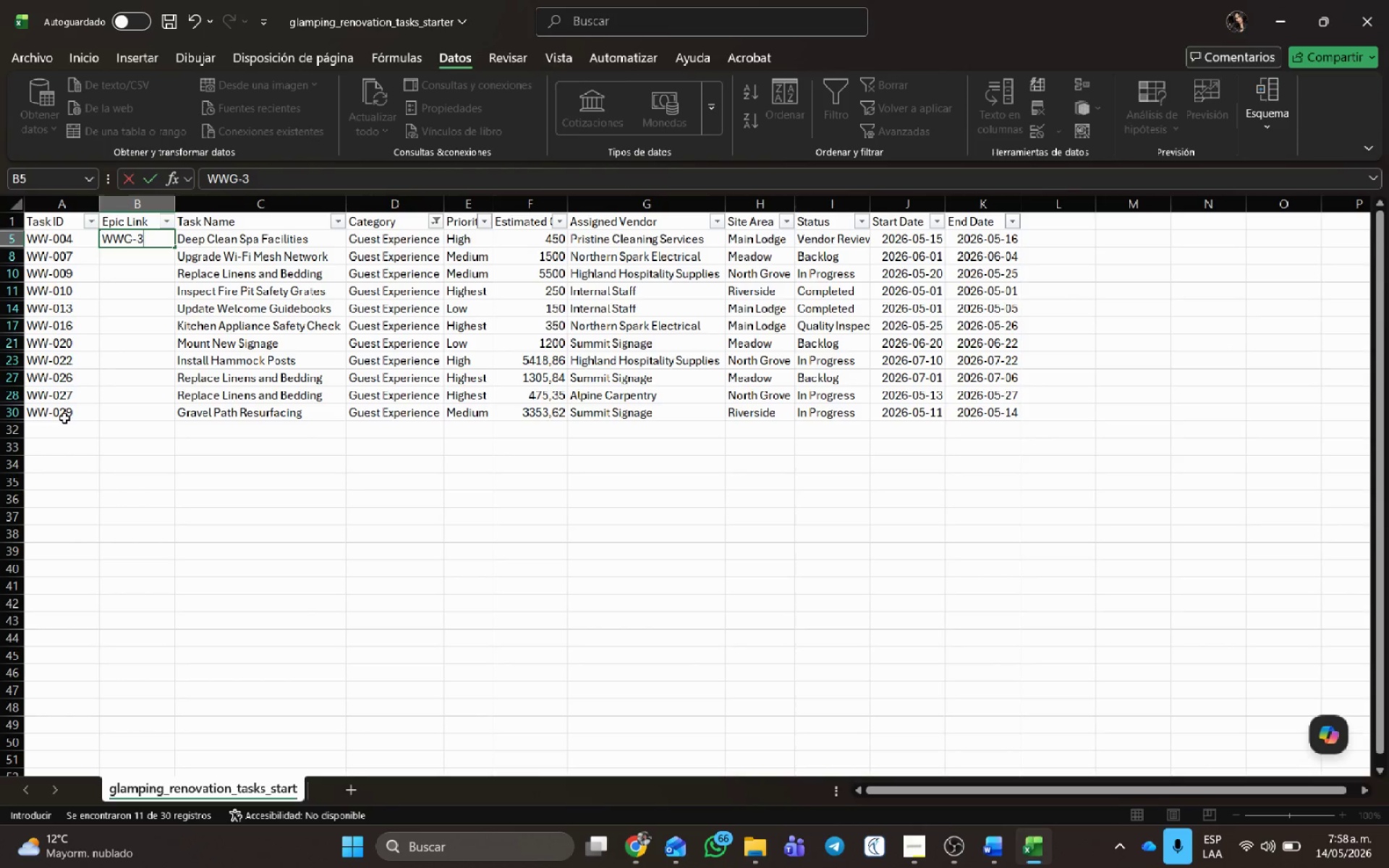 
left_click([119, 356])
 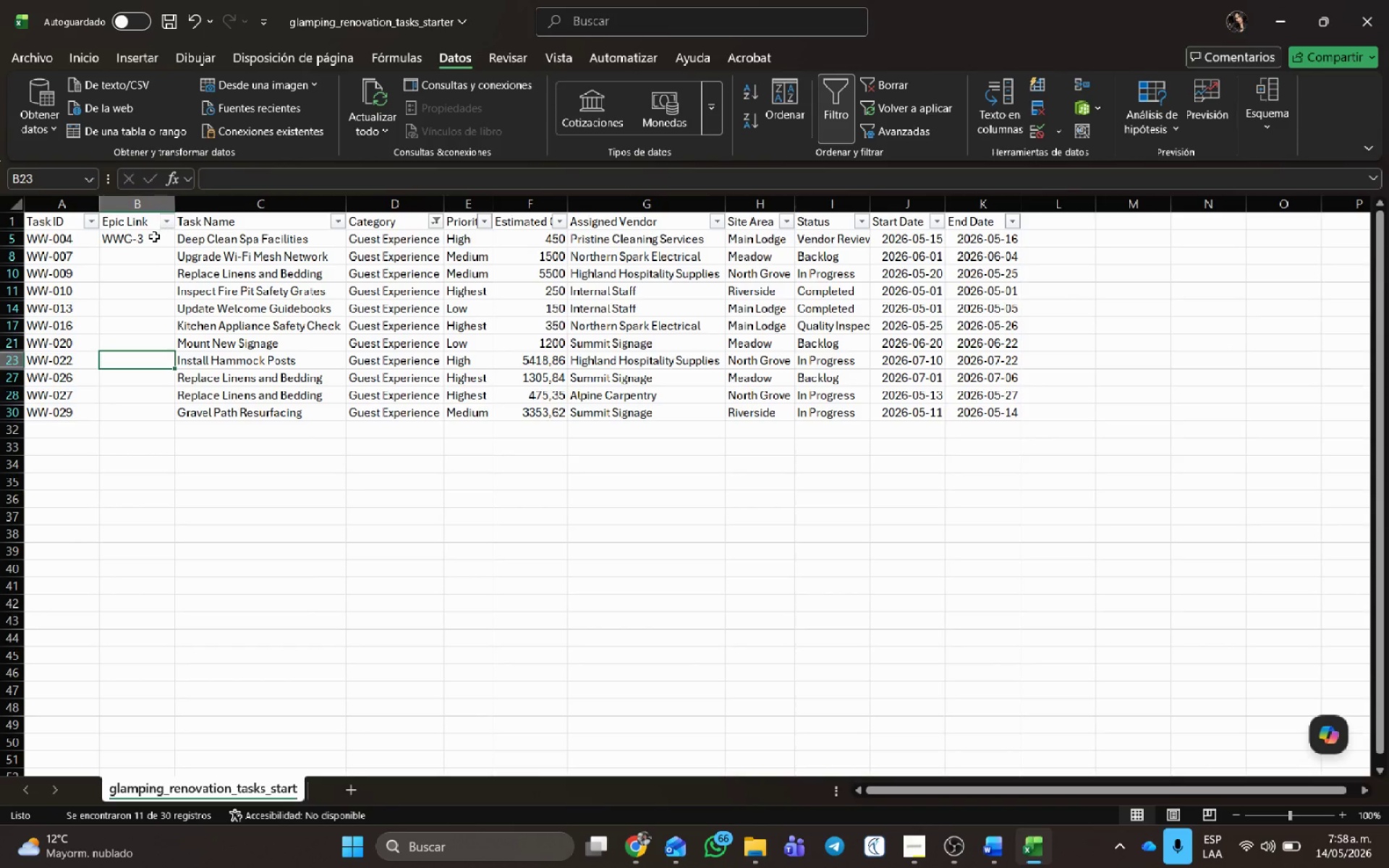 
left_click([154, 237])
 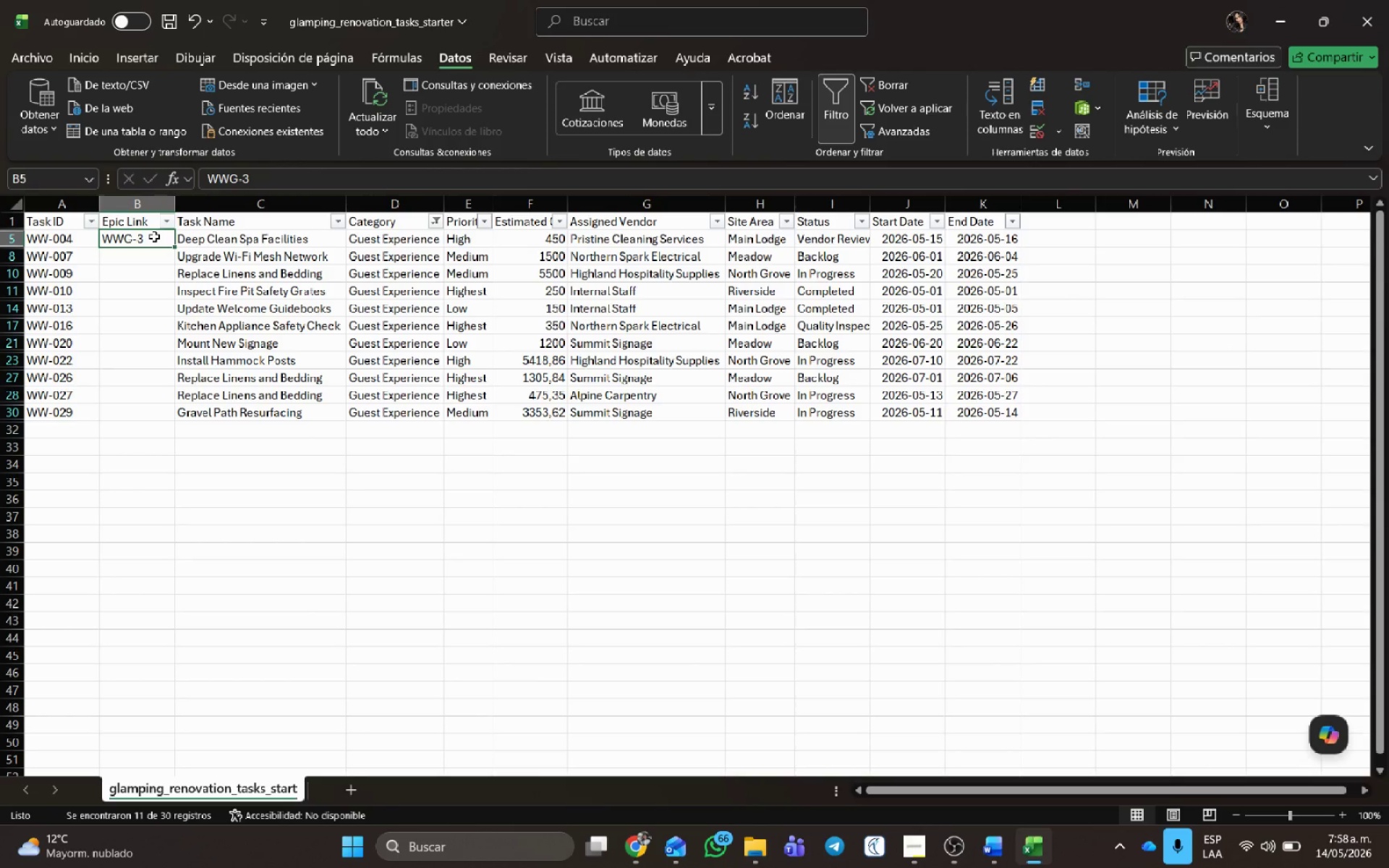 
key(Control+C)
 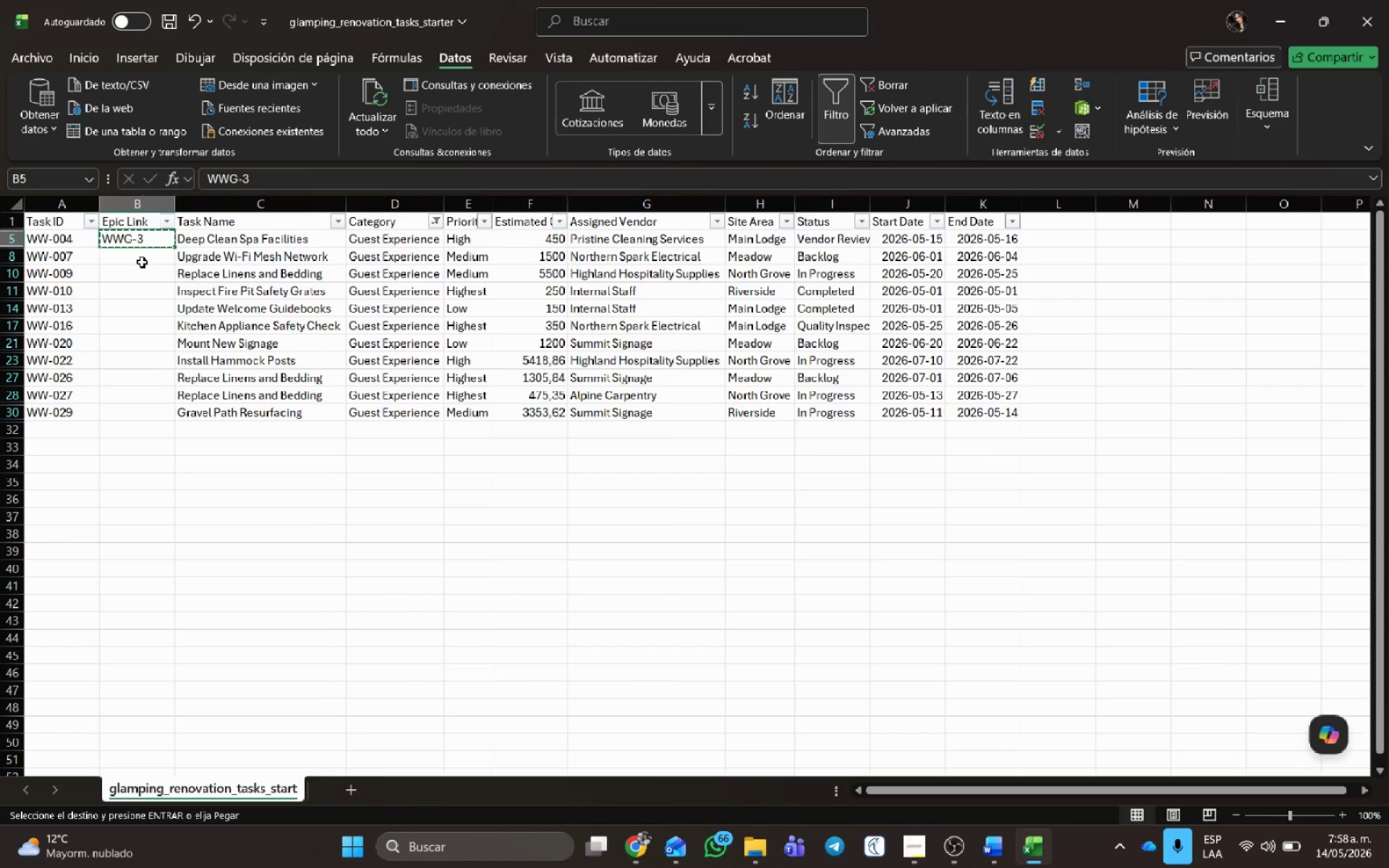 
left_click_drag(start_coordinate=[142, 262], to_coordinate=[156, 405])
 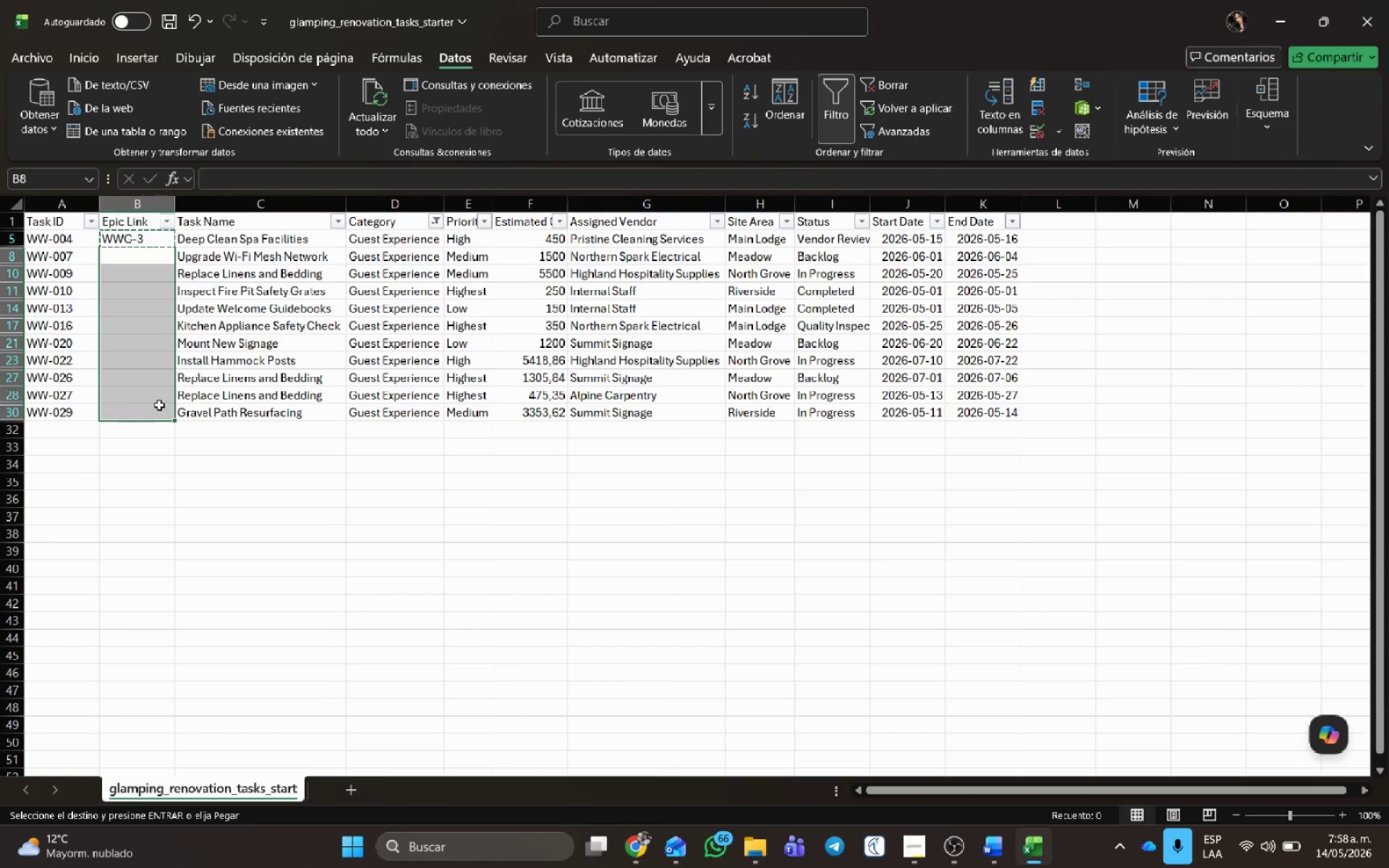 
key(Control+V)
 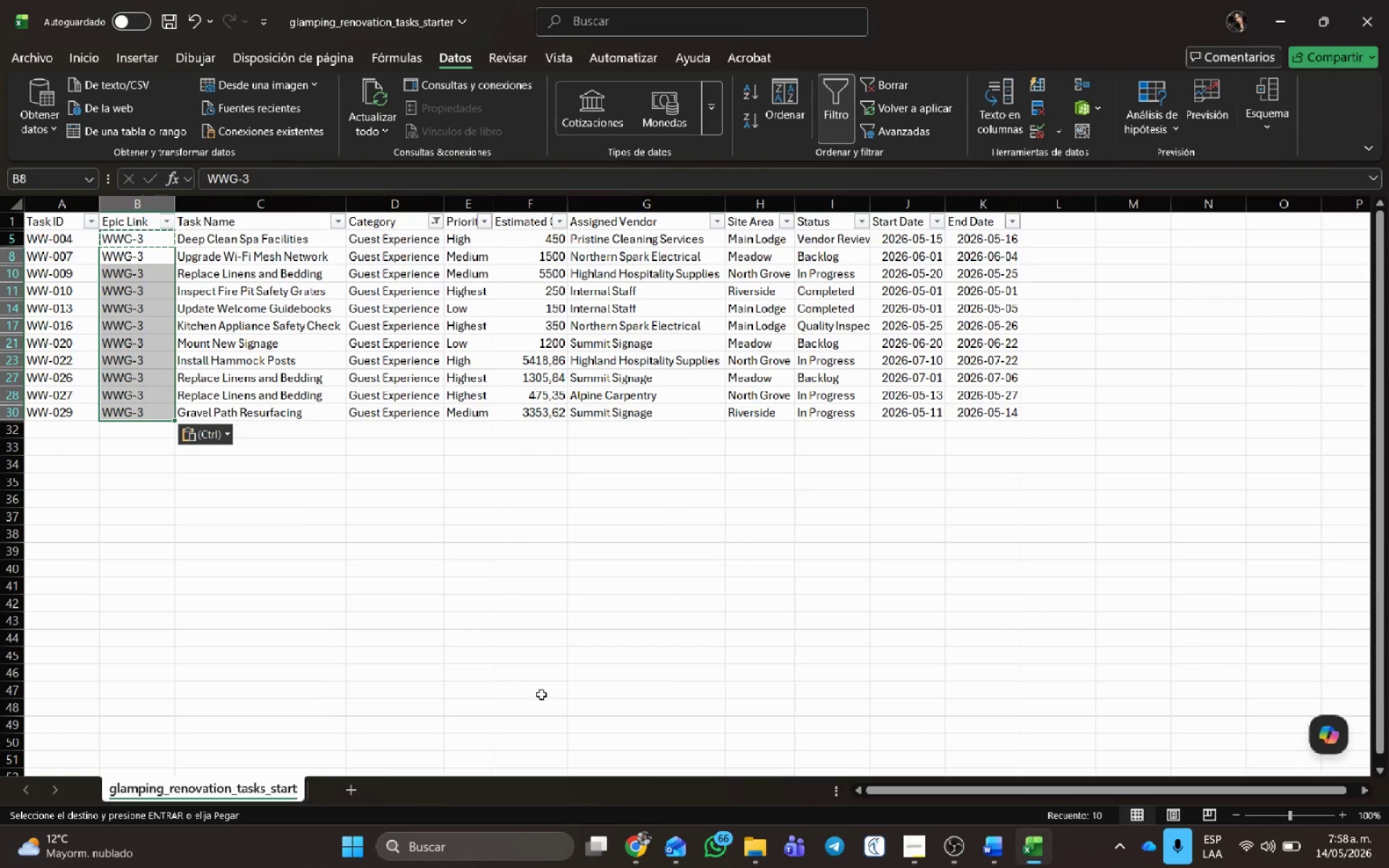 
left_click([537, 644])
 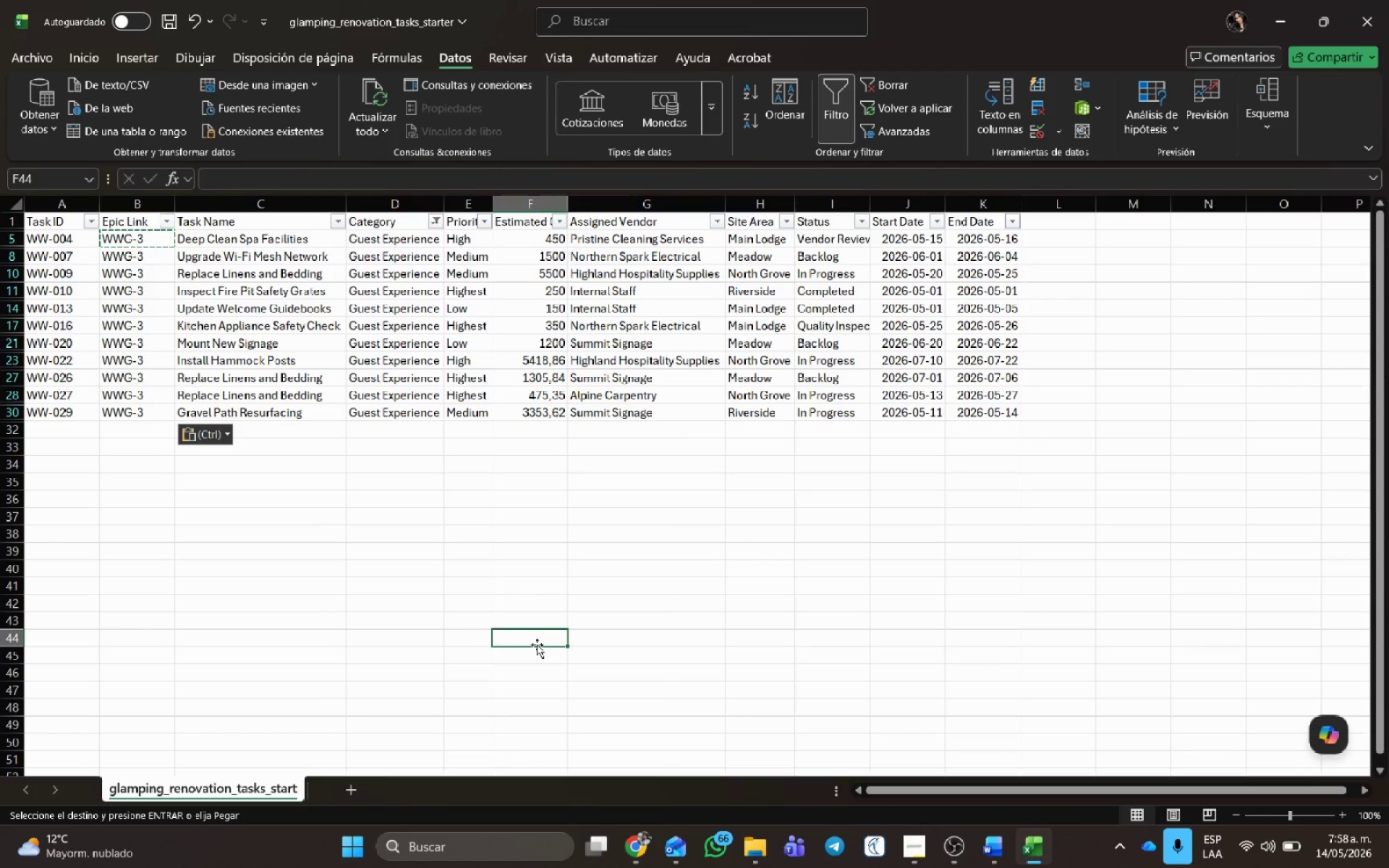 
key(Escape)
 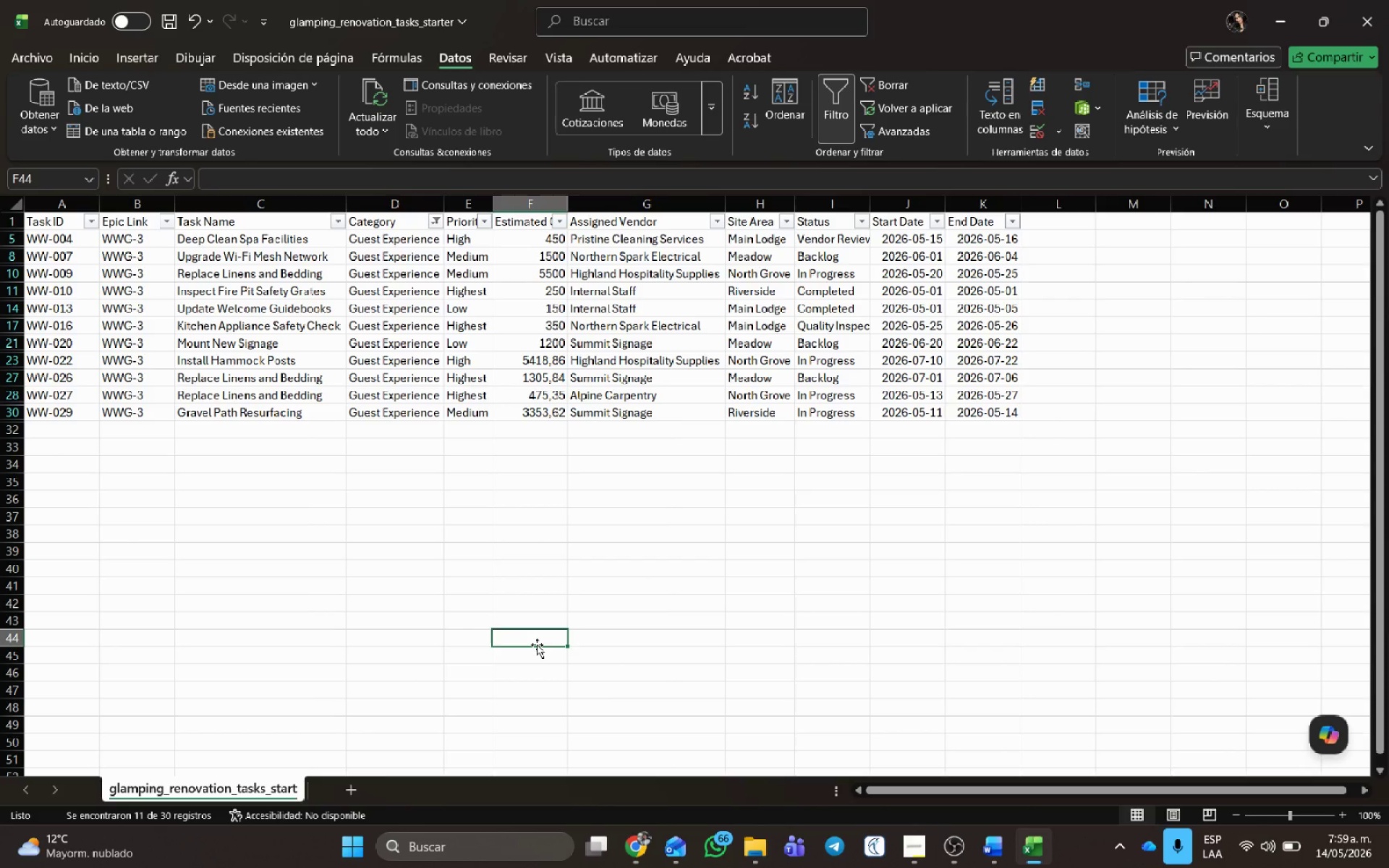 
wait(18.05)
 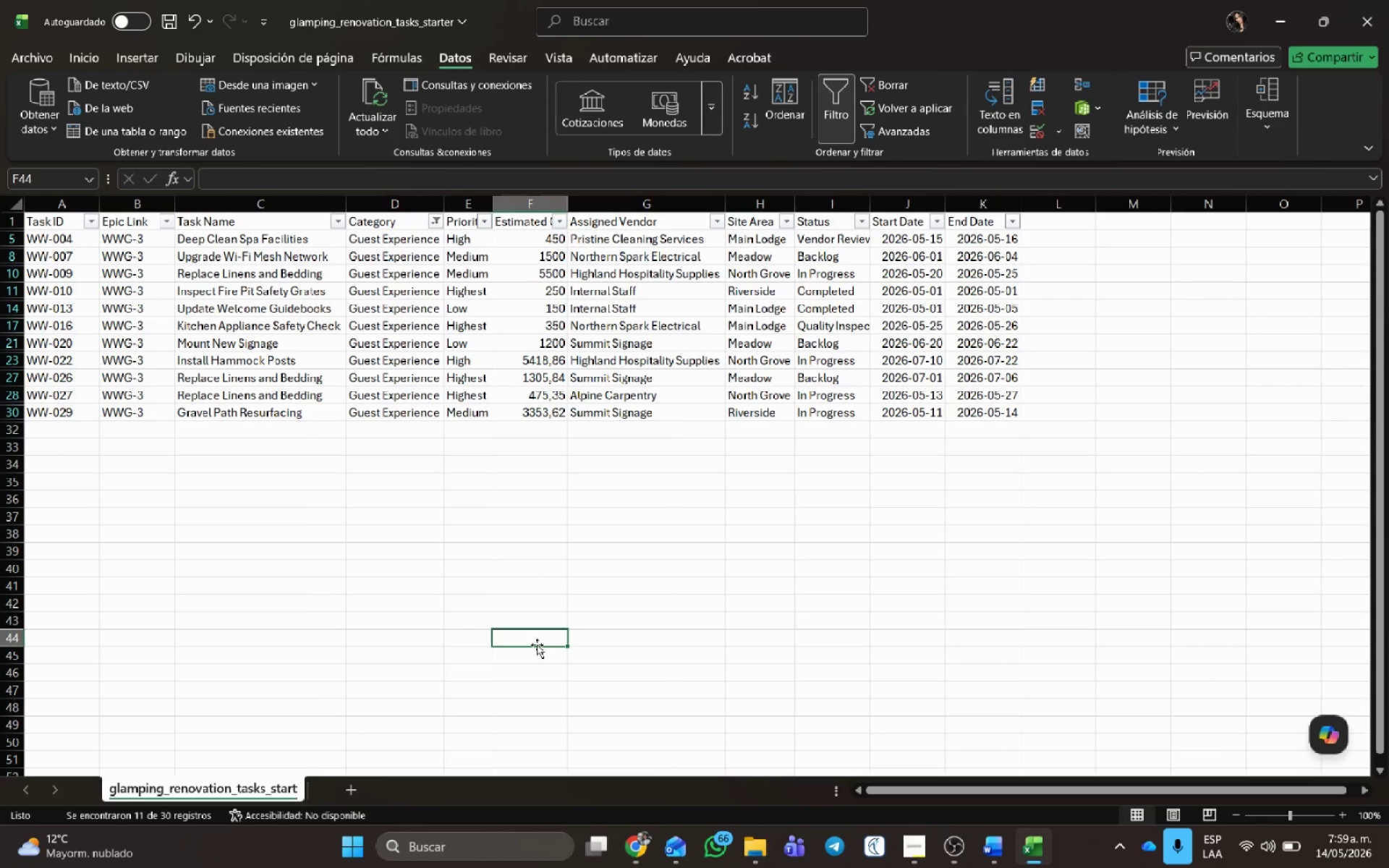 
left_click([806, 537])
 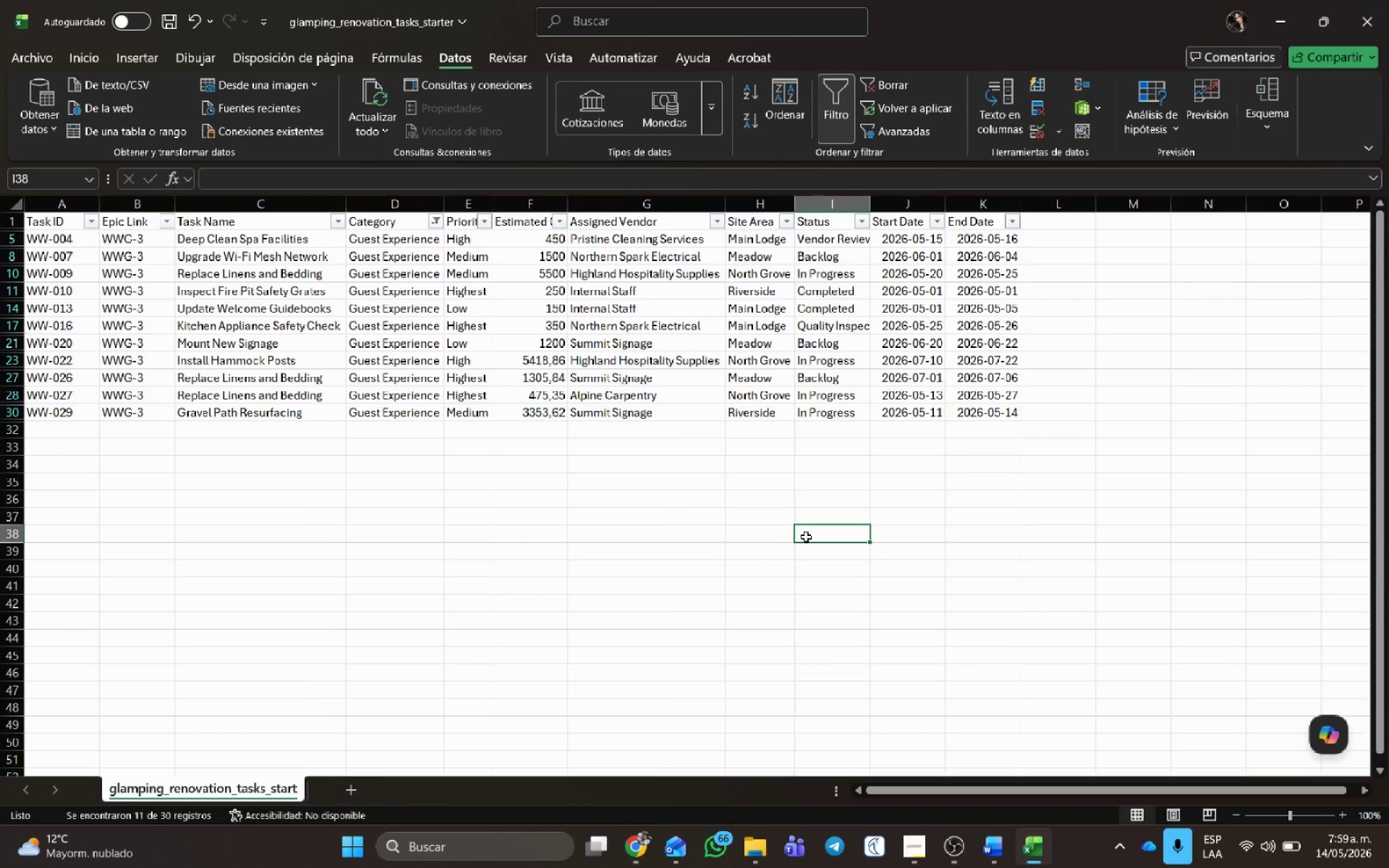 
hold_key(key=ControlLeft, duration=0.81)
 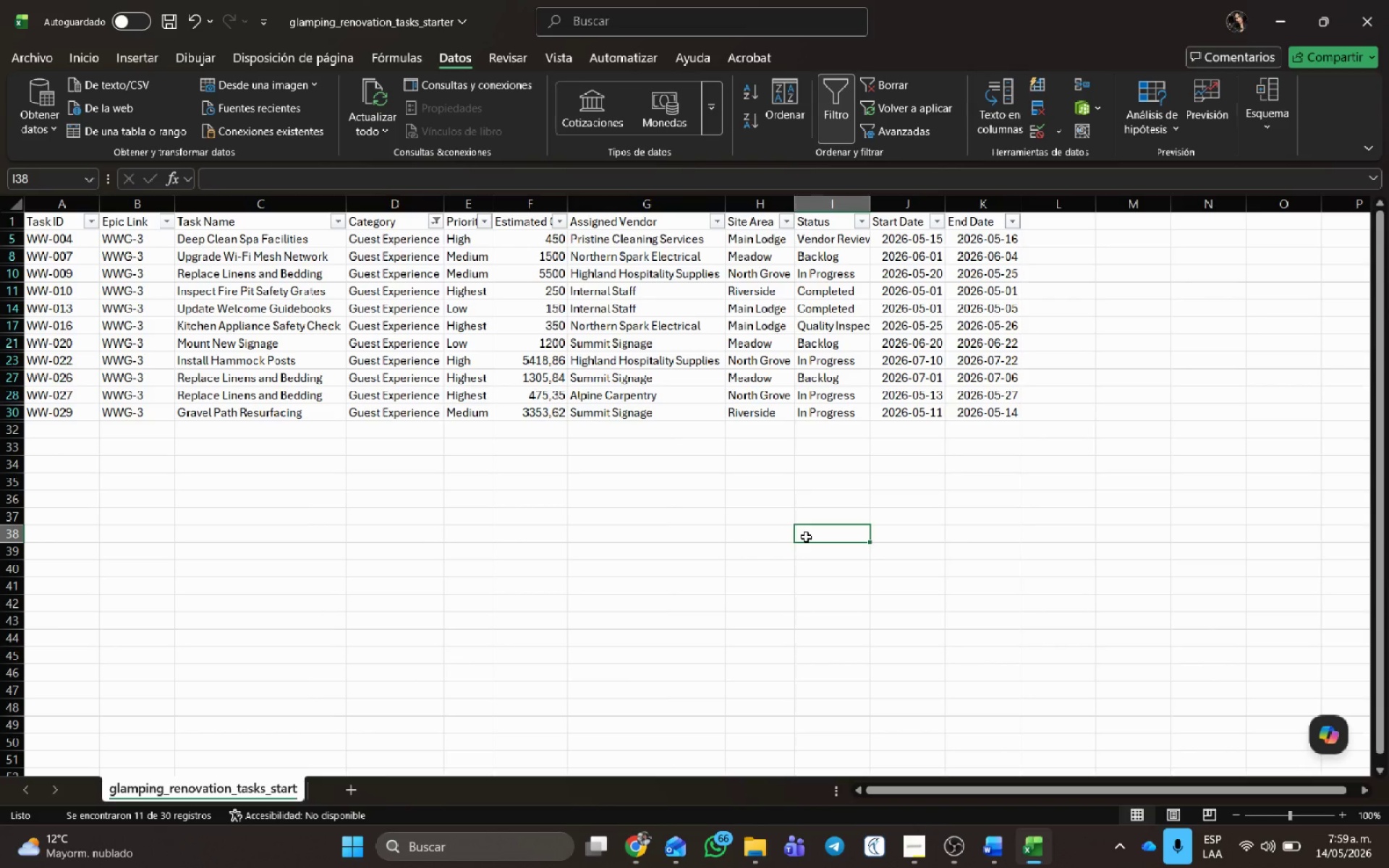 
key(Control+G)
 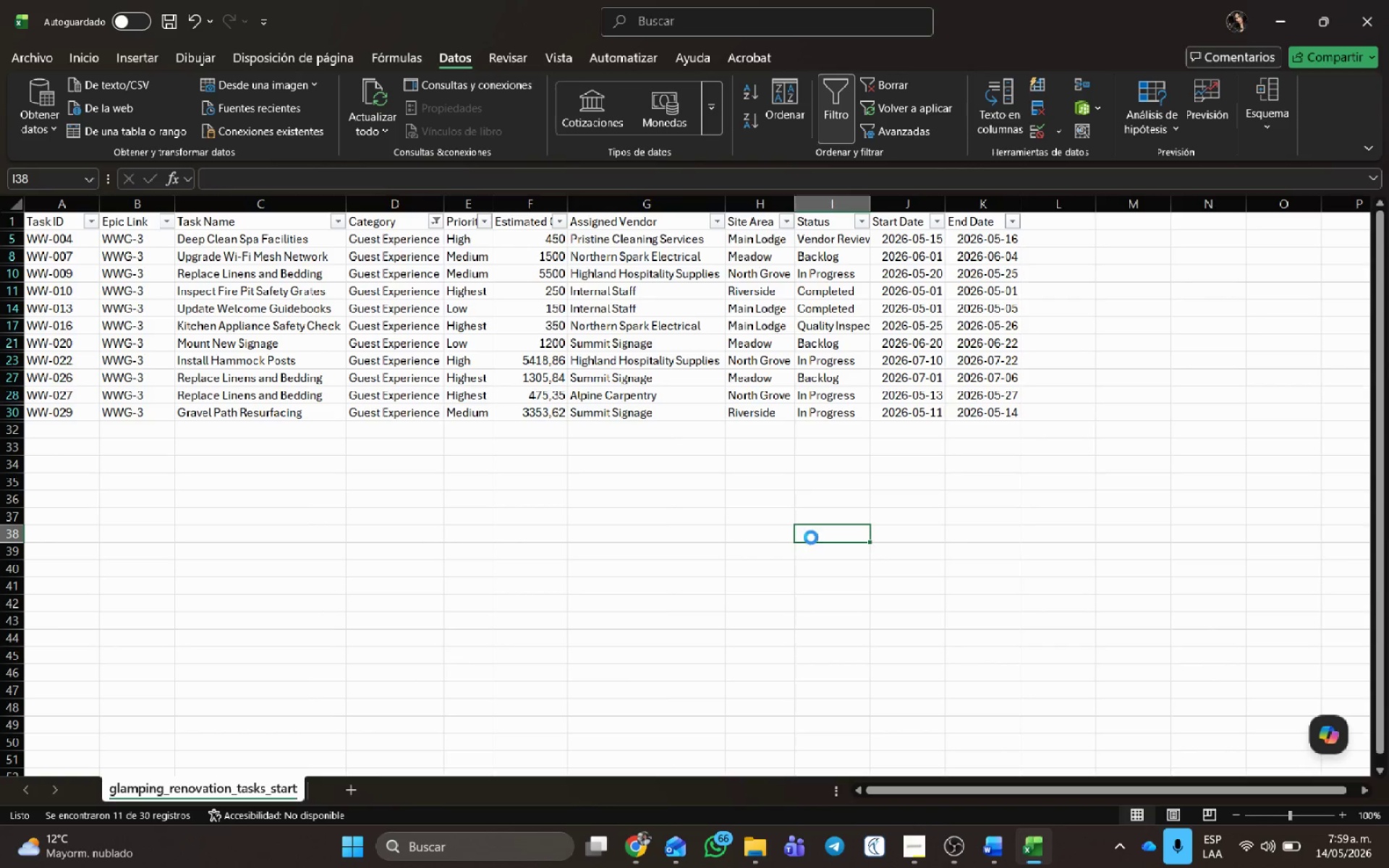 
key(Control+G)
 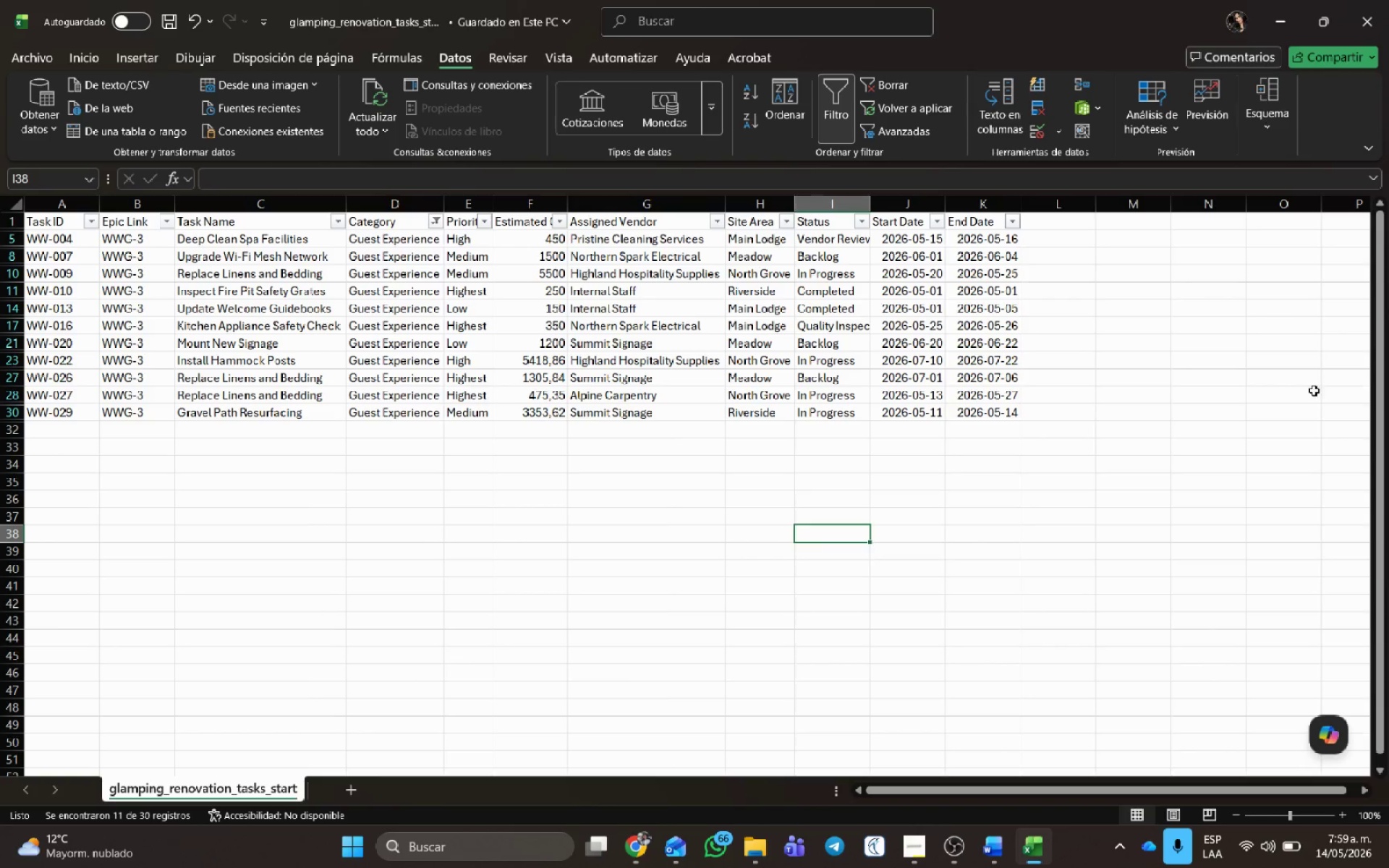 
key(Alt+Tab)
 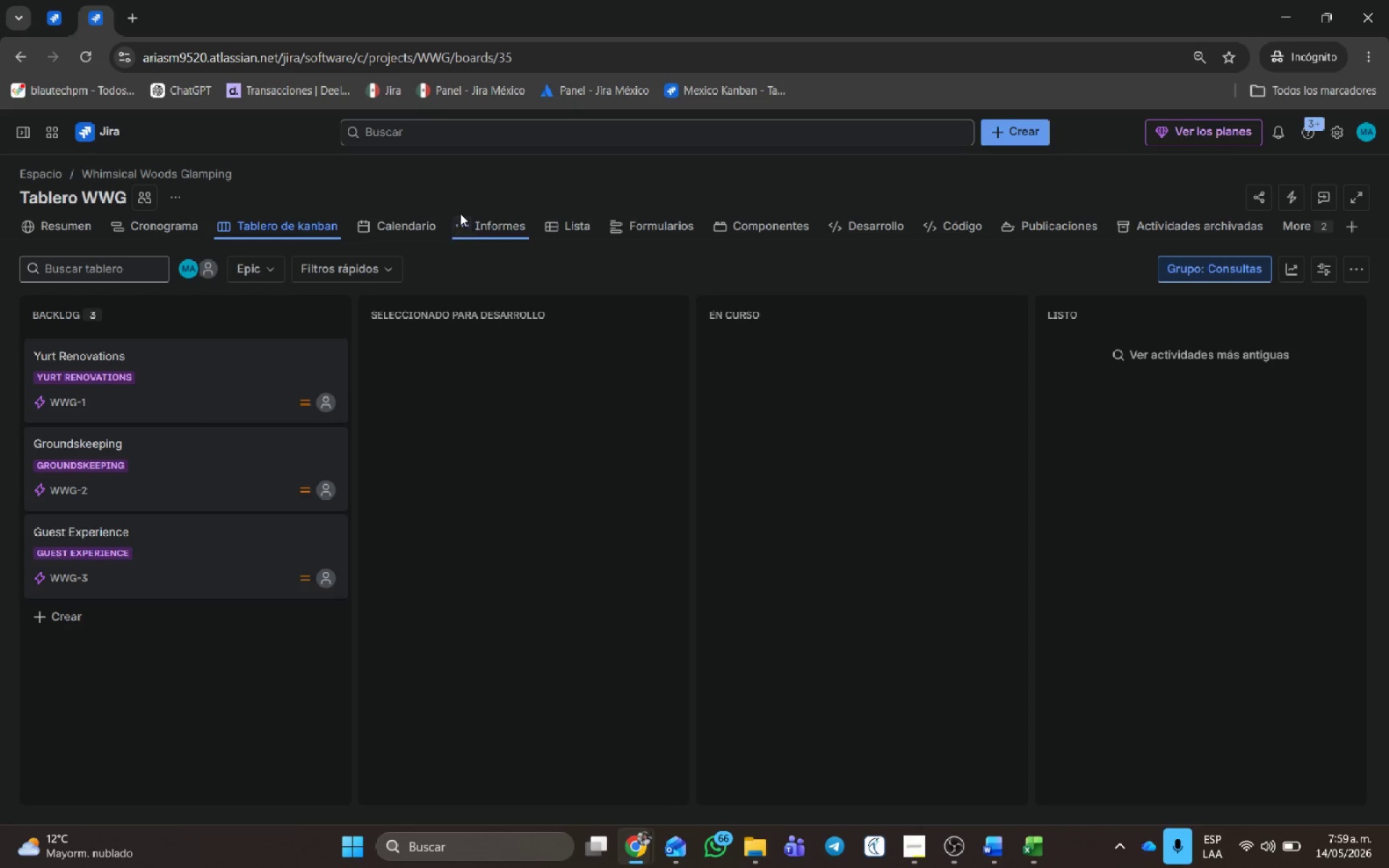 
left_click([562, 221])
 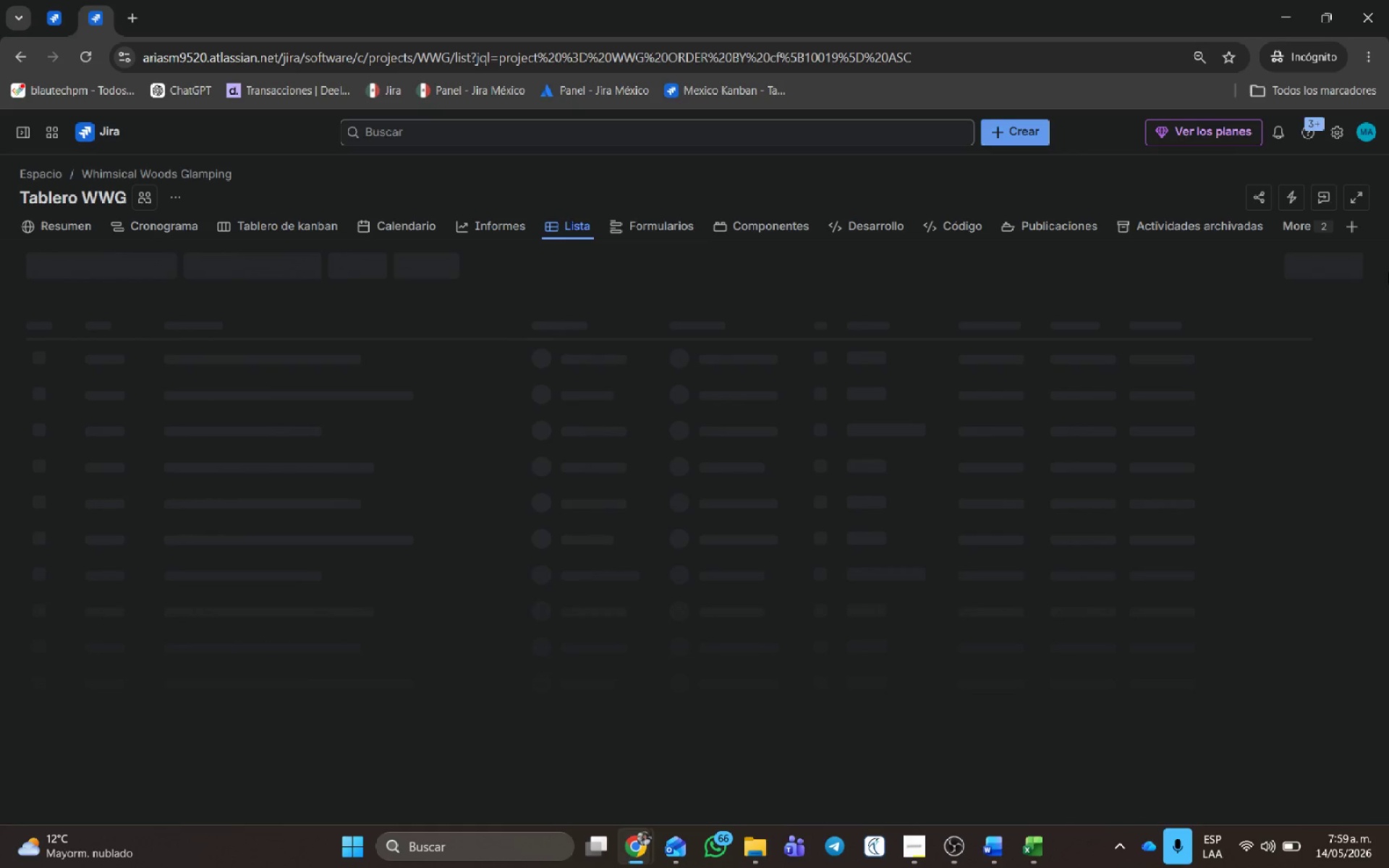 
mouse_move([1357, 278])
 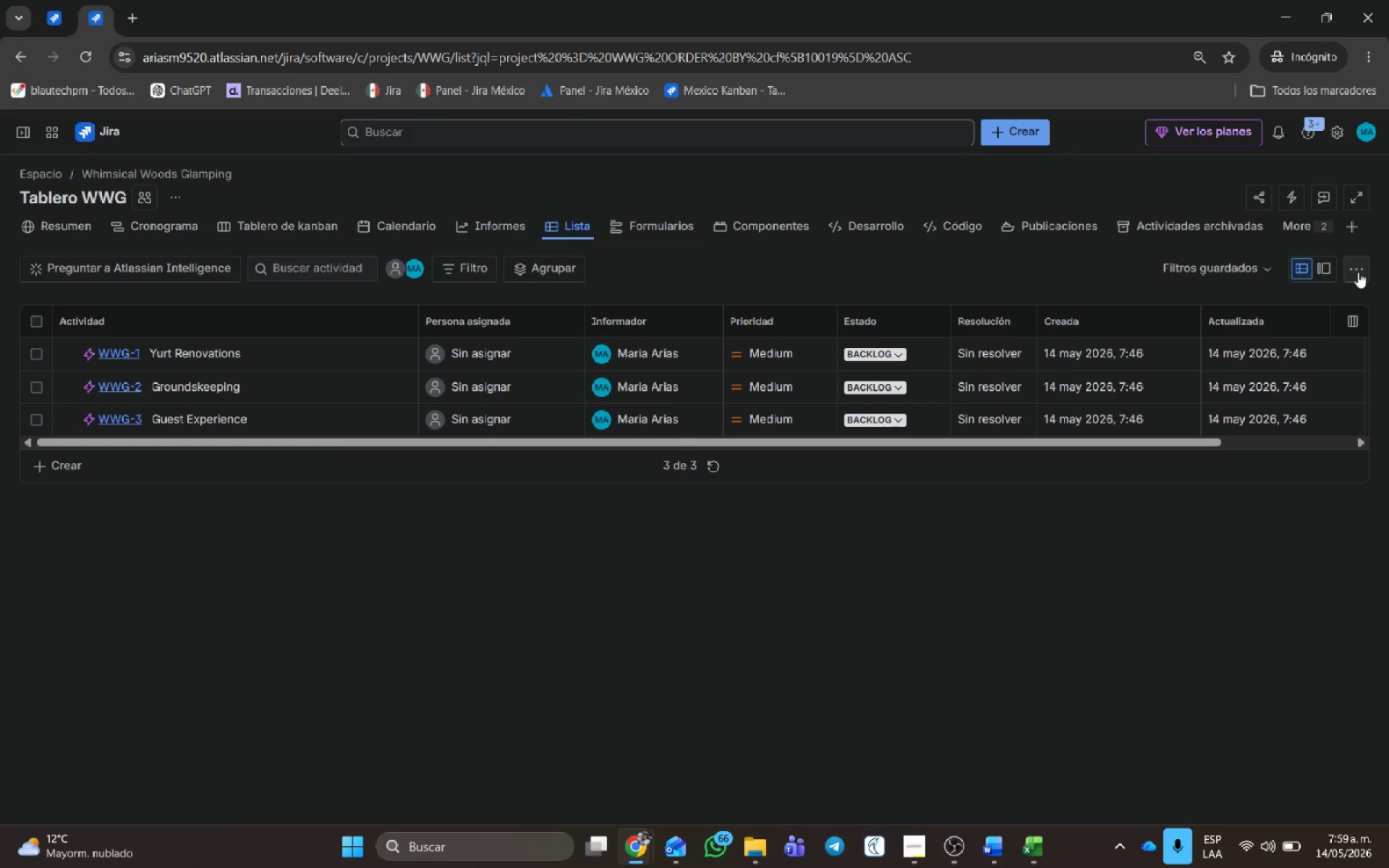 
left_click([1358, 272])
 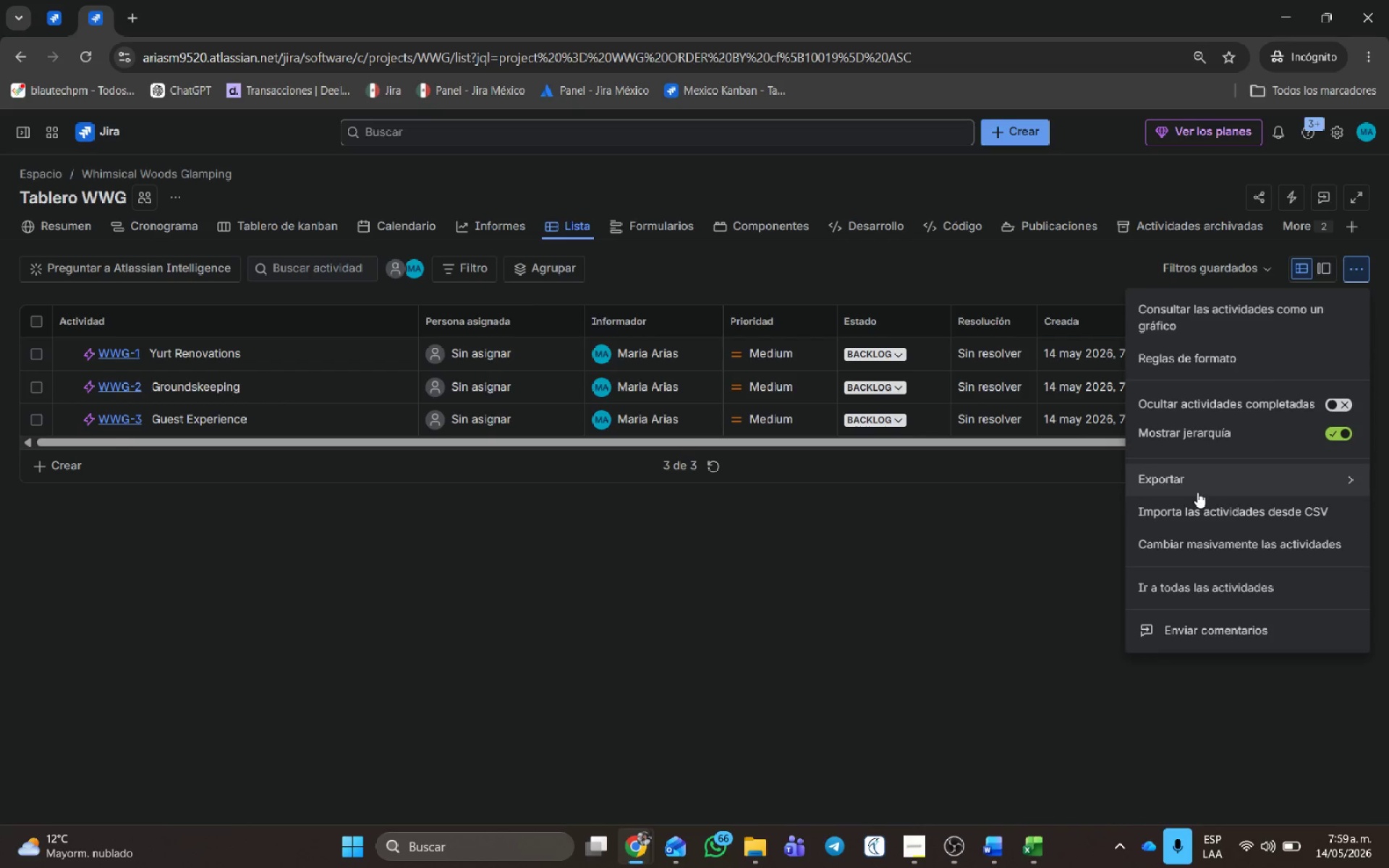 
left_click([1199, 506])
 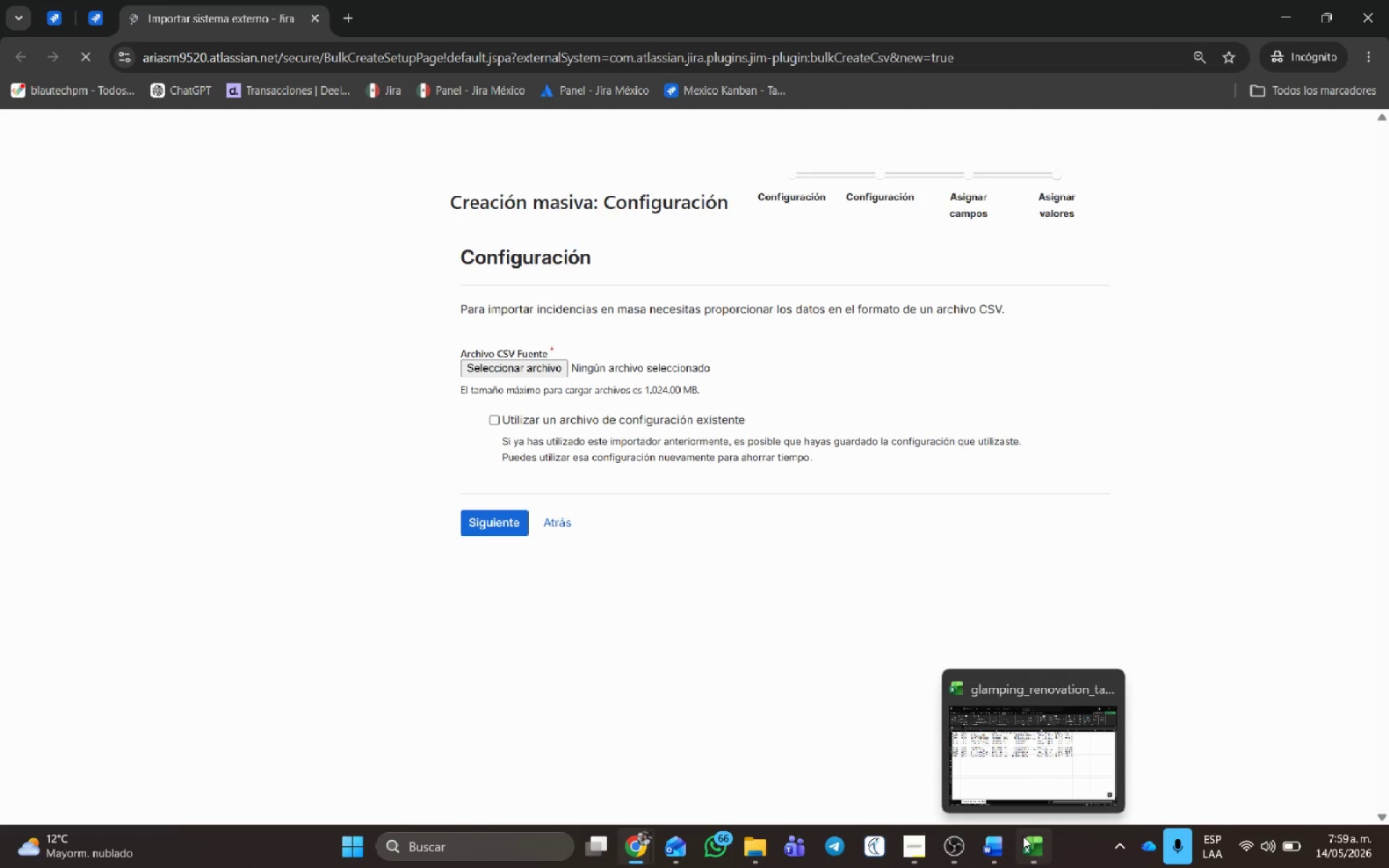 
left_click([1059, 747])
 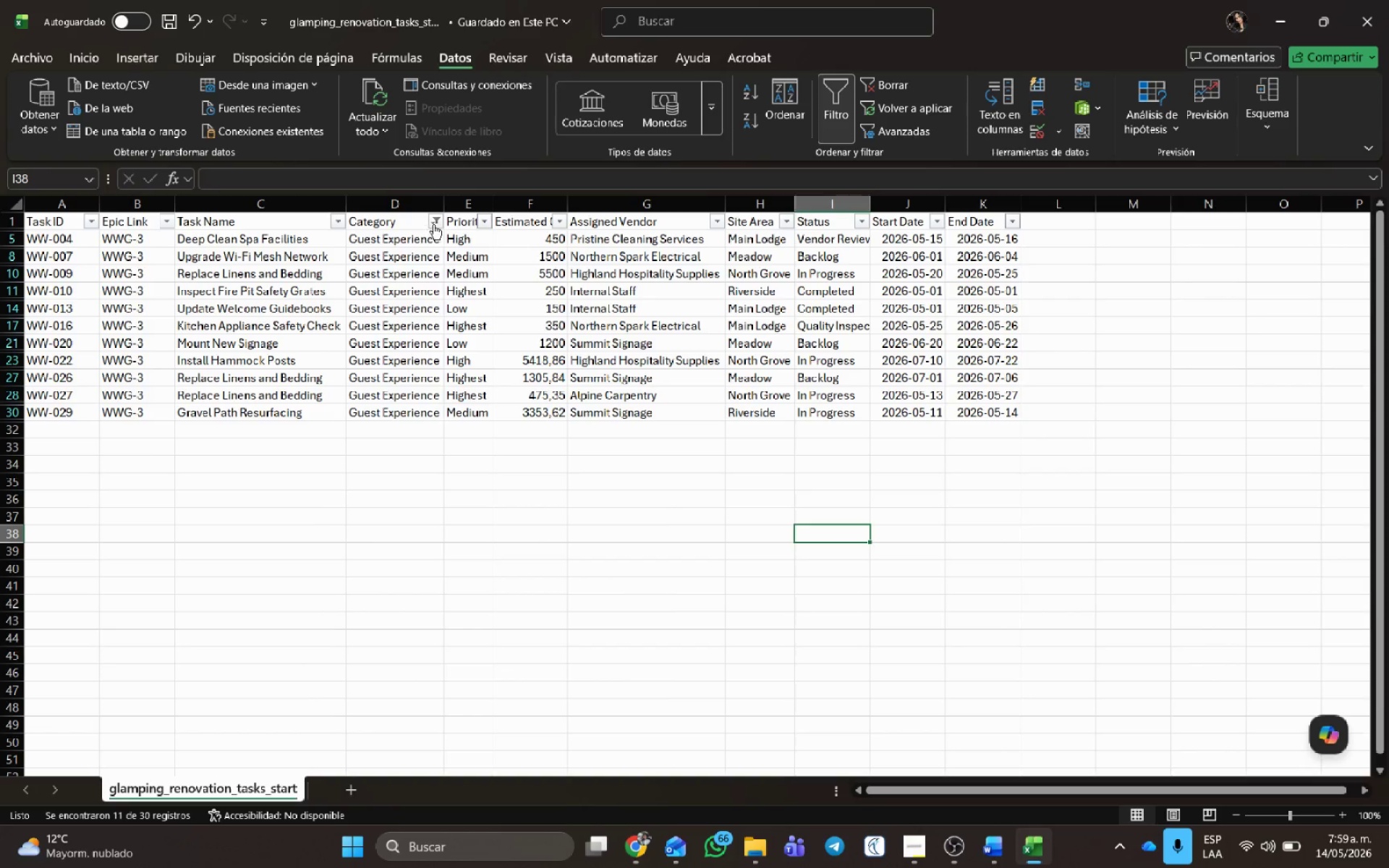 
left_click([437, 220])
 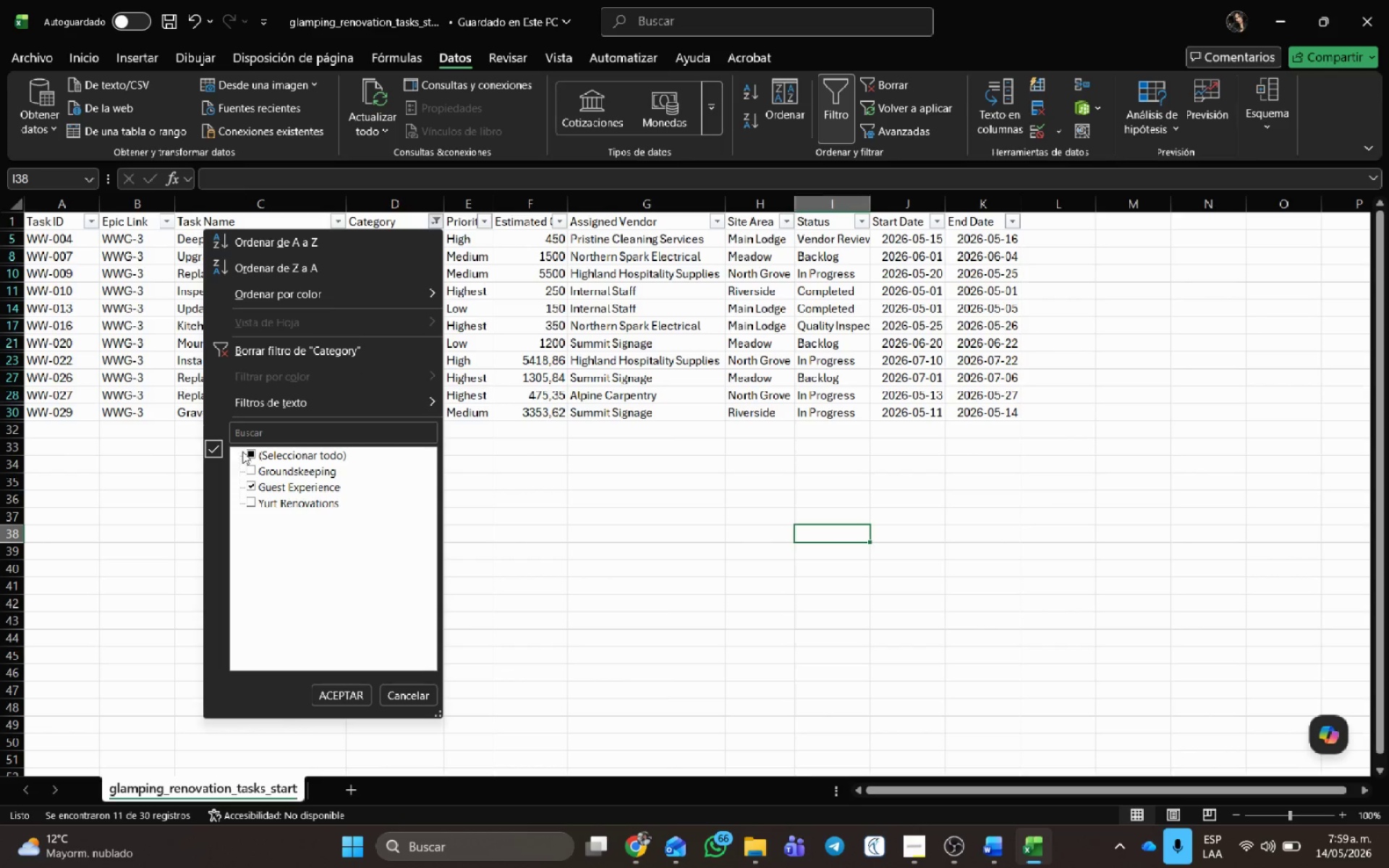 
left_click([250, 455])
 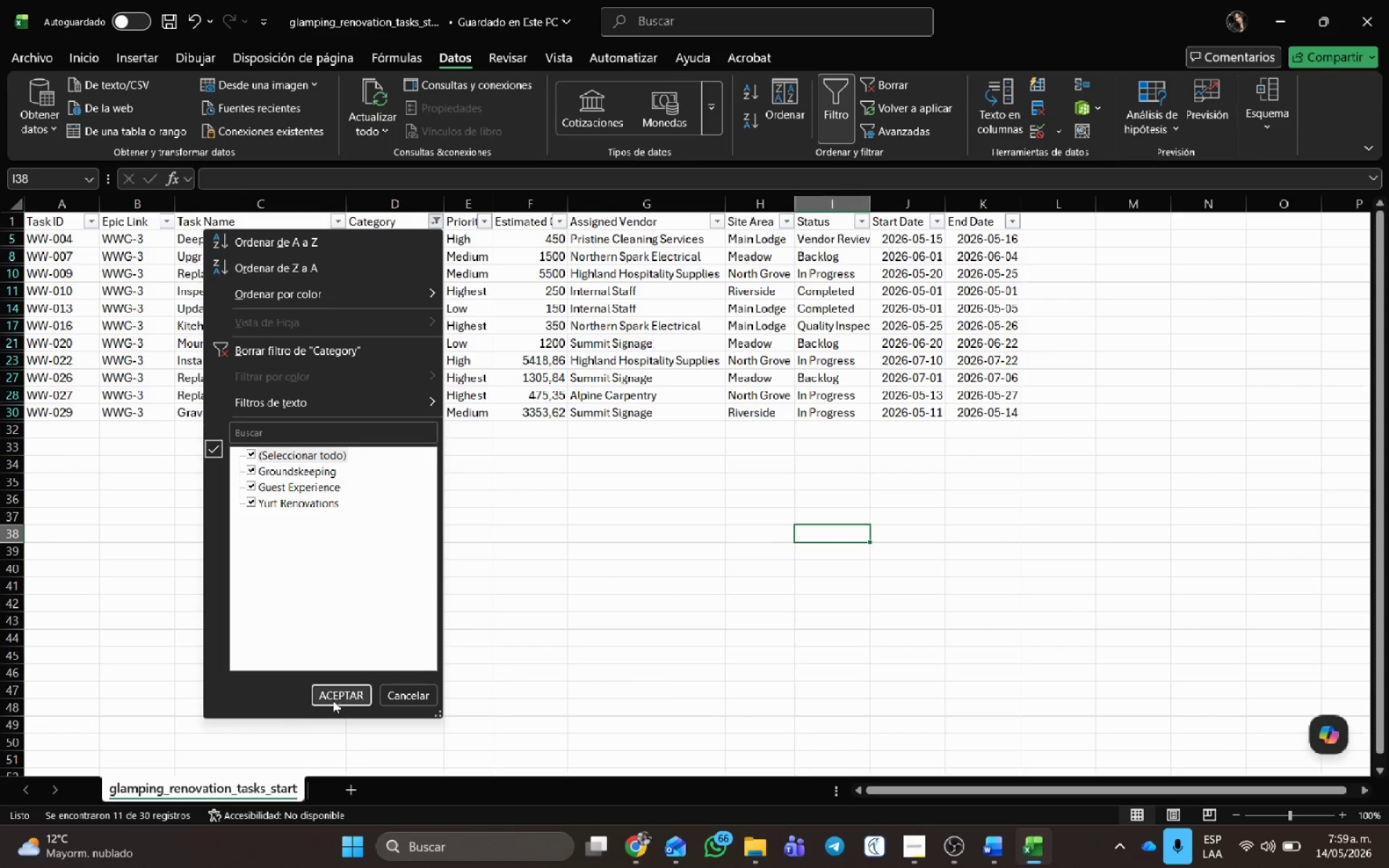 
left_click([333, 698])
 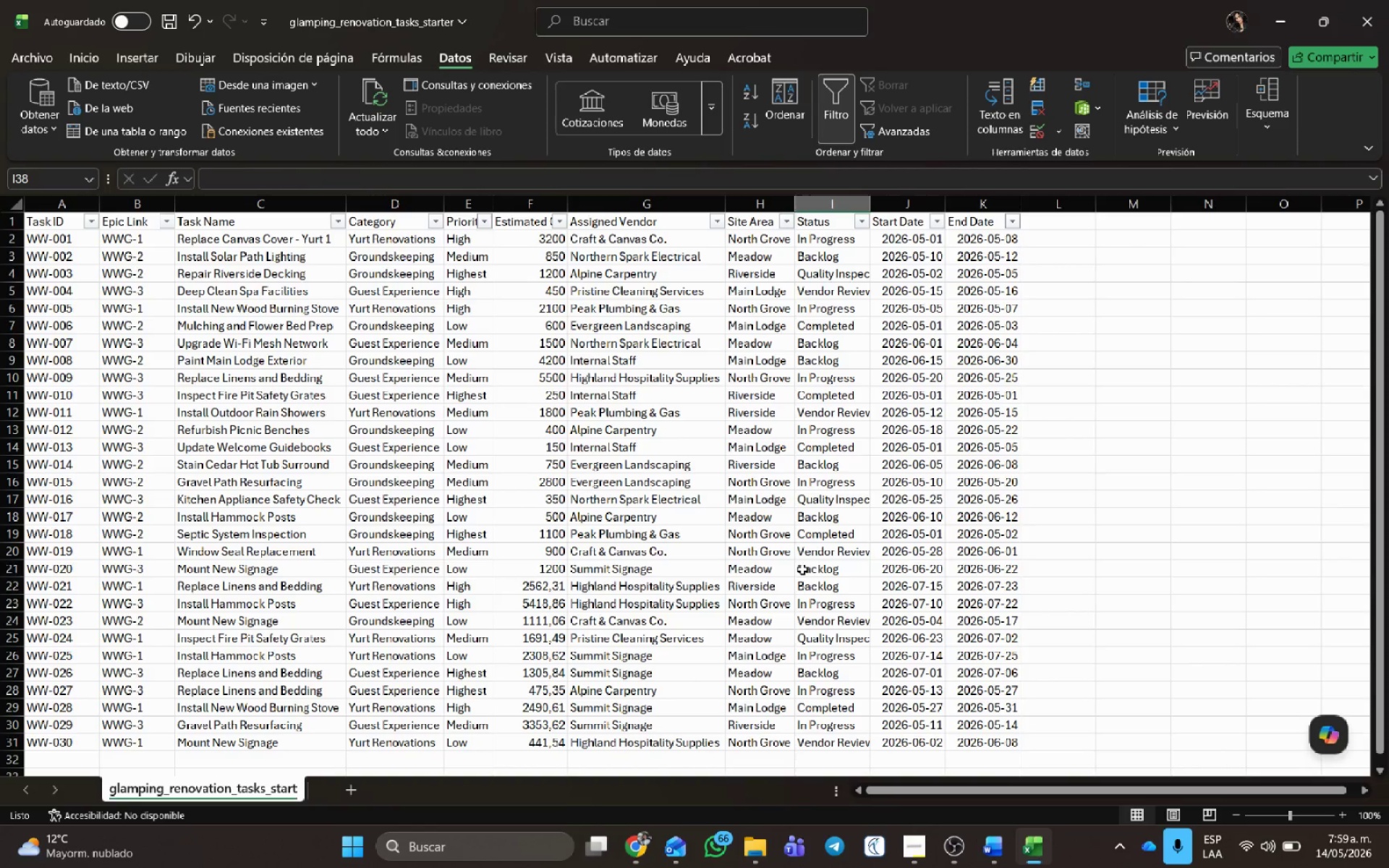 
left_click([802, 569])
 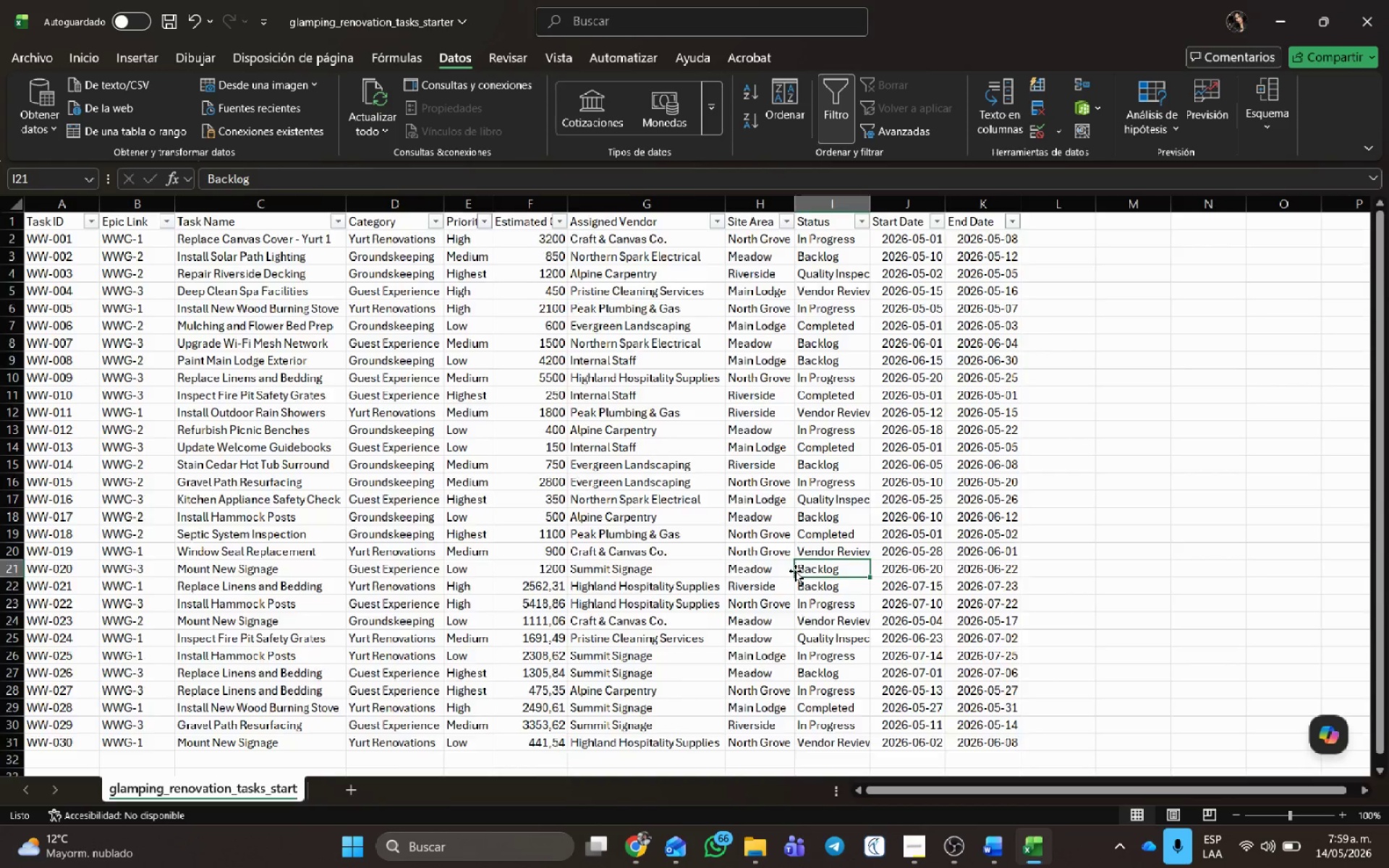 
middle_click([778, 558])
 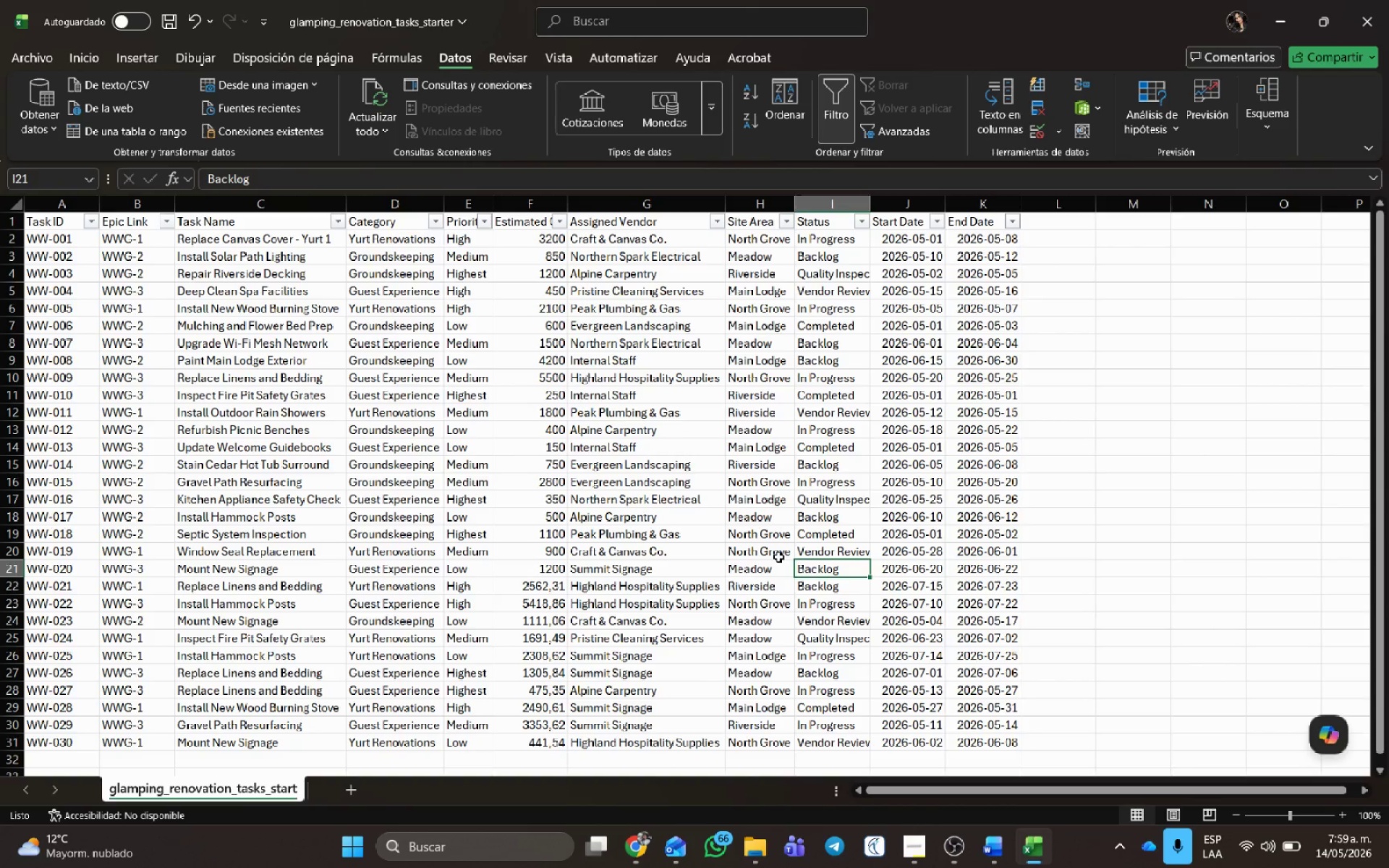 
scroll: coordinate [778, 557], scroll_direction: up, amount: 10.0
 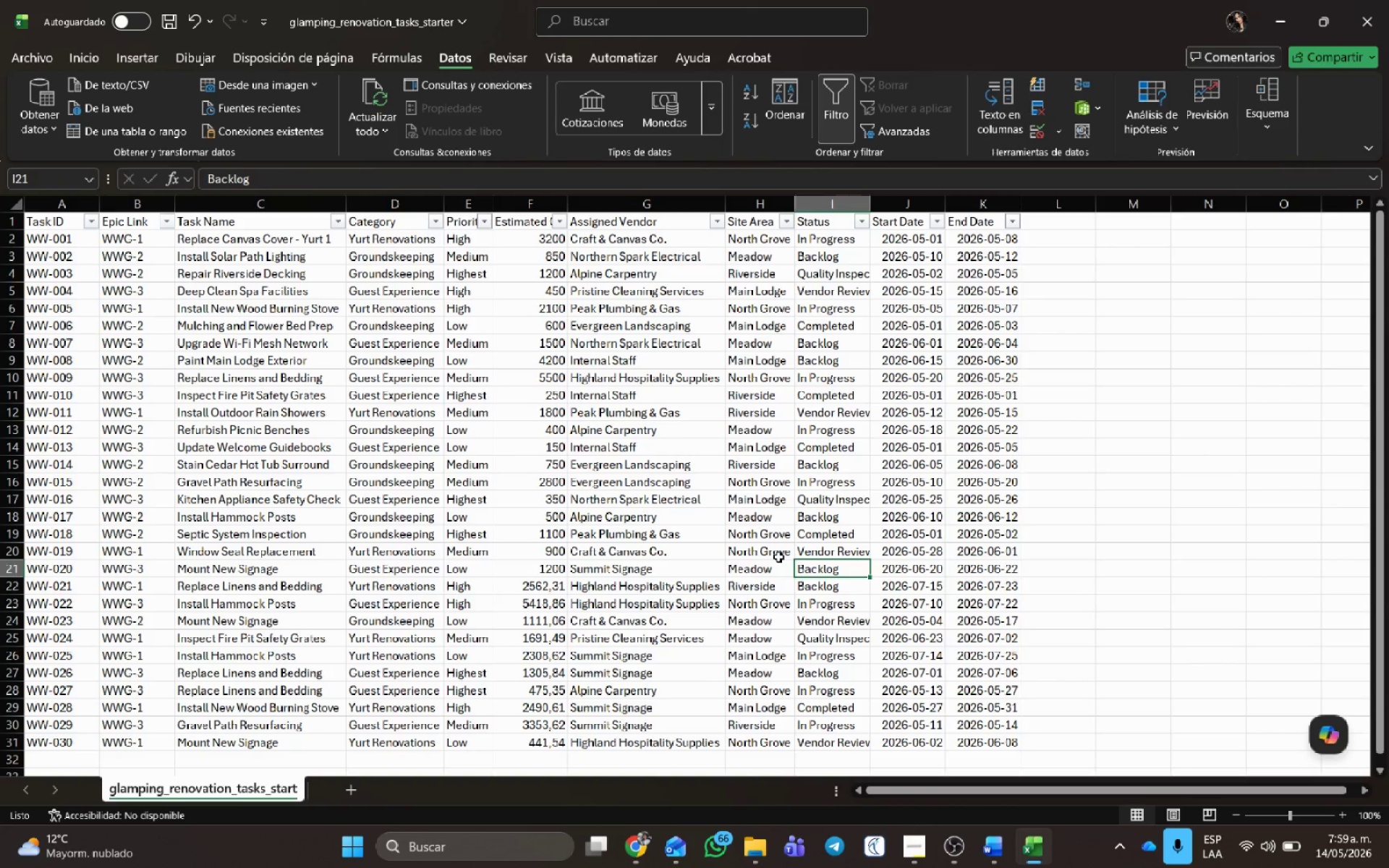 
key(Control+G)
 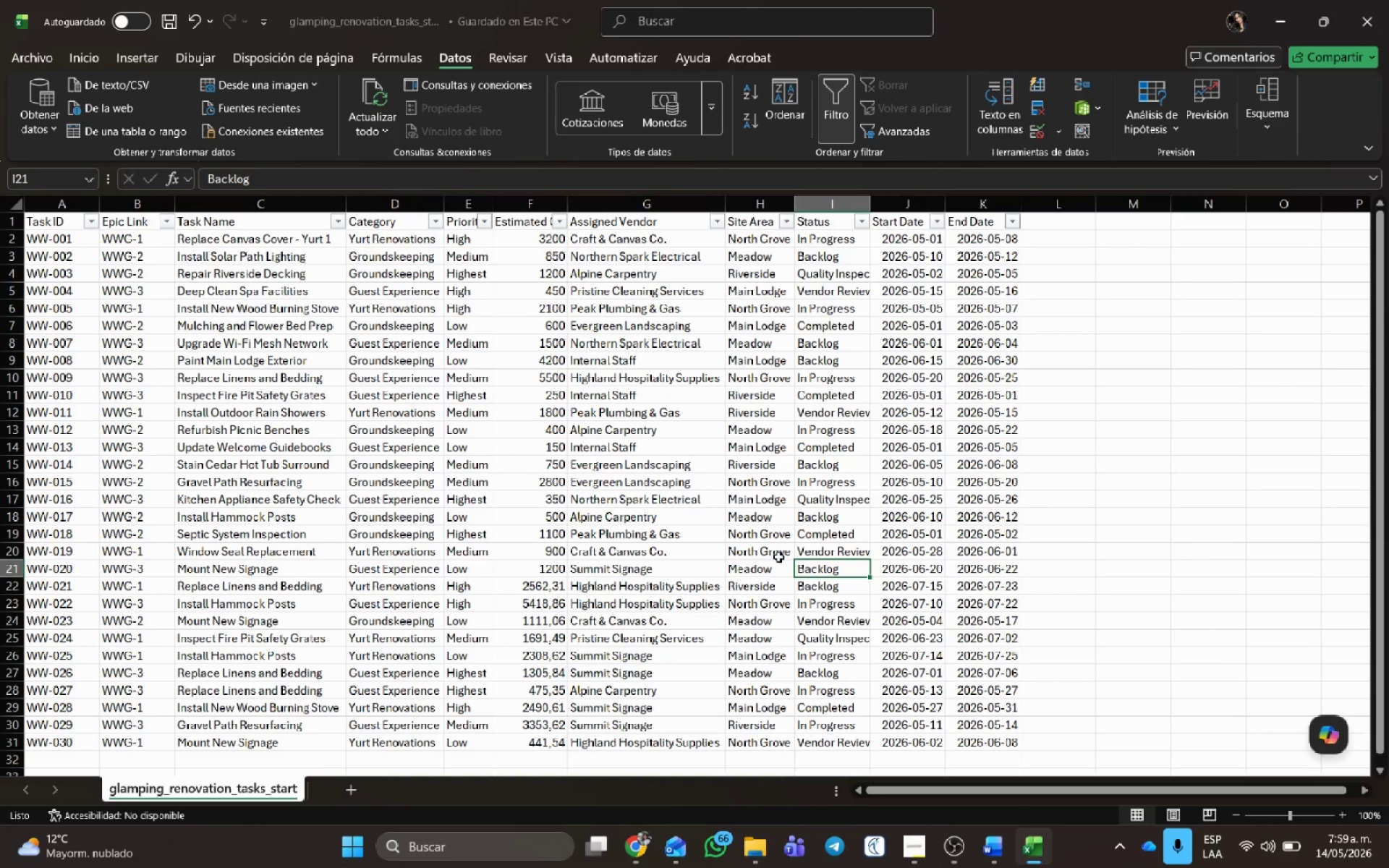 
key(Alt+AltLeft)
 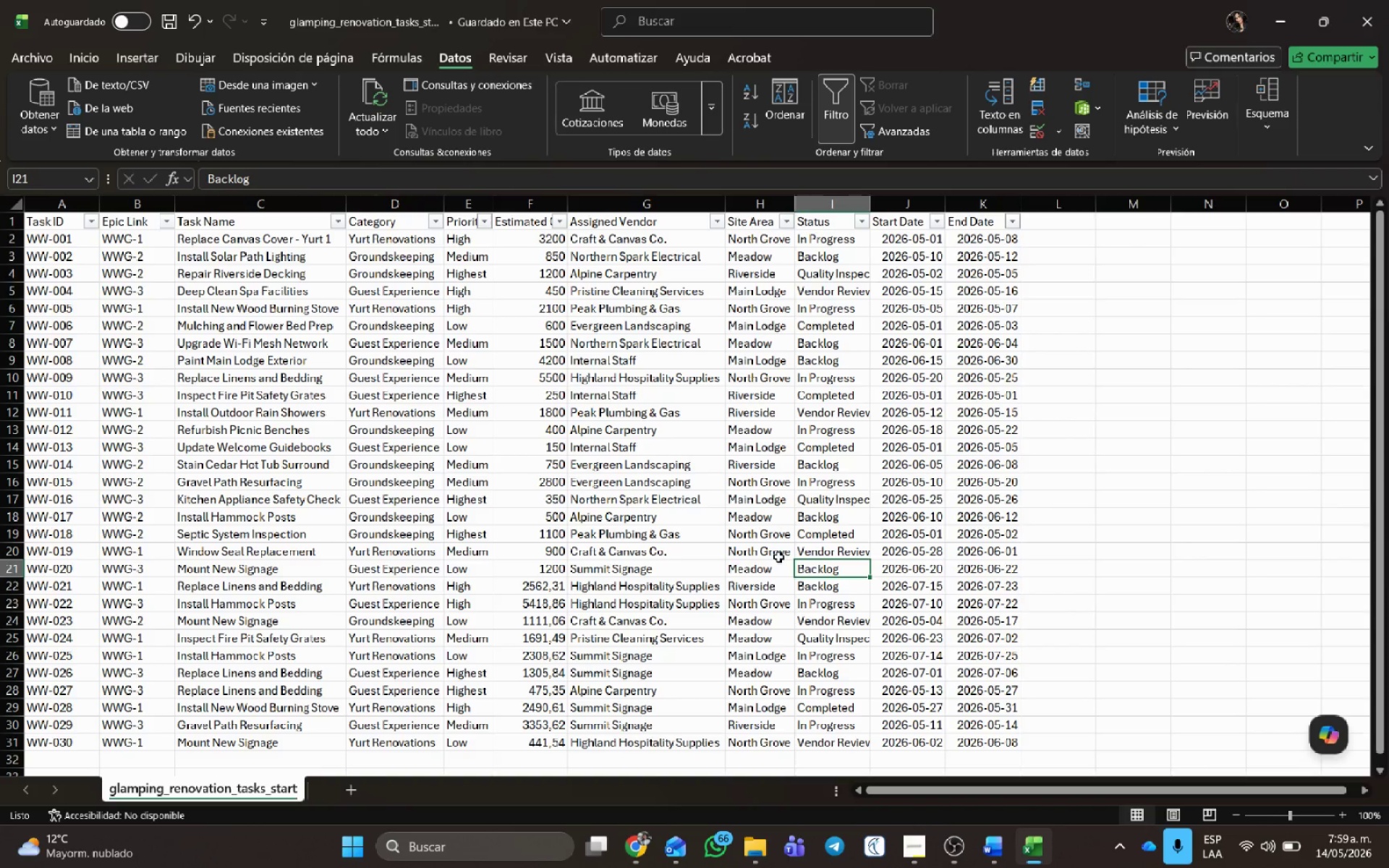 
key(Alt+Tab)
 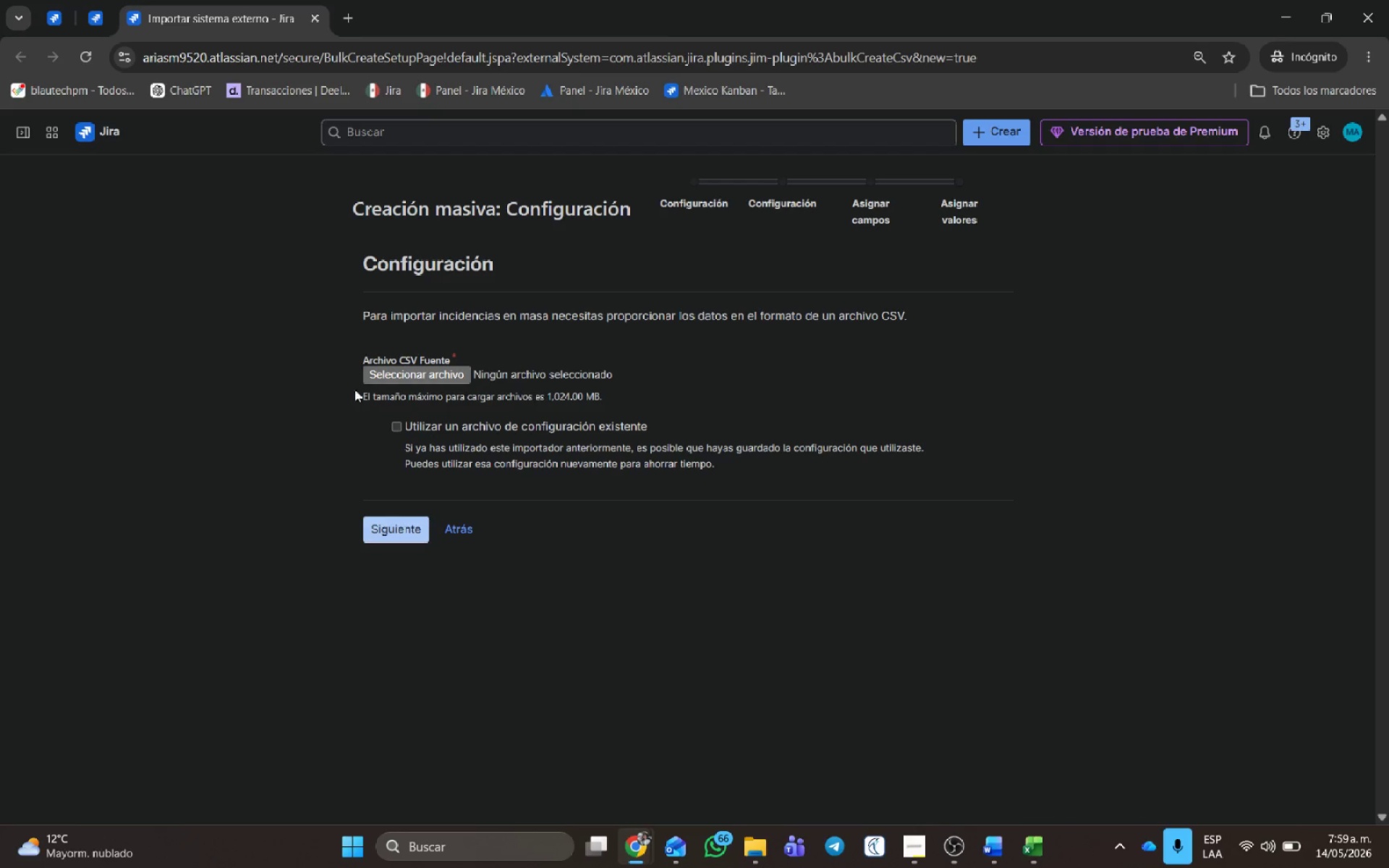 
left_click([381, 380])
 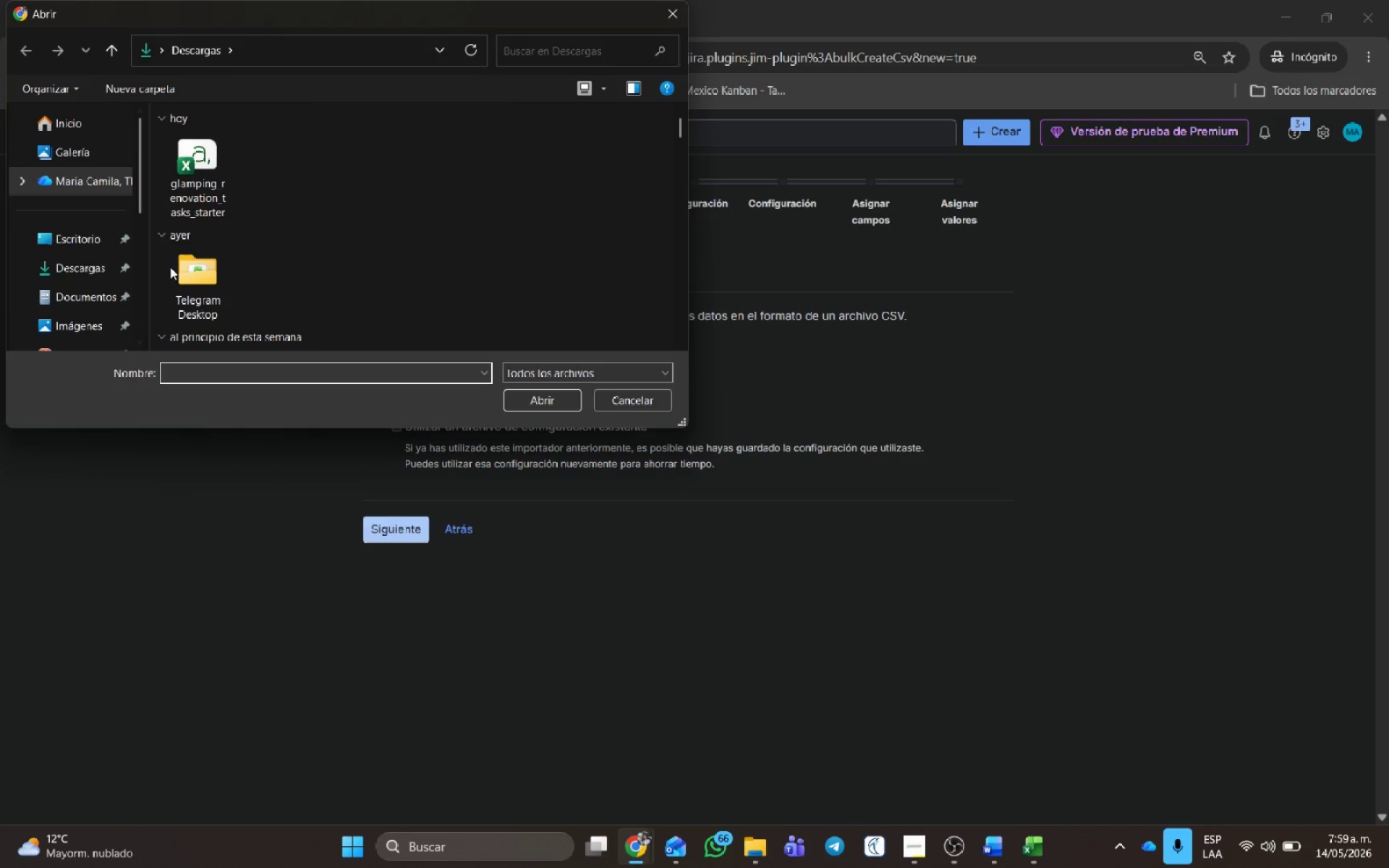 
left_click([183, 217])
 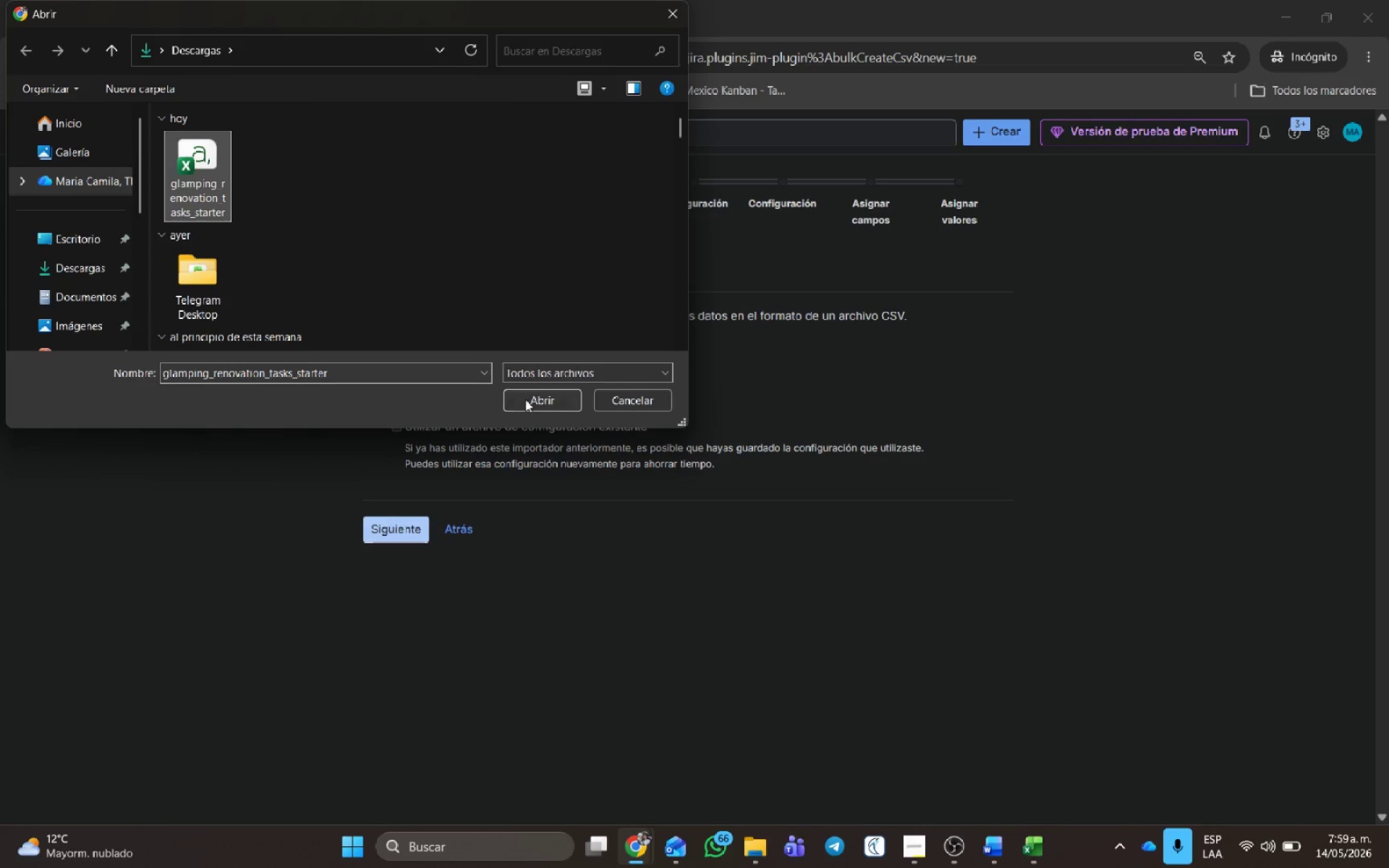 
left_click([525, 399])
 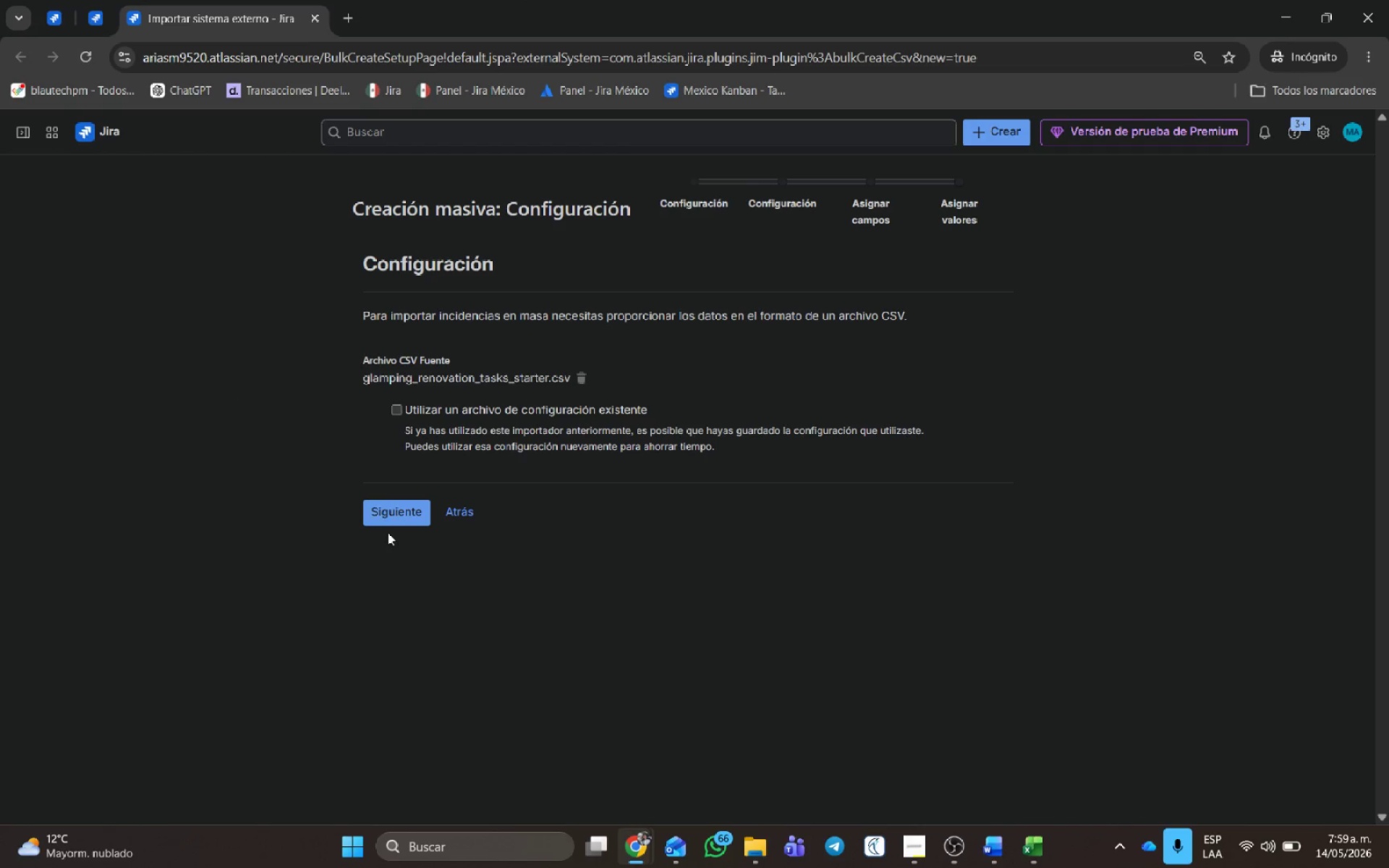 
left_click([386, 507])
 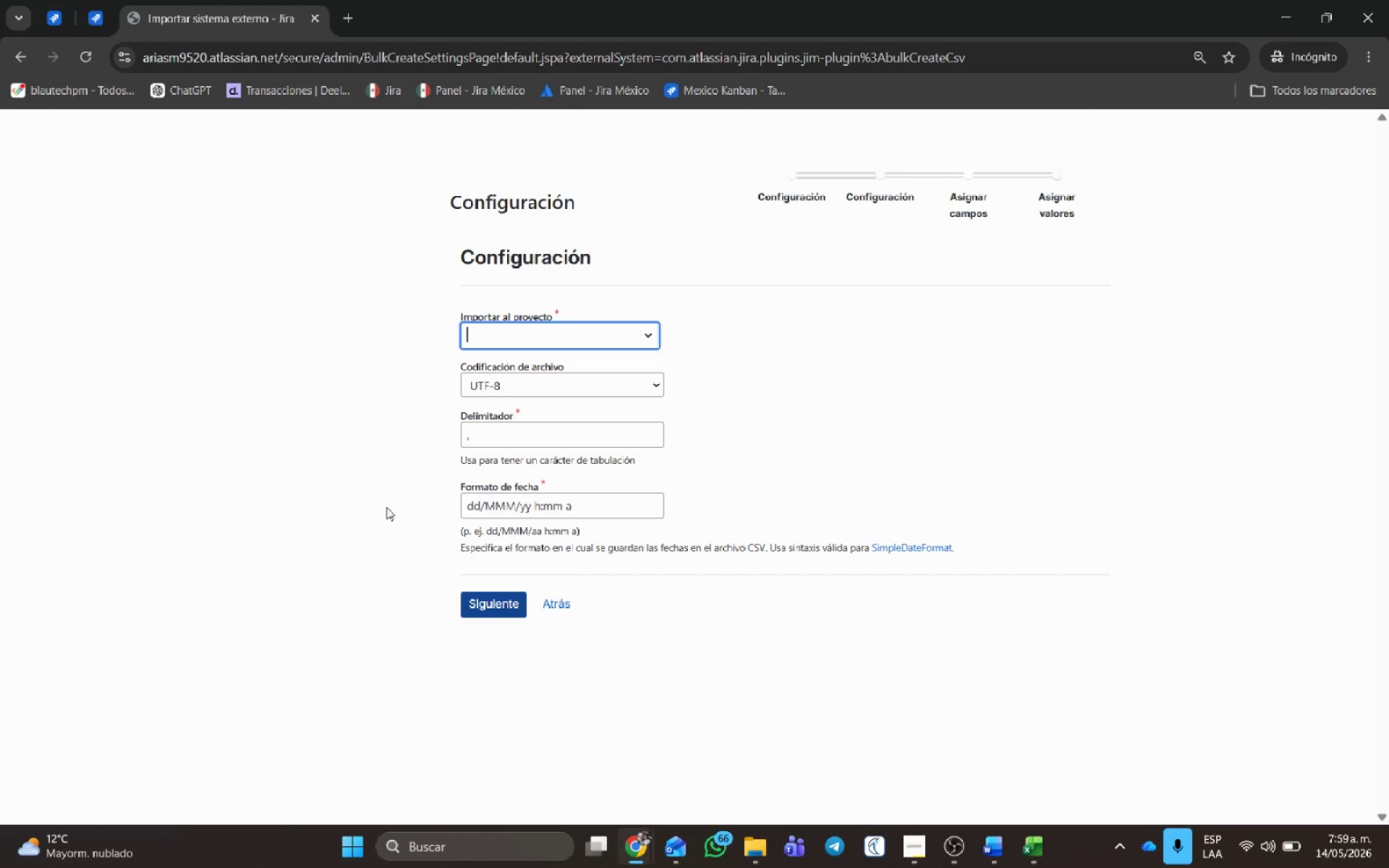 
left_click([522, 346])
 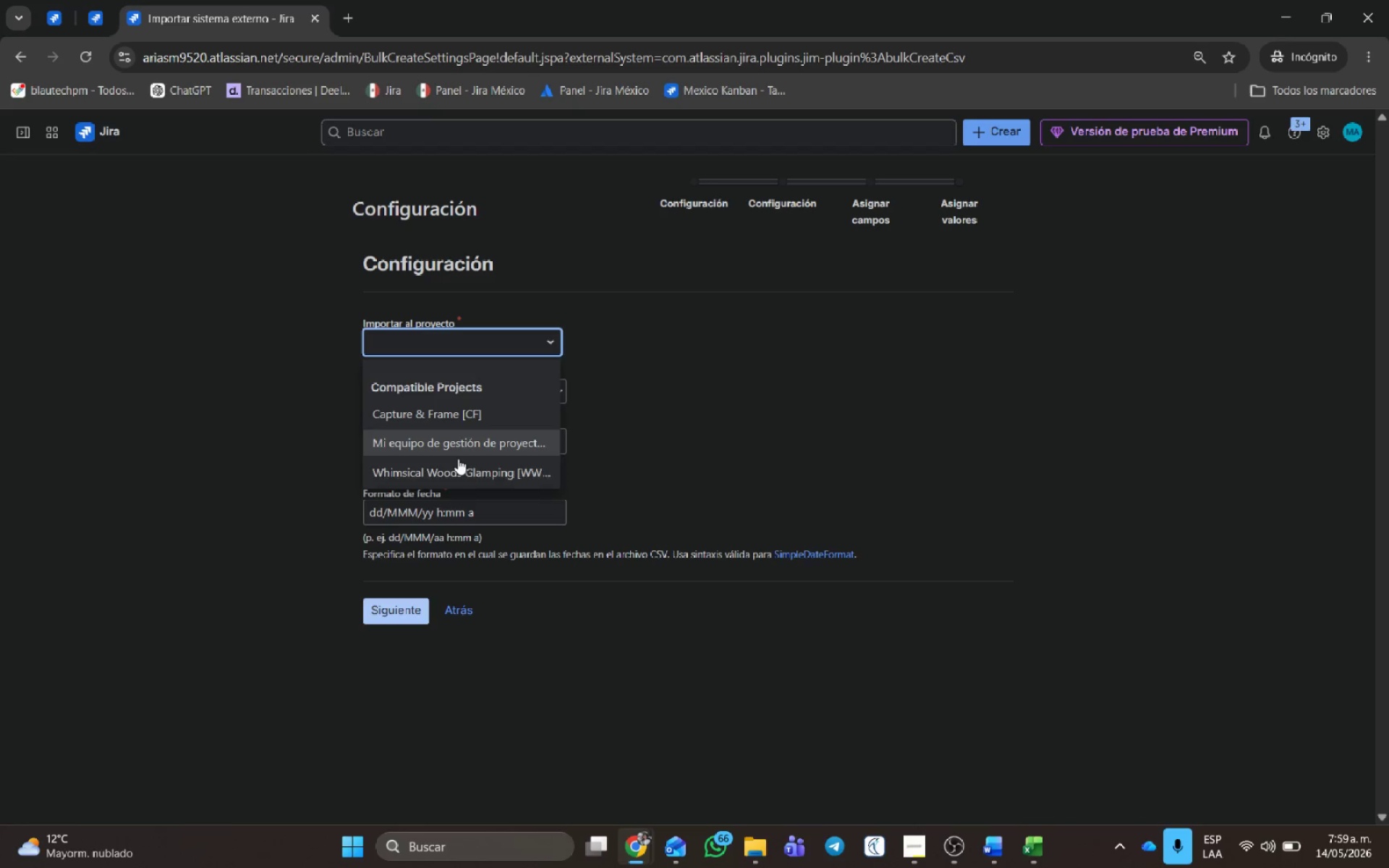 
left_click([450, 469])
 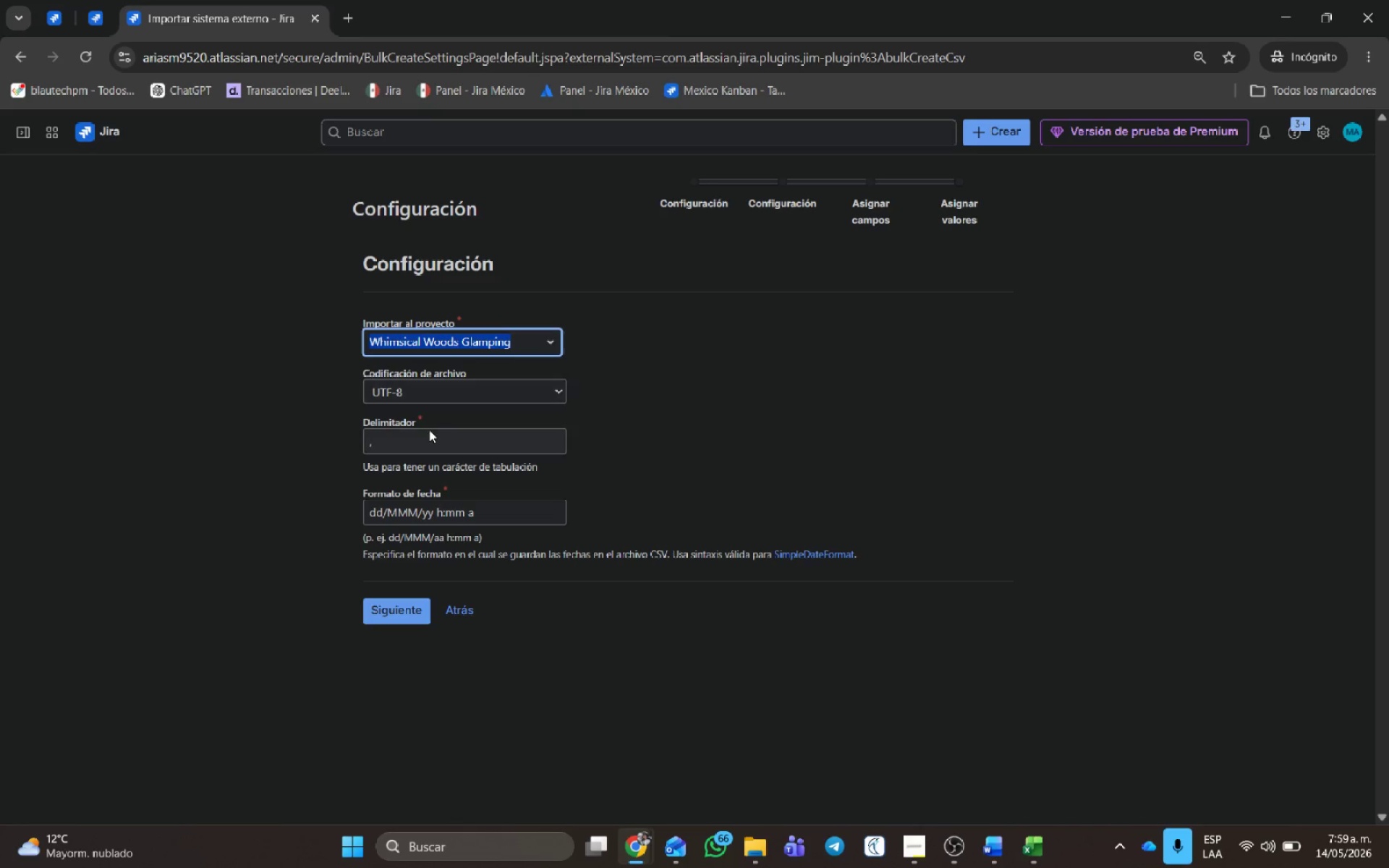 
left_click([422, 435])
 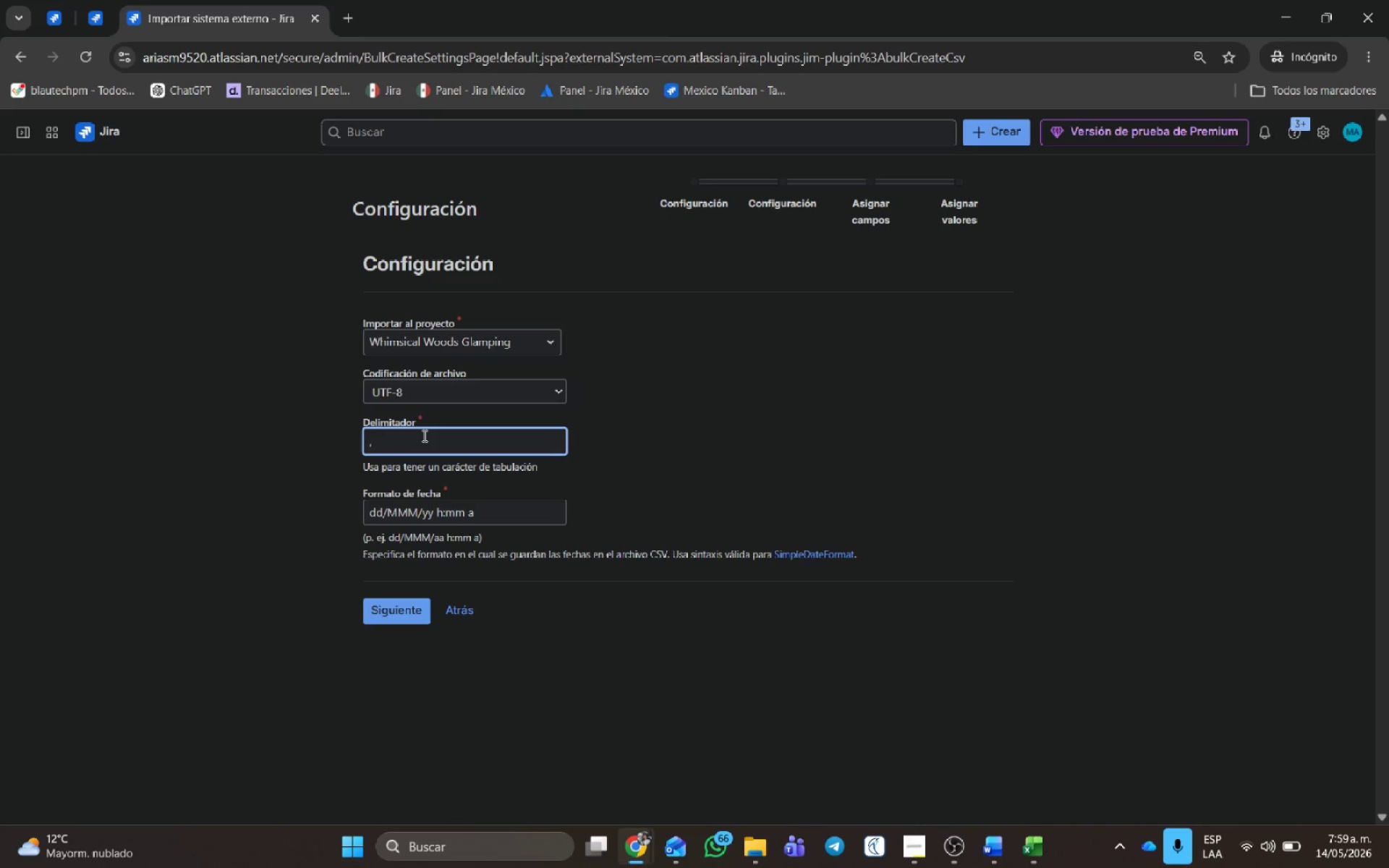 
key(Backspace)
 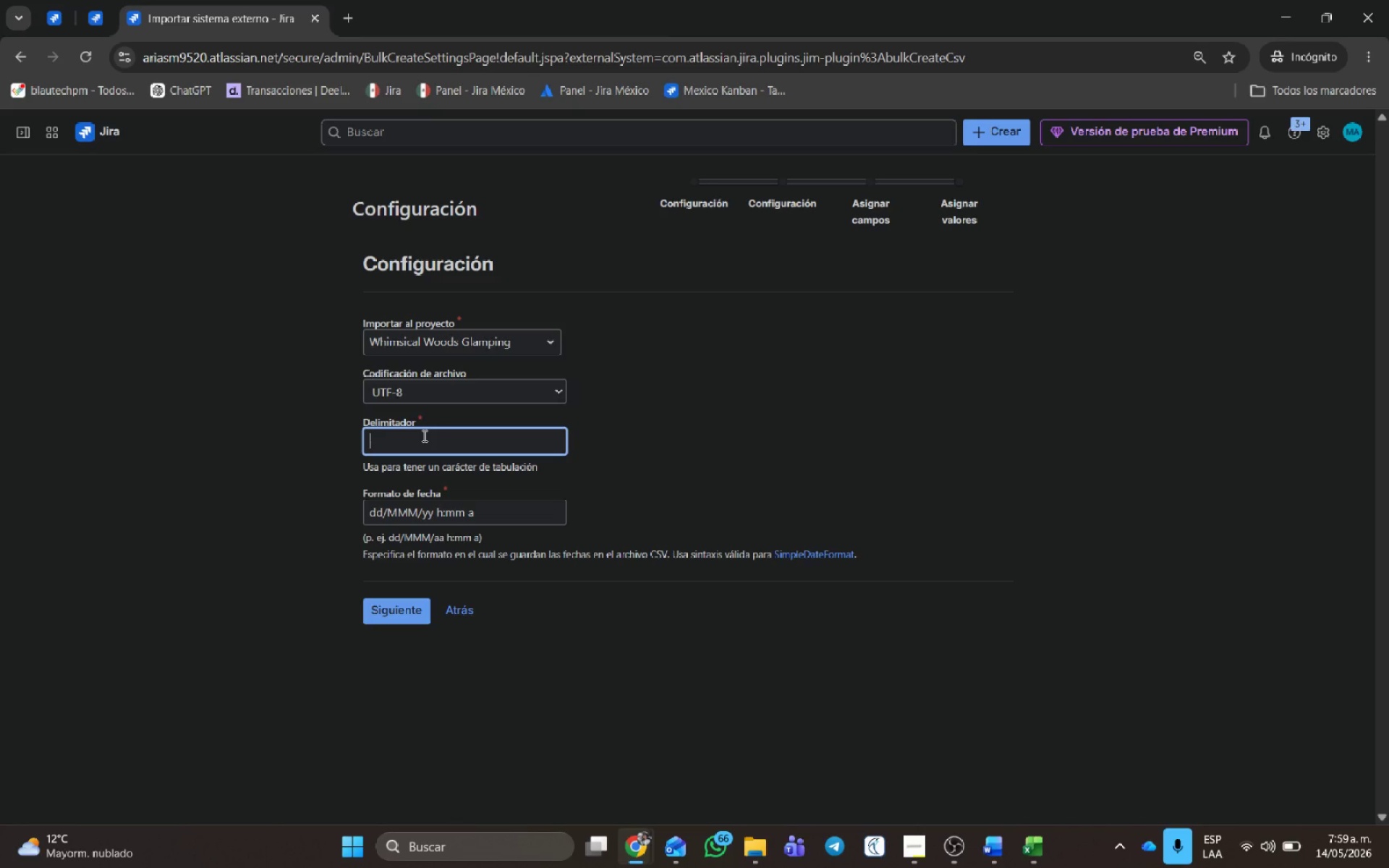 
key(Shift+ShiftRight)
 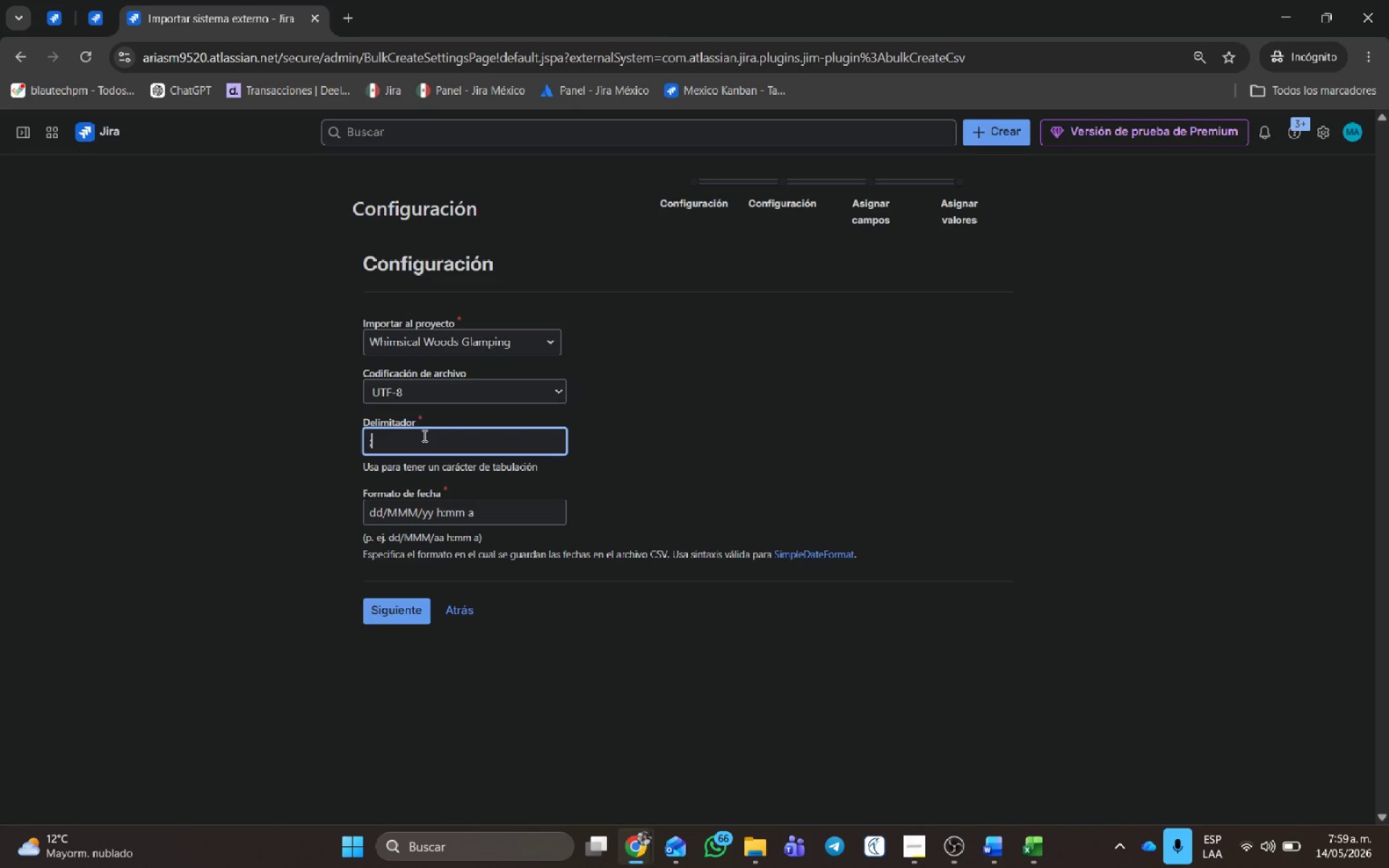 
key(Shift+Comma)
 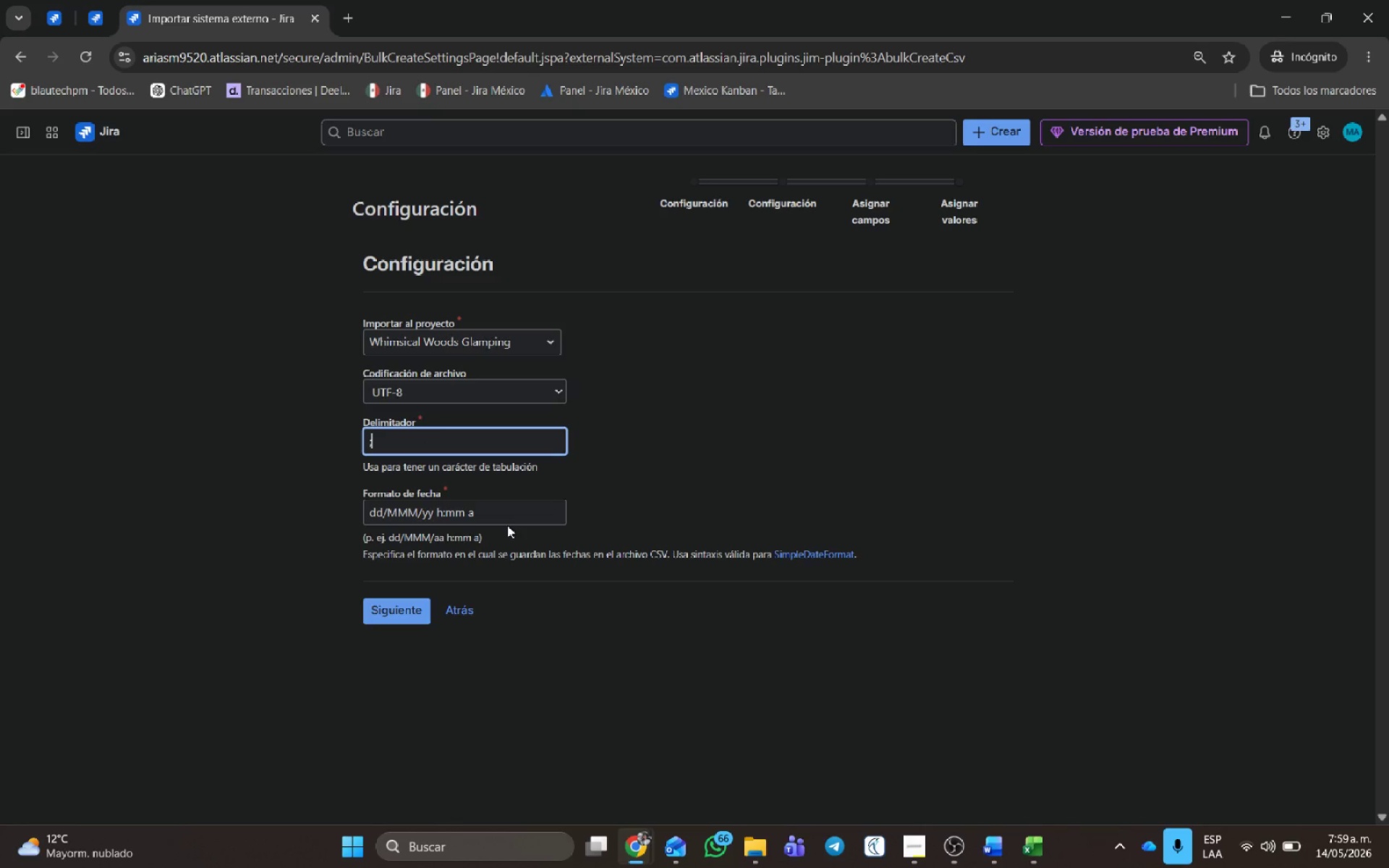 
left_click_drag(start_coordinate=[506, 516], to_coordinate=[0, 509])
 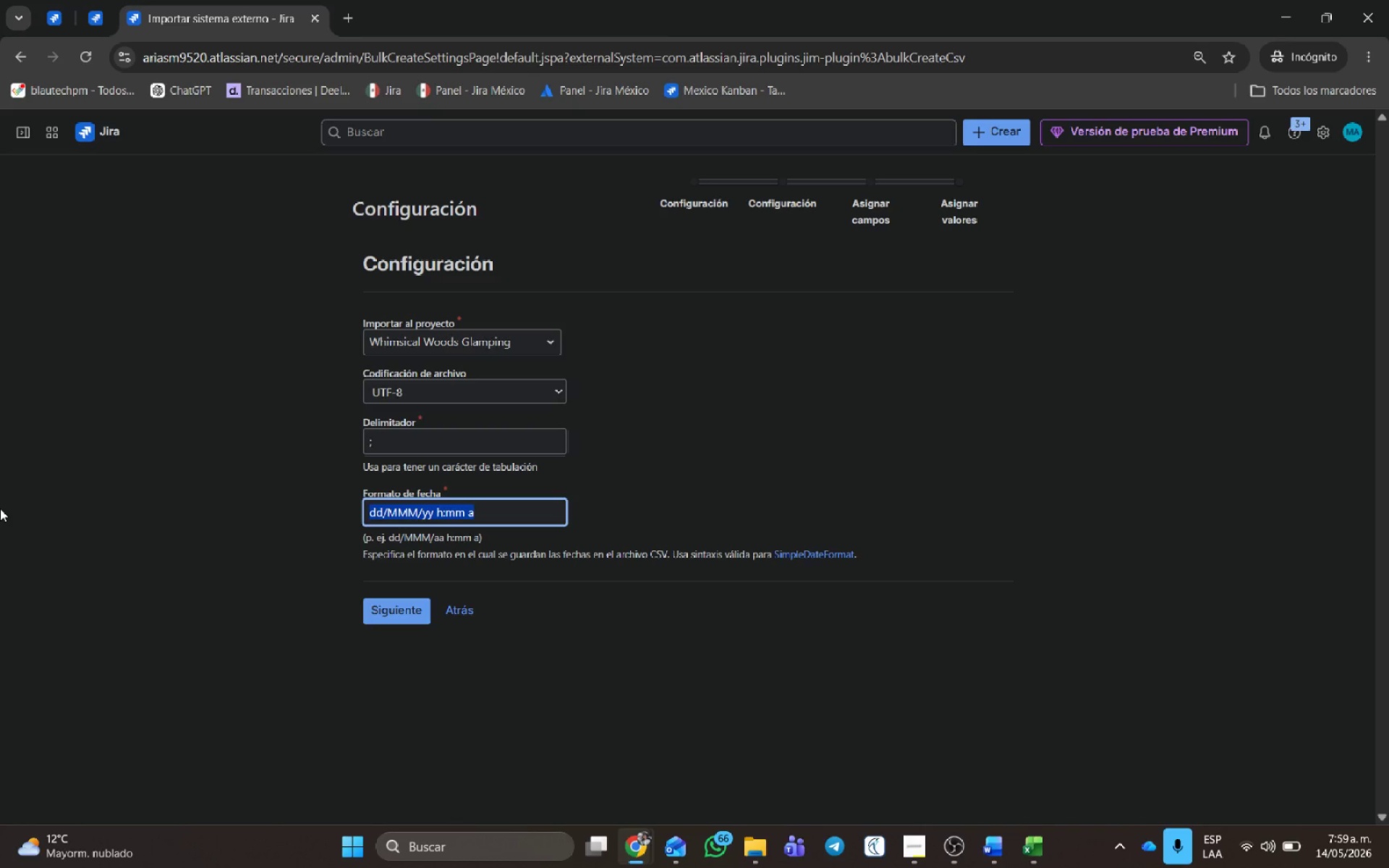 
key(Y)
 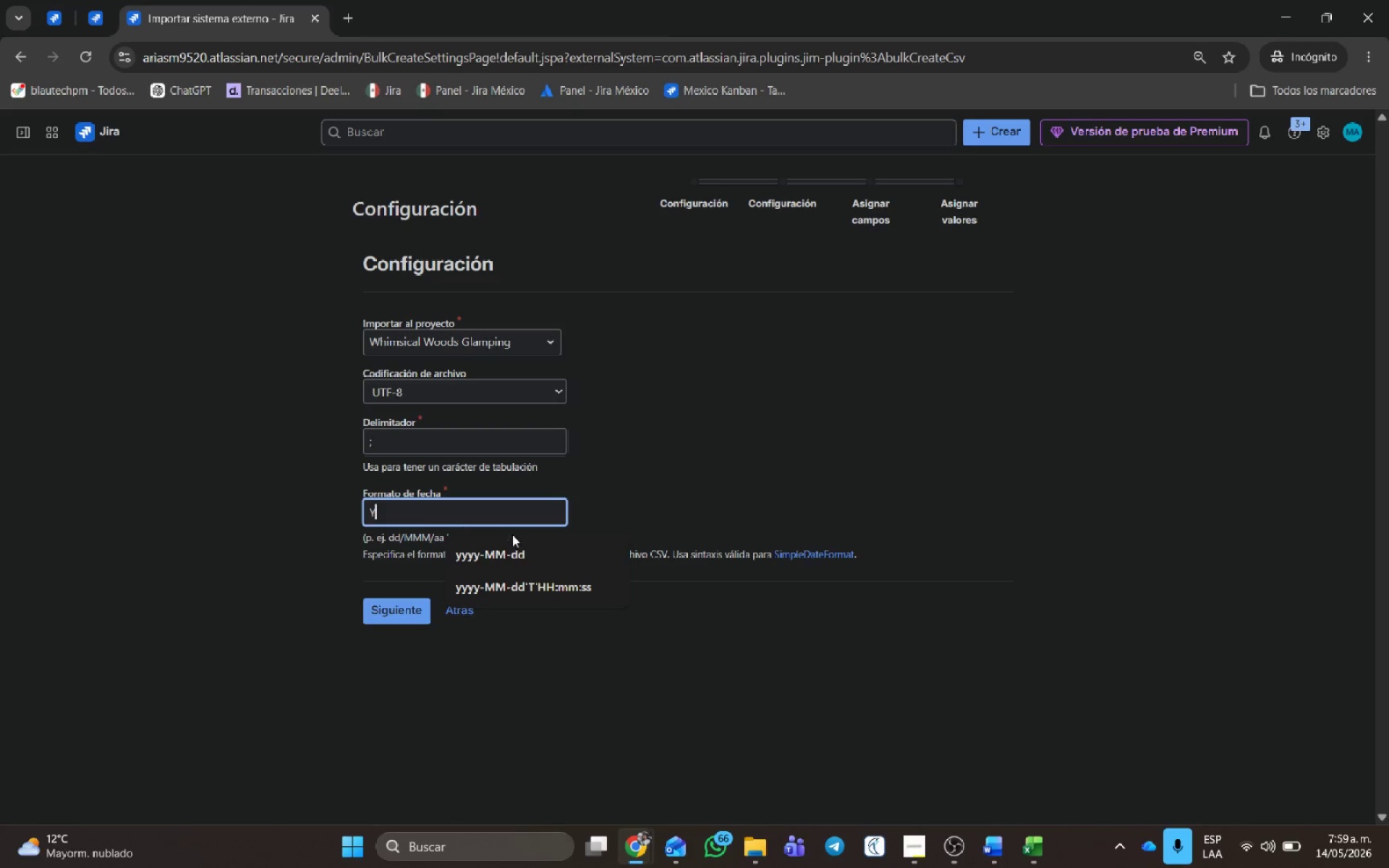 
left_click([514, 541])
 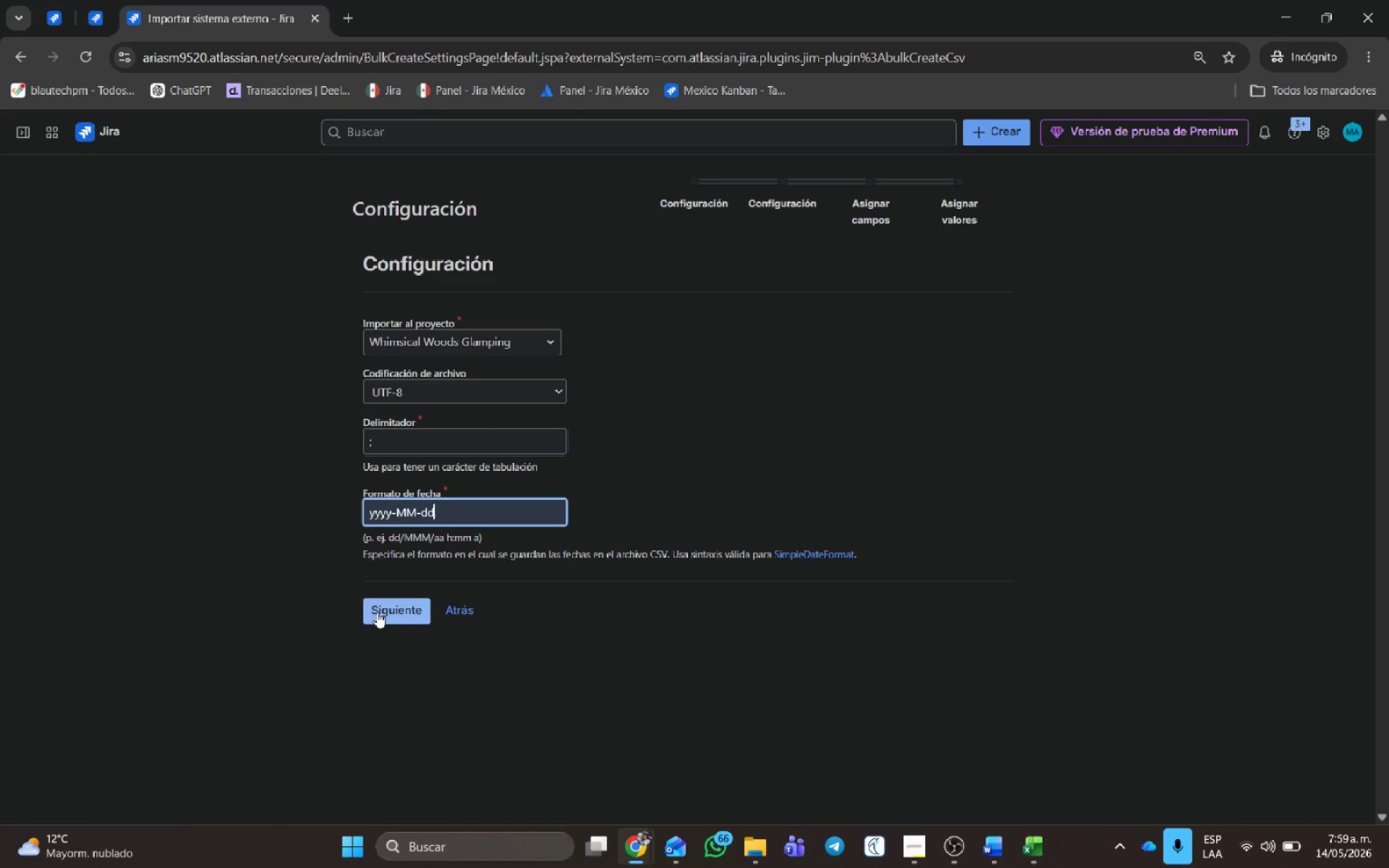 
left_click([377, 612])
 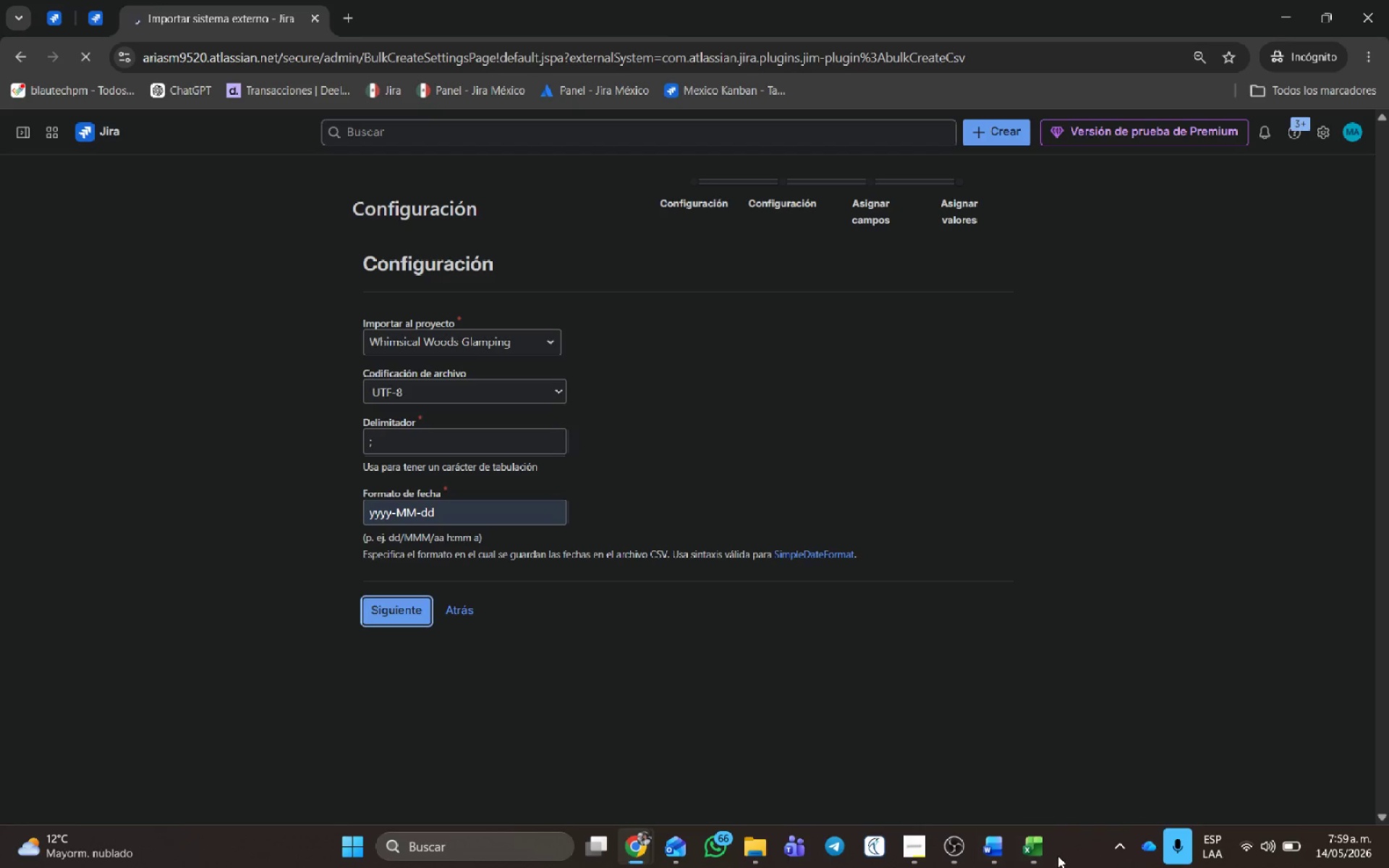 
left_click([1037, 841])
 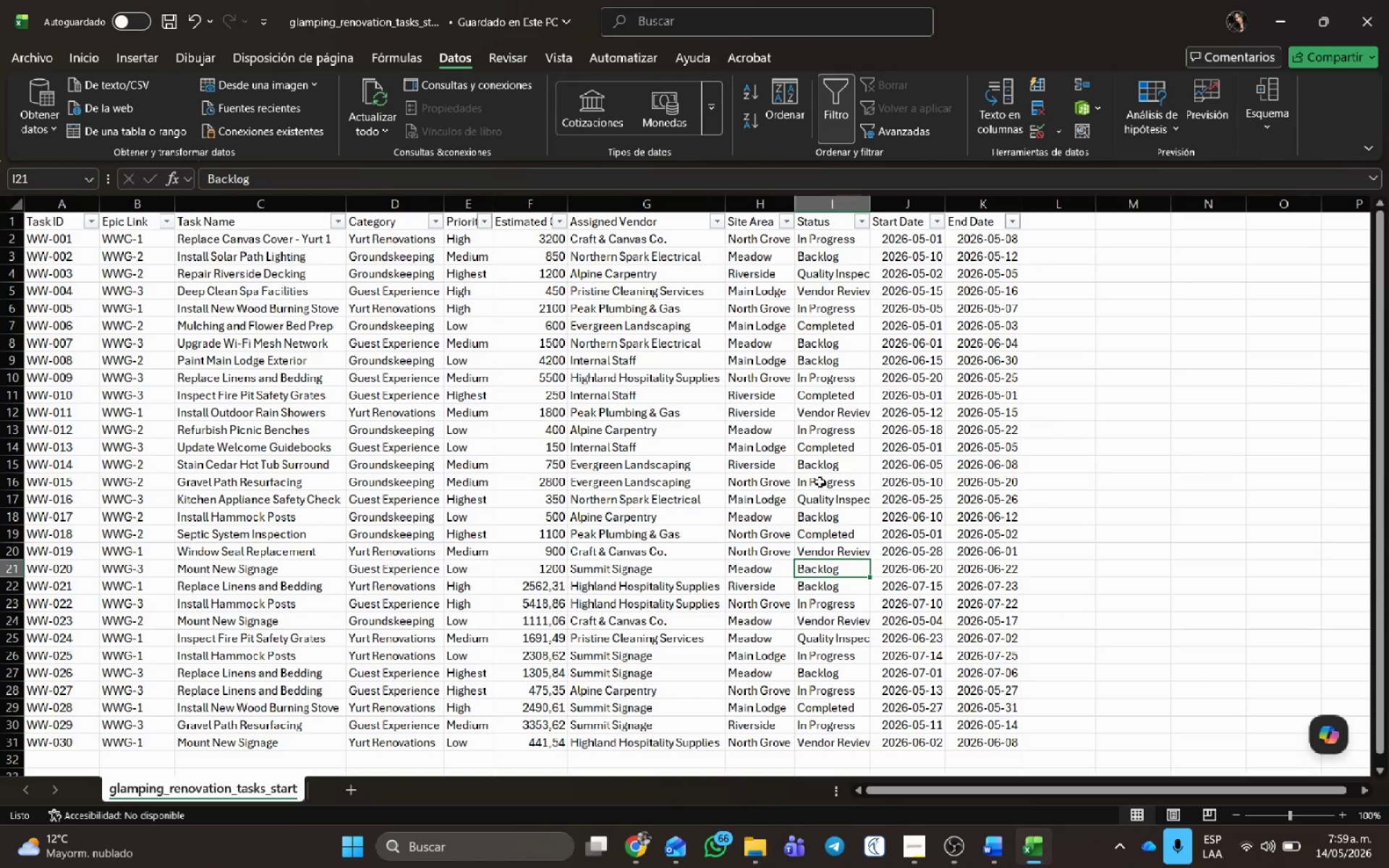 
left_click([819, 480])
 